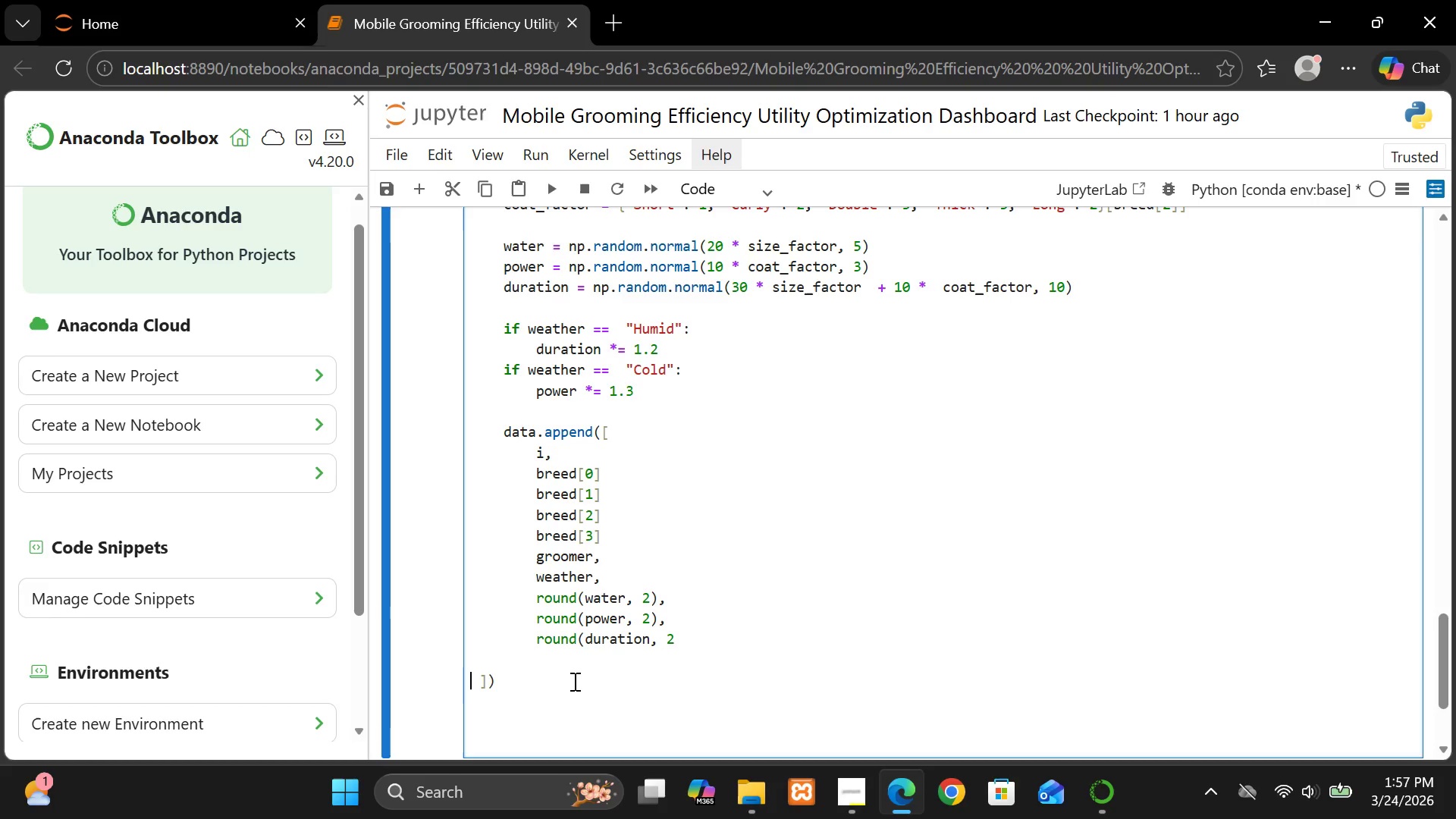 
key(Space)
 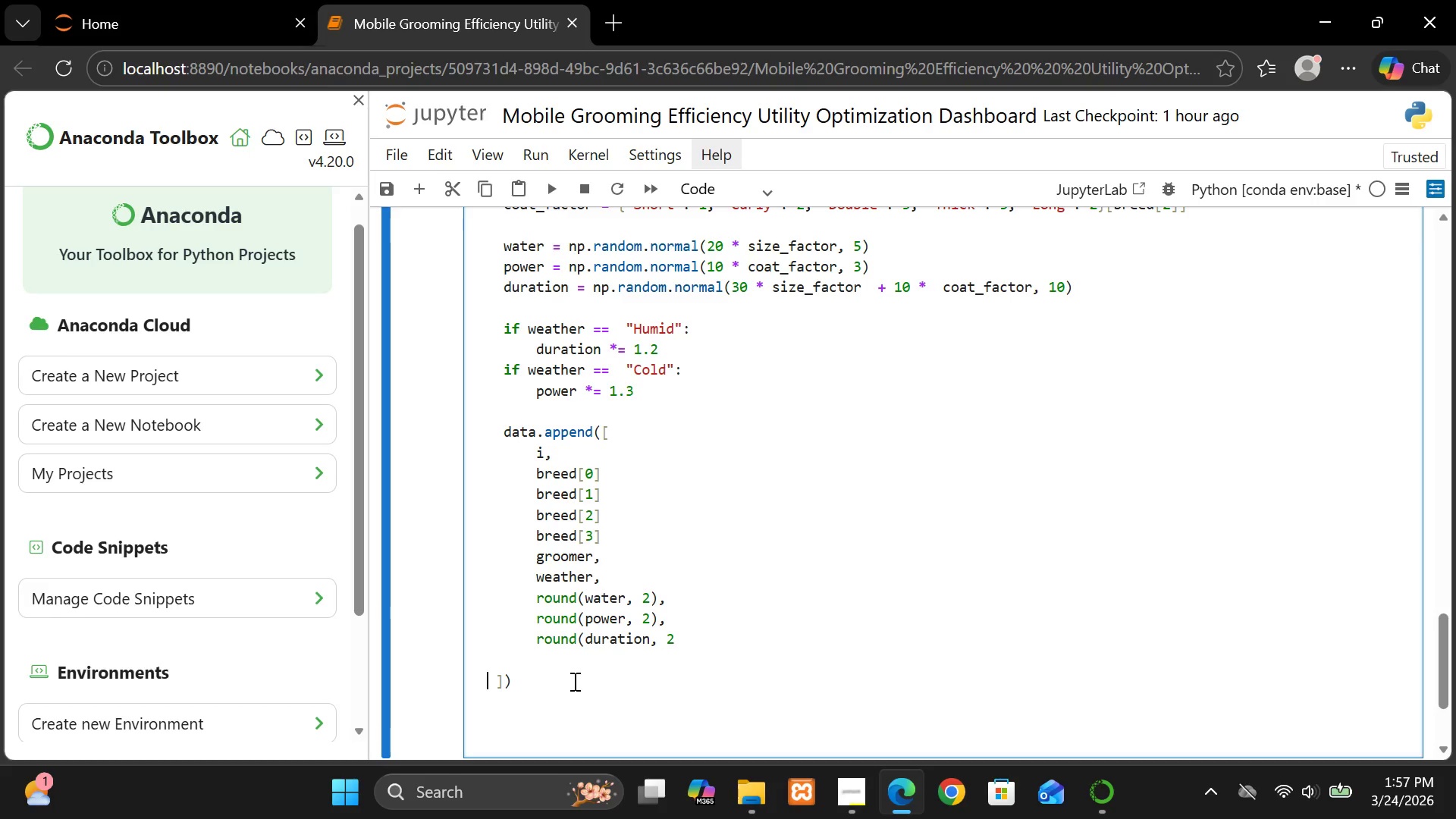 
key(Space)
 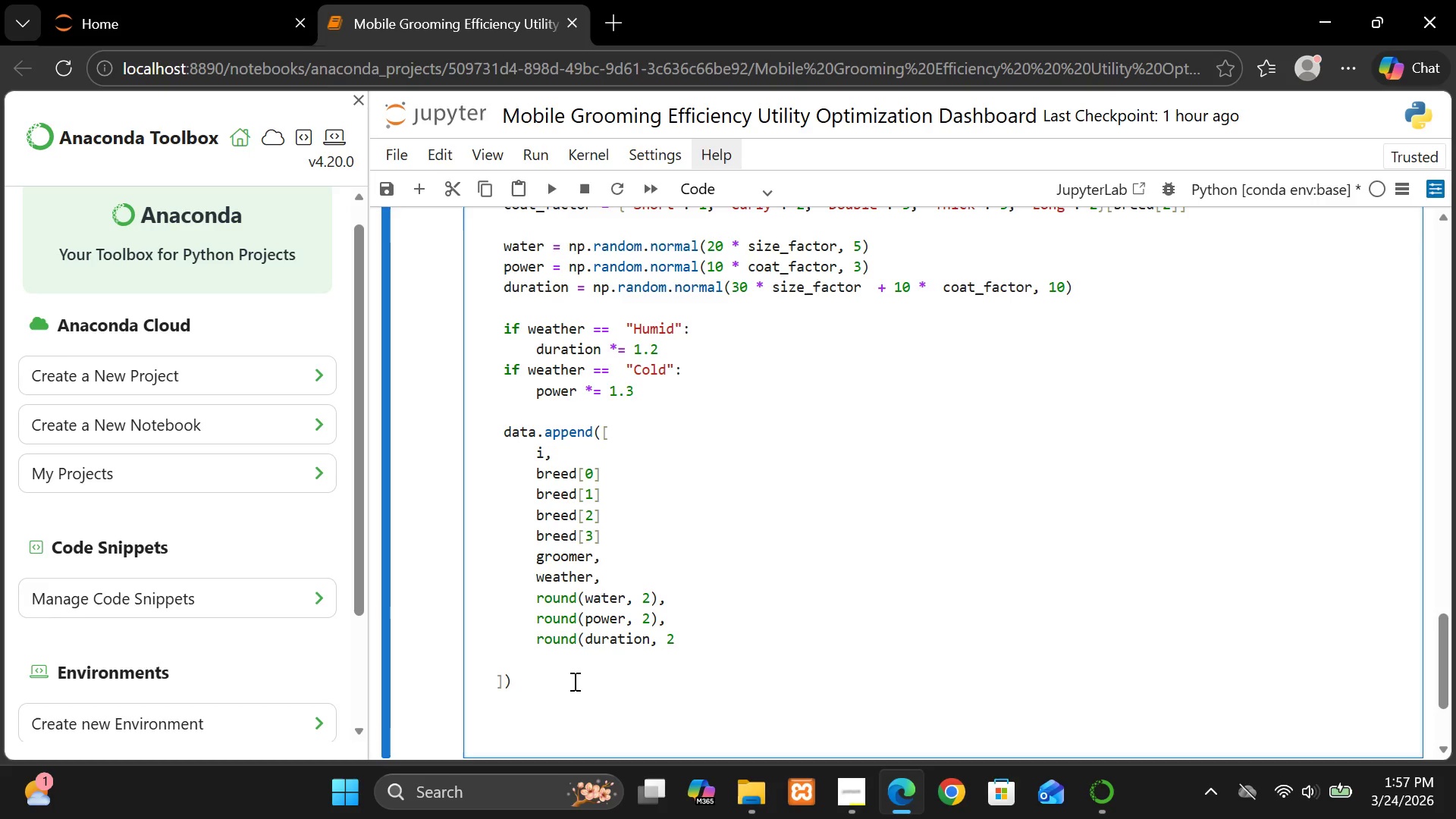 
key(Space)
 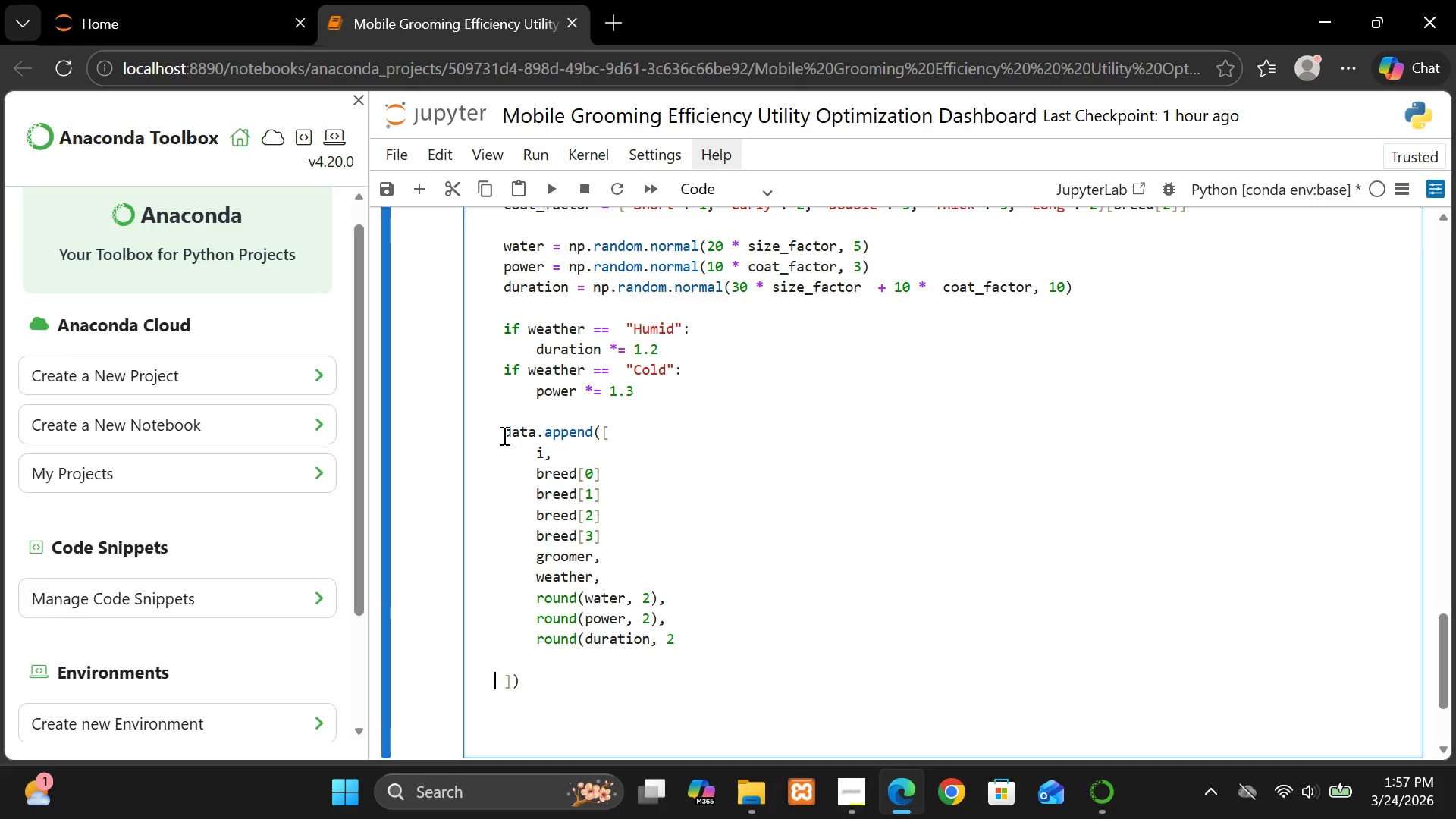 
left_click([505, 682])
 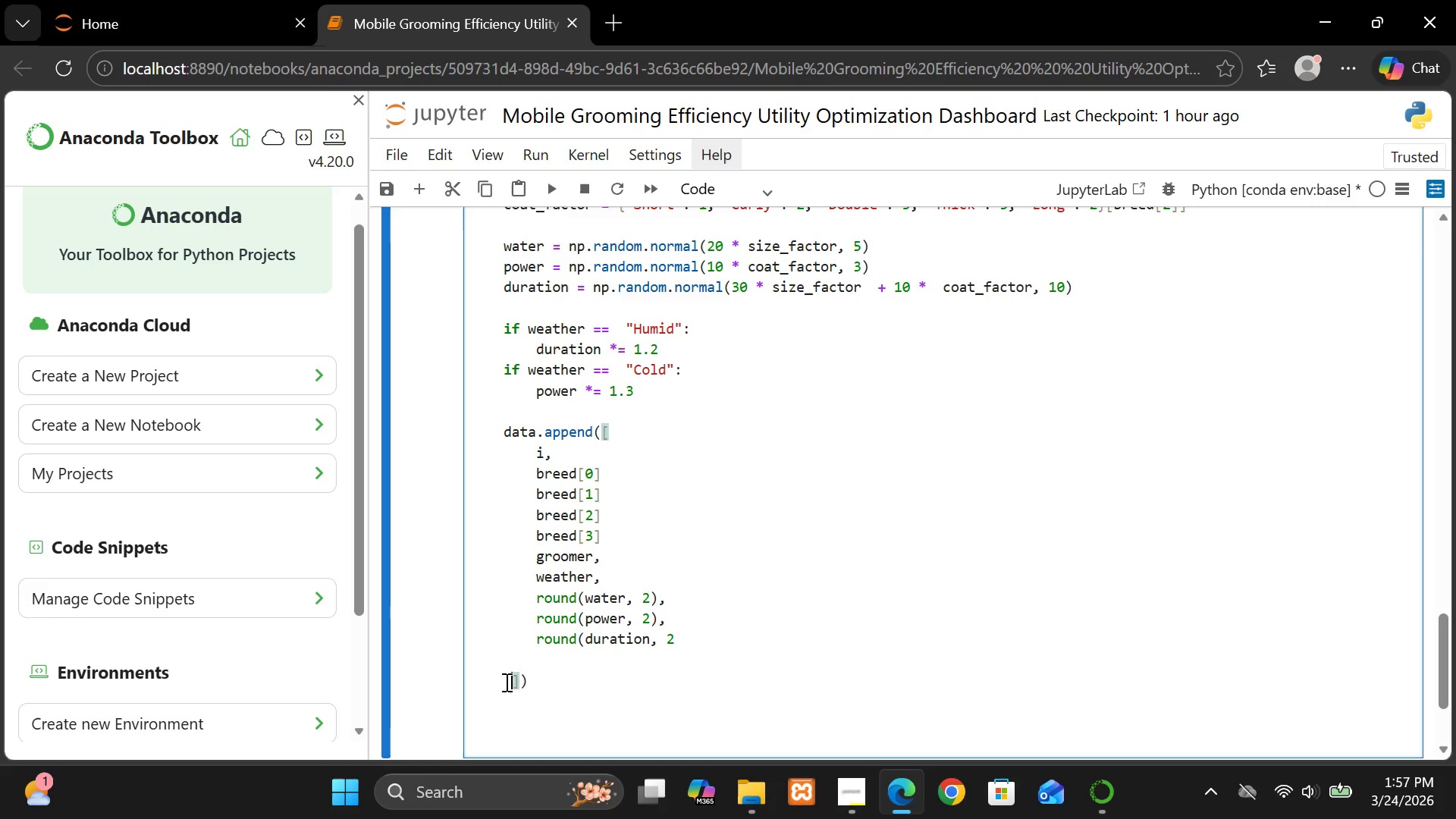 
key(Space)
 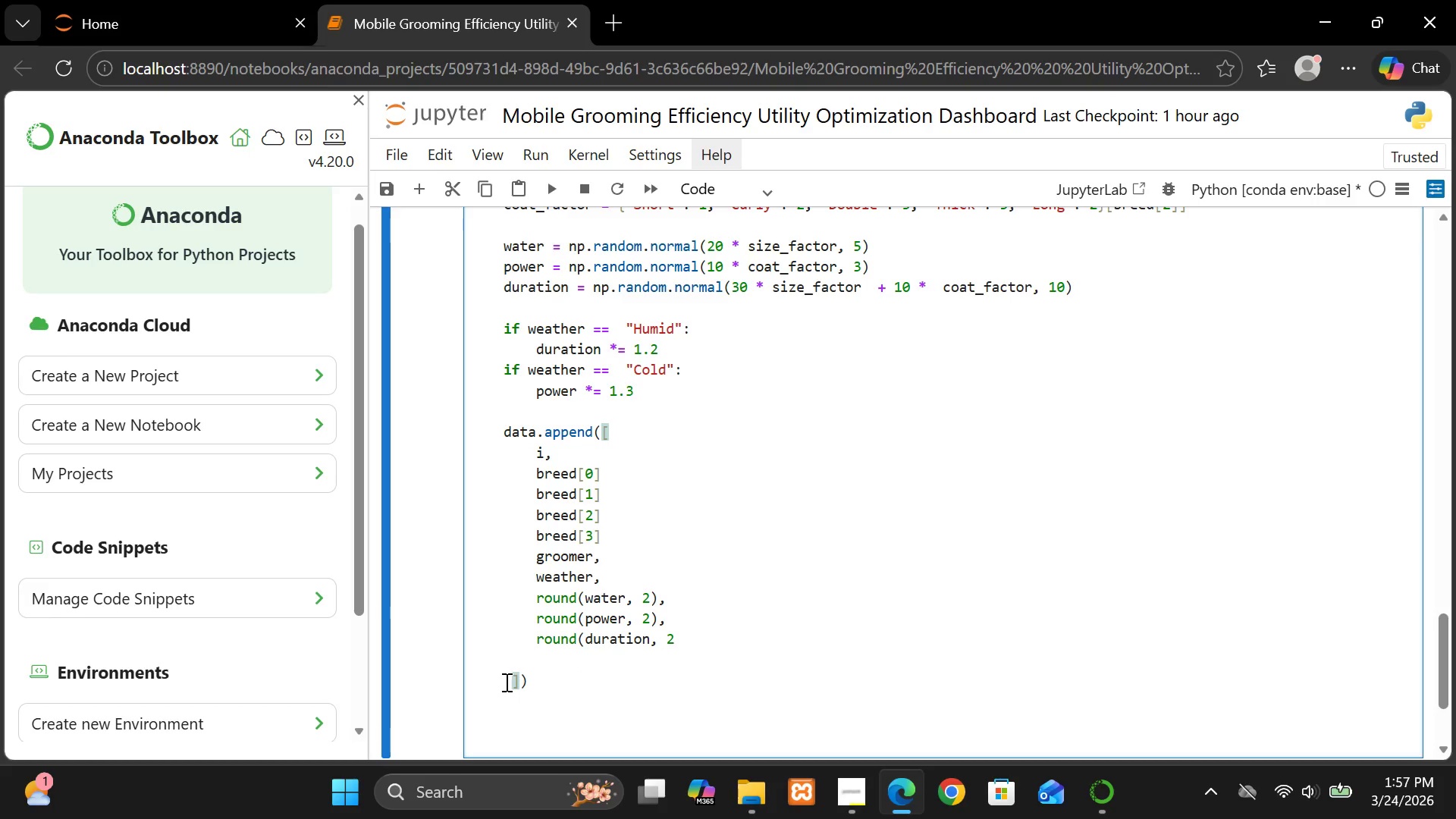 
key(Backspace)
 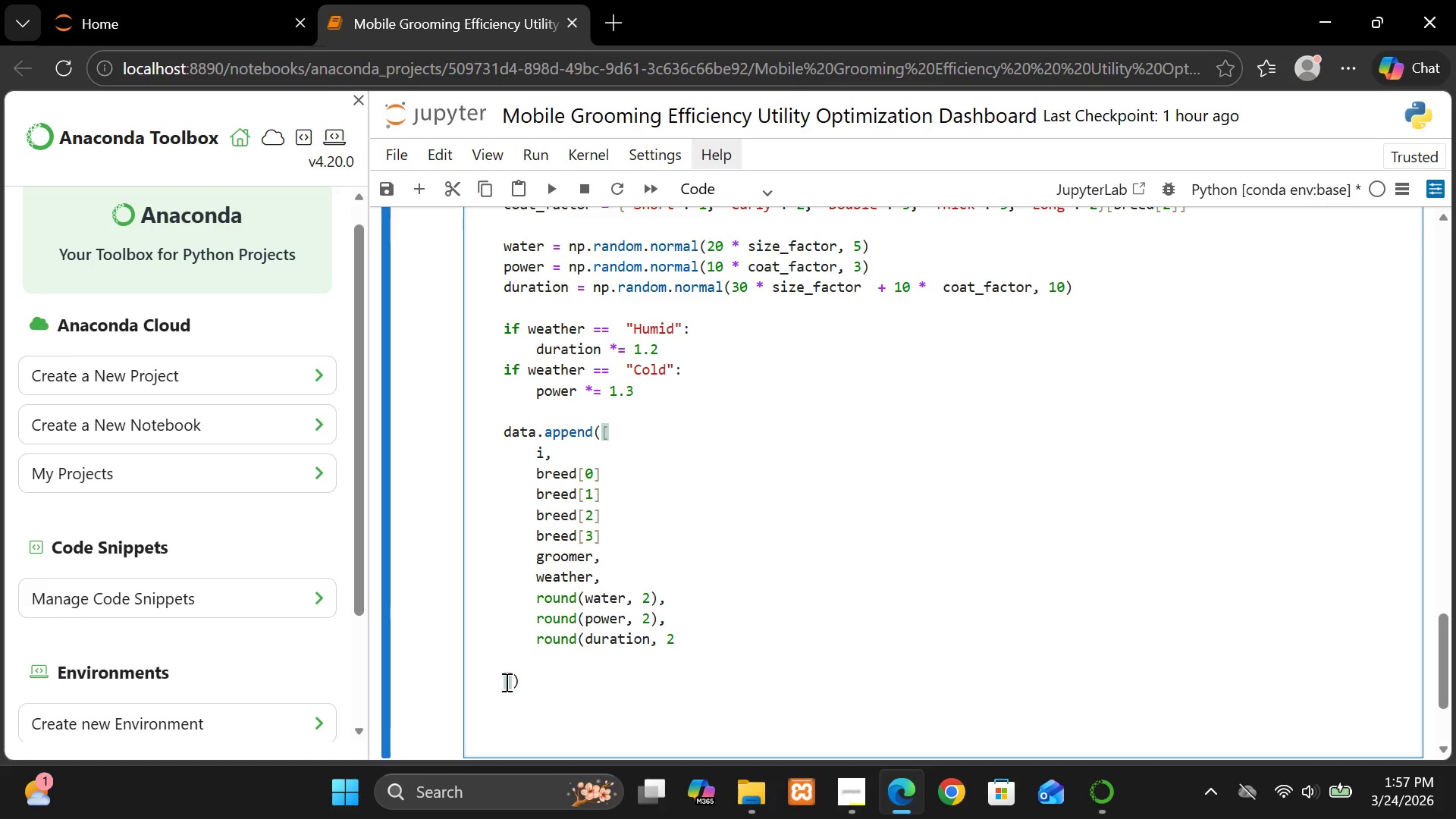 
key(Backspace)
 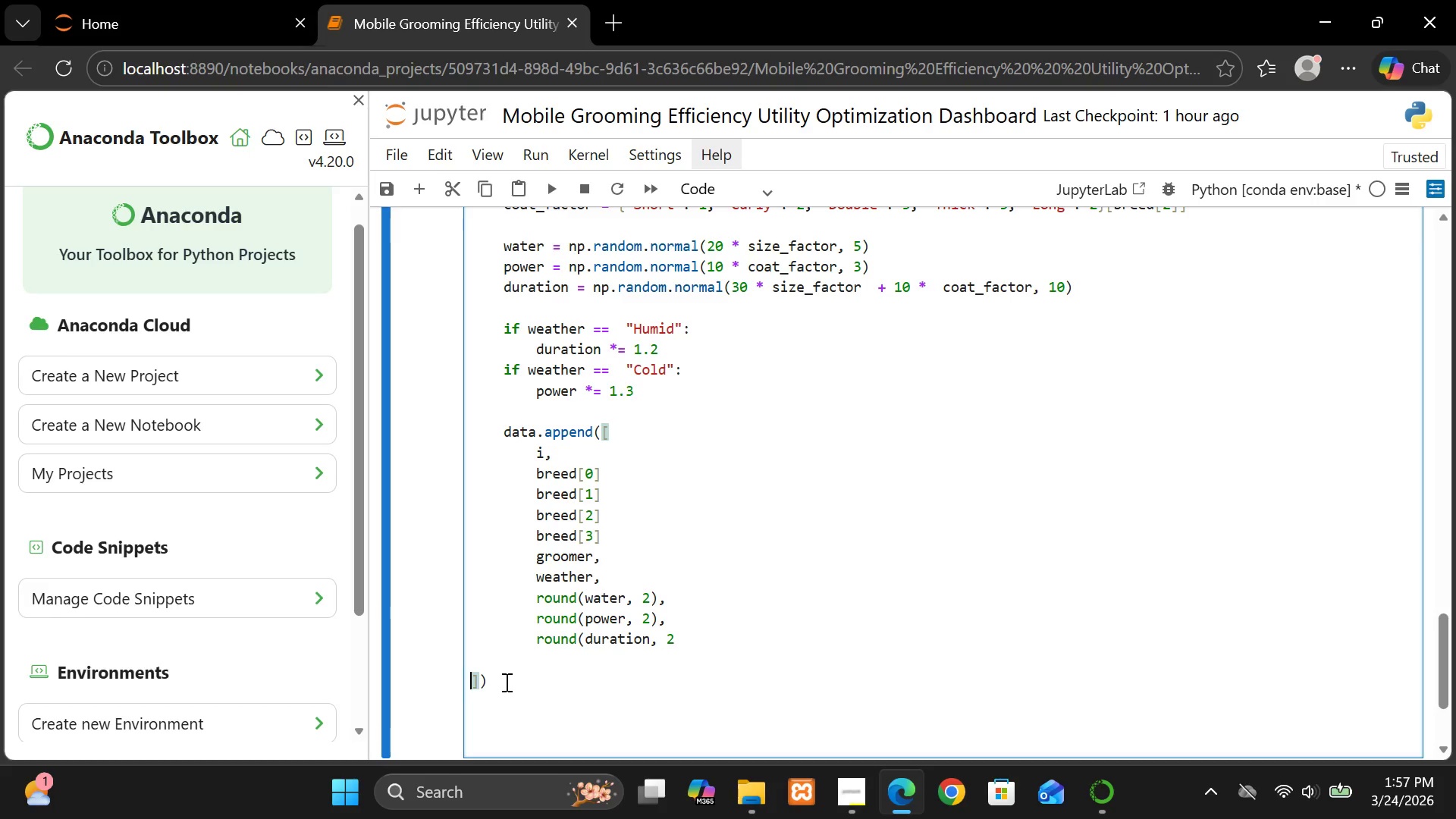 
key(Space)
 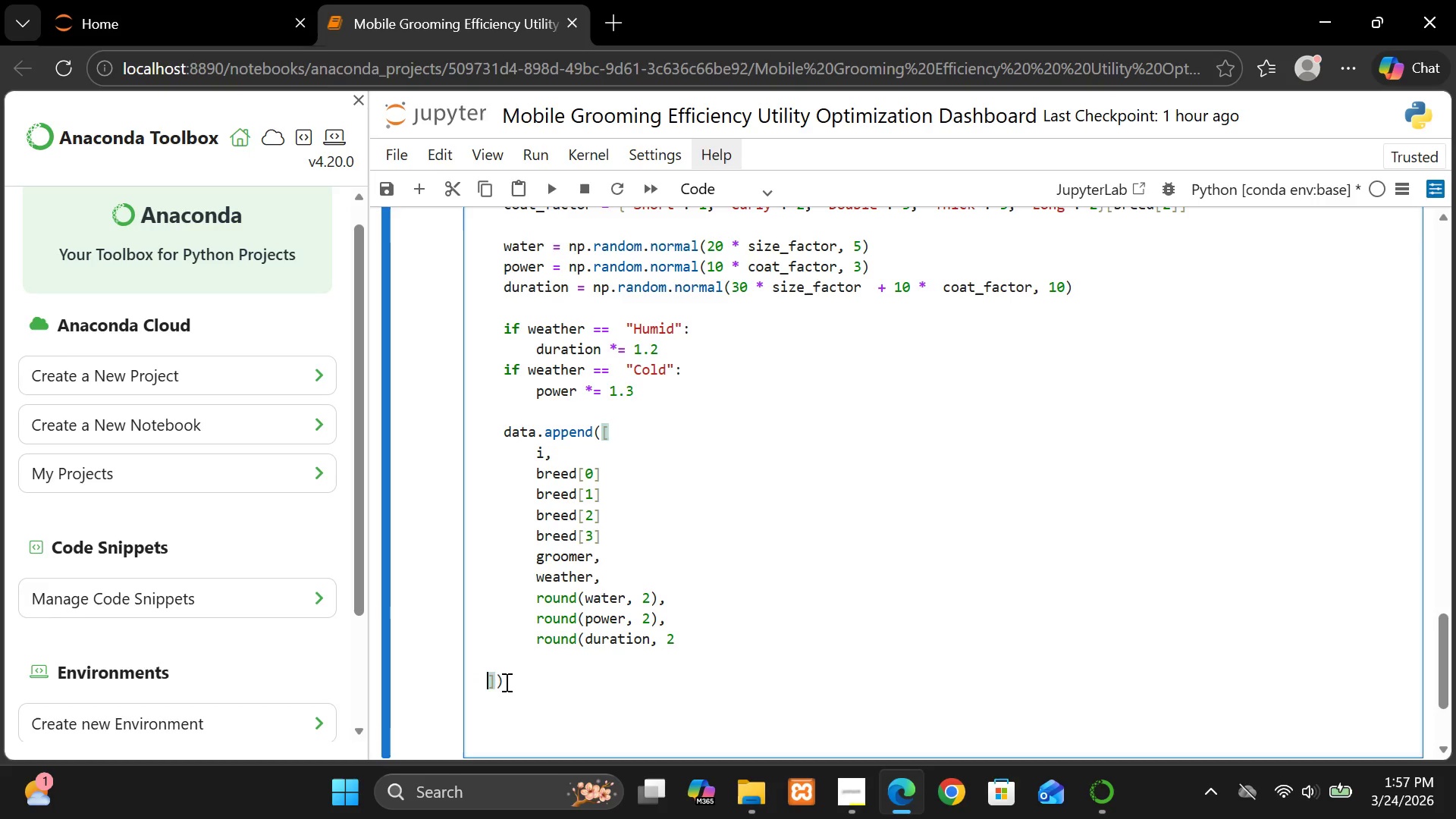 
key(Space)
 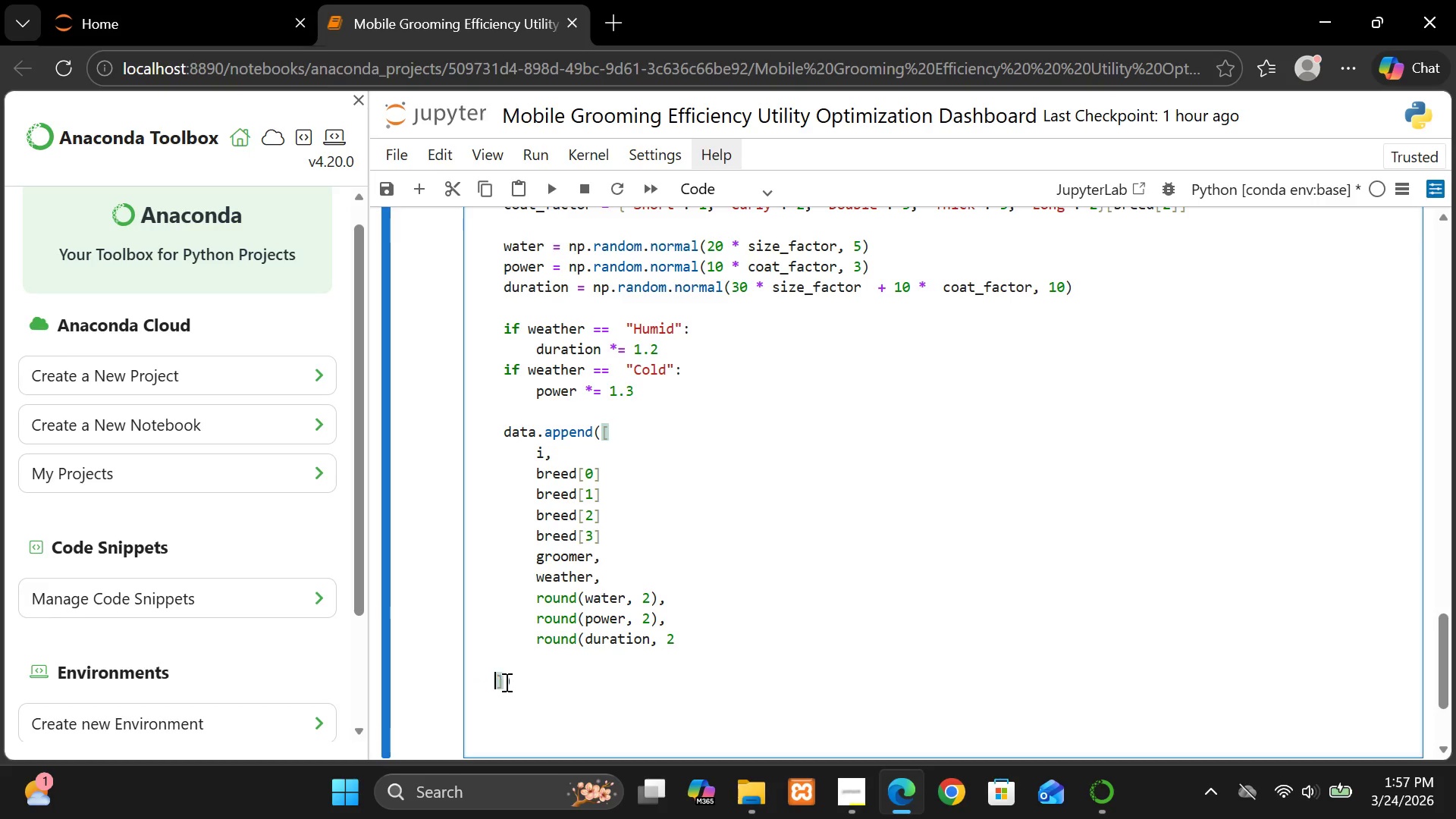 
key(Space)
 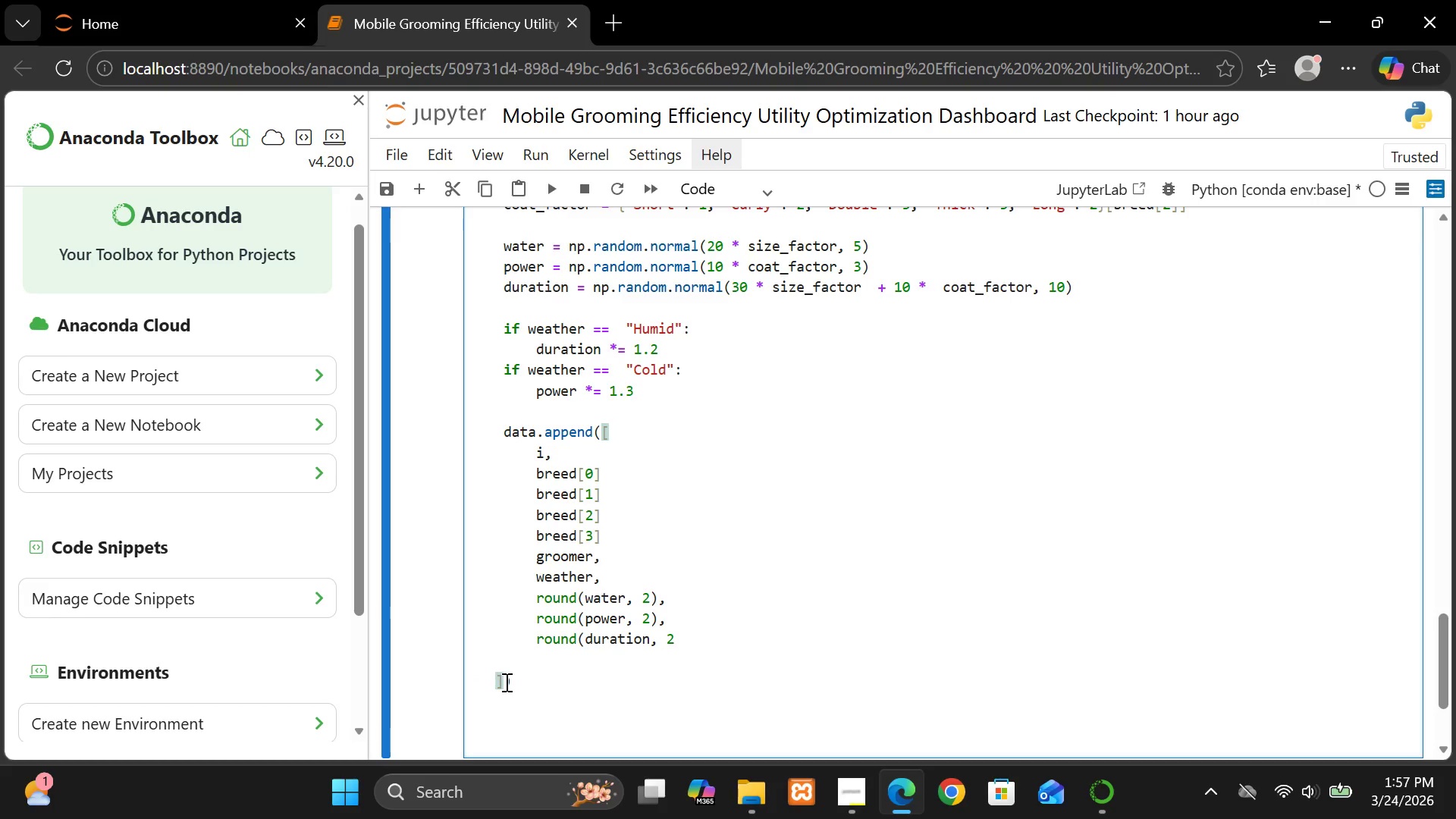 
left_click([511, 666])
 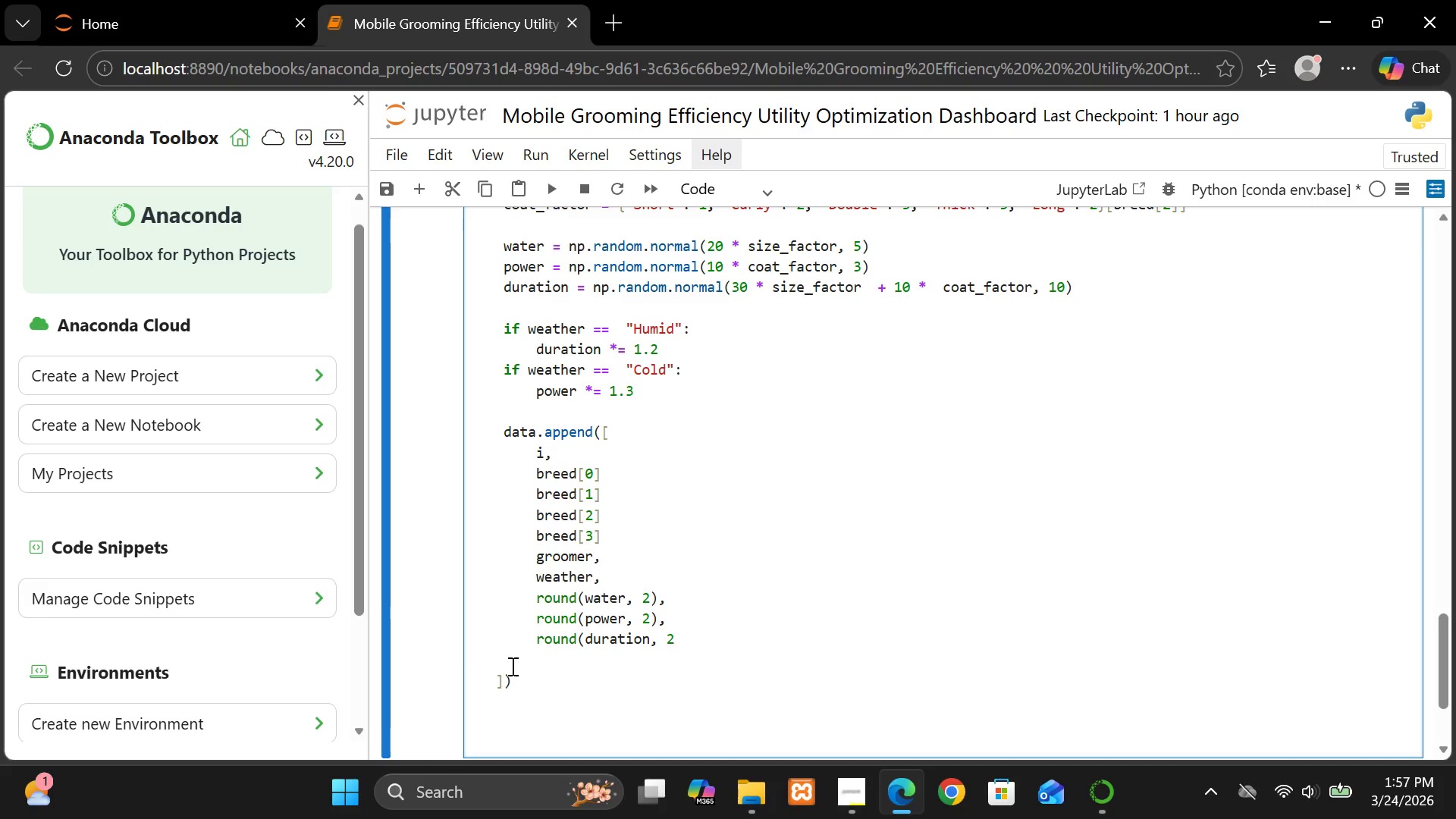 
key(Backspace)
 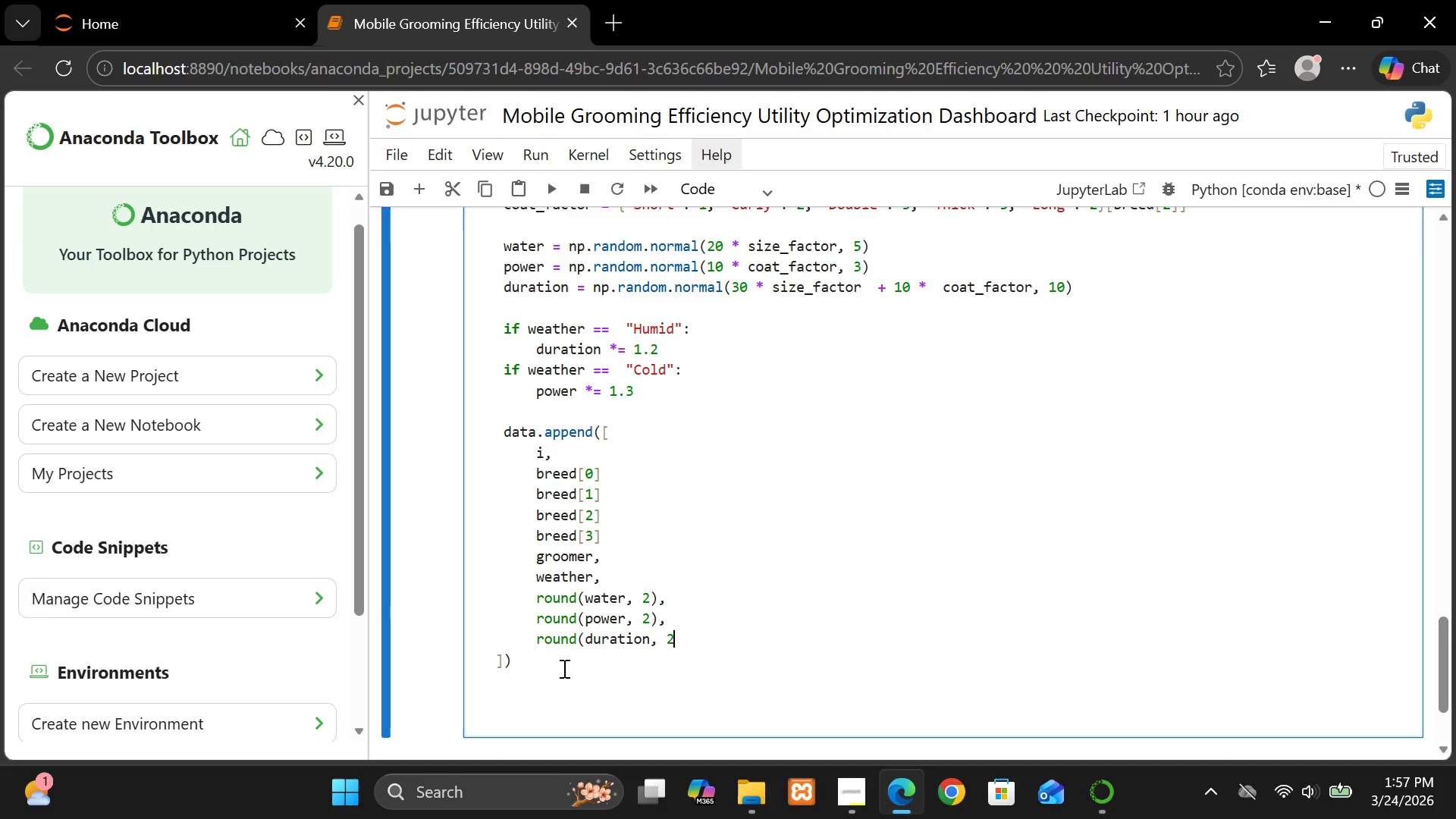 
key(Shift+0)
 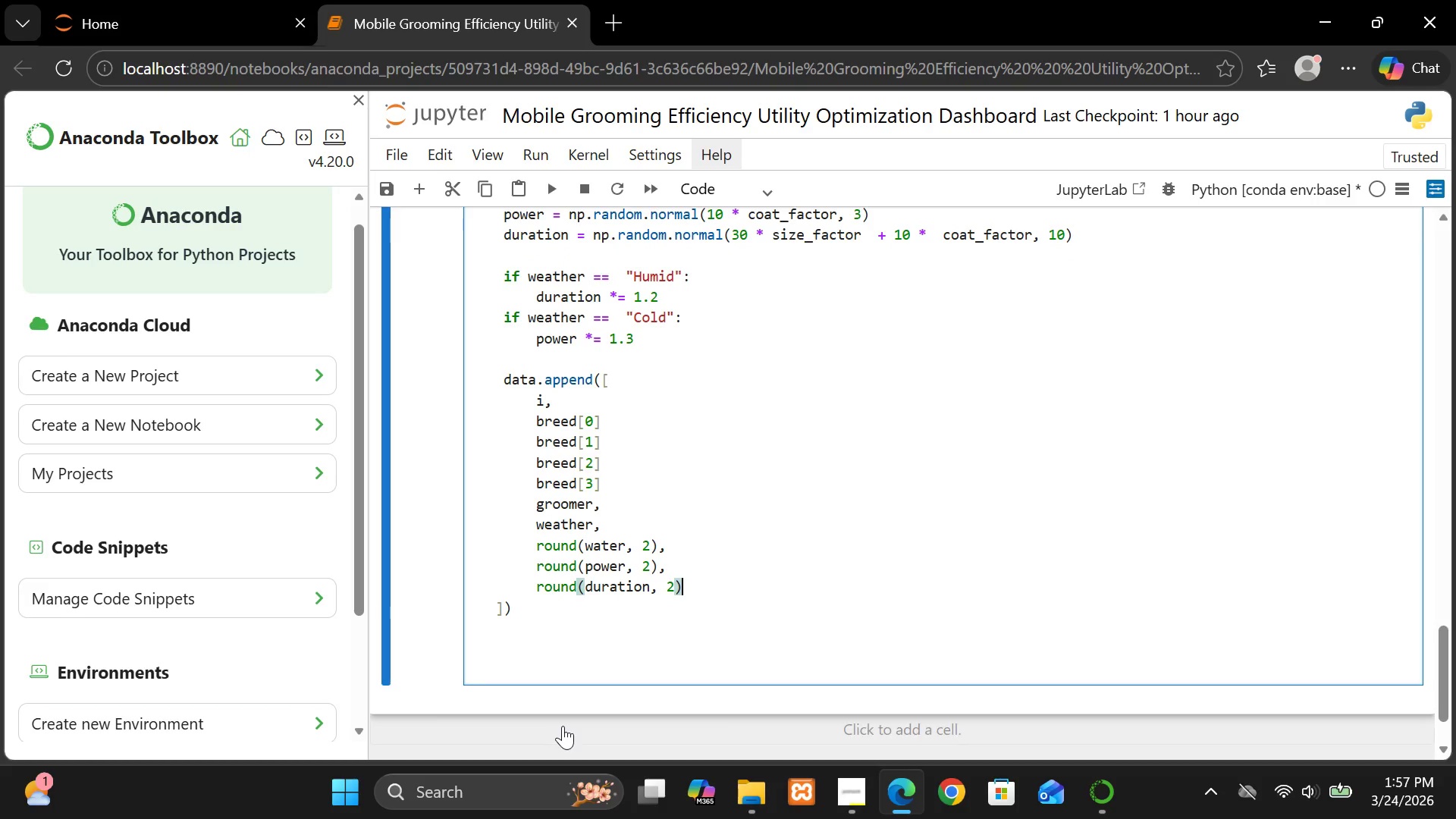 
left_click([511, 648])
 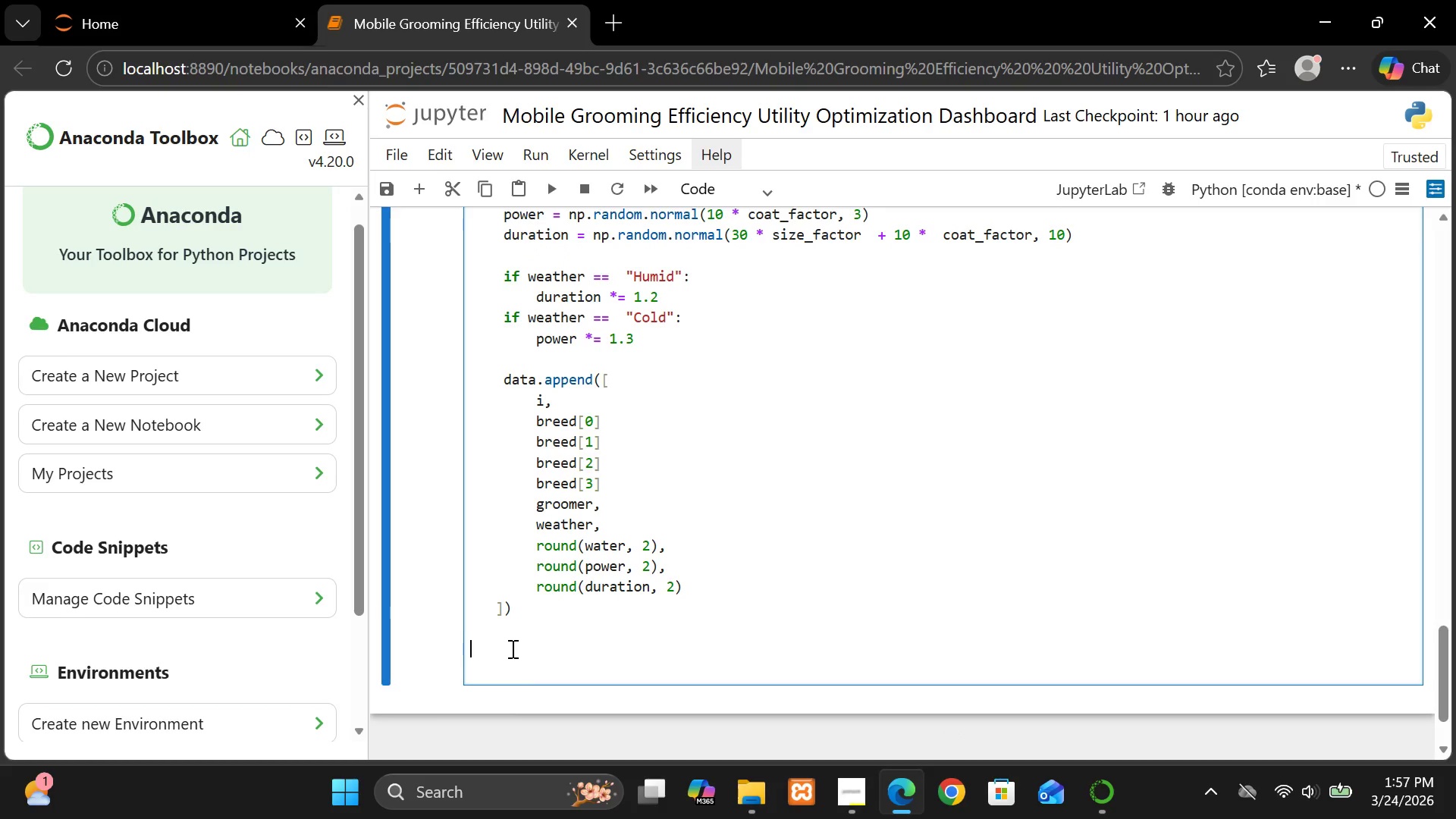 
type(columns  = [)
 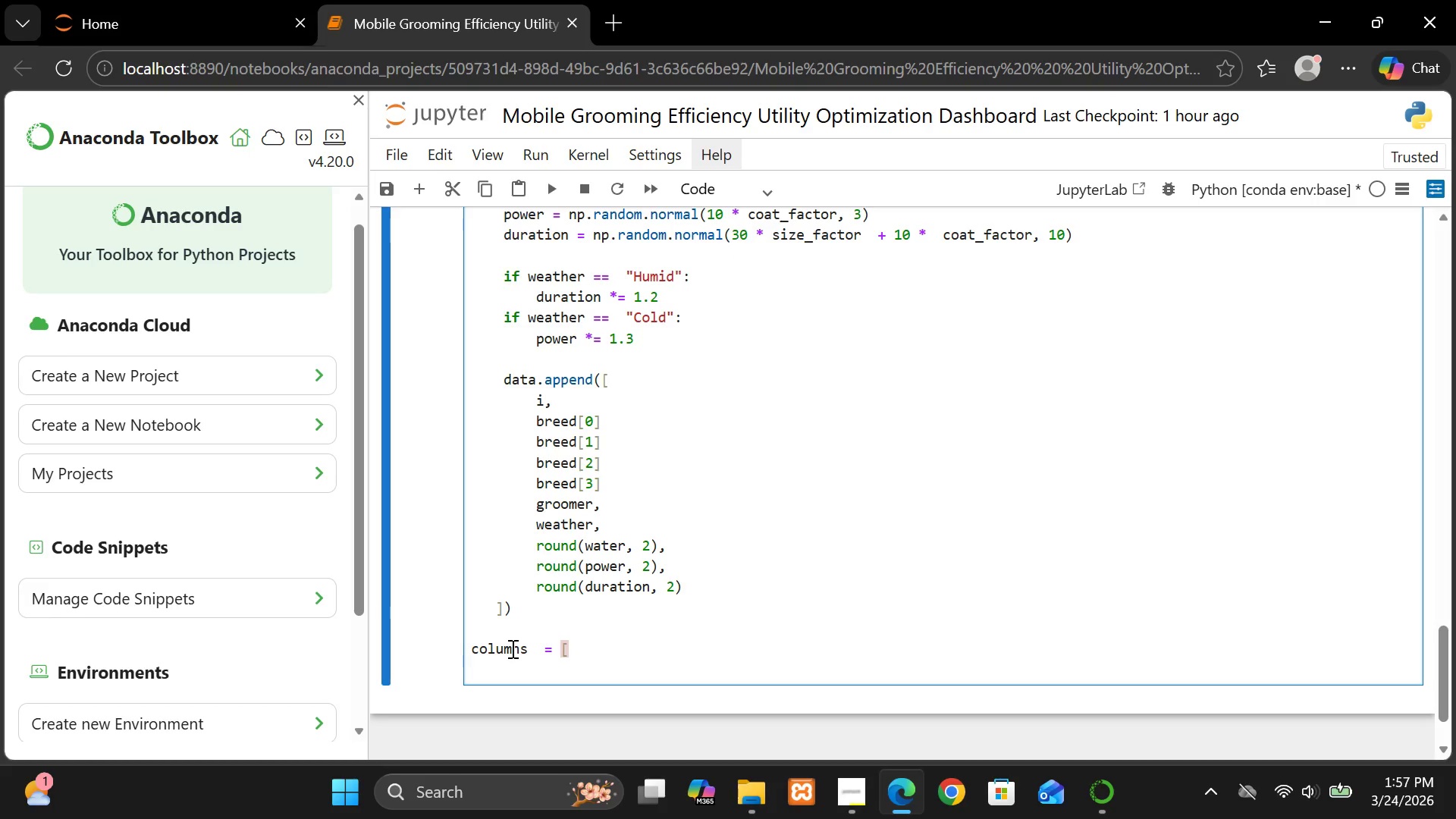 
wait(5.58)
 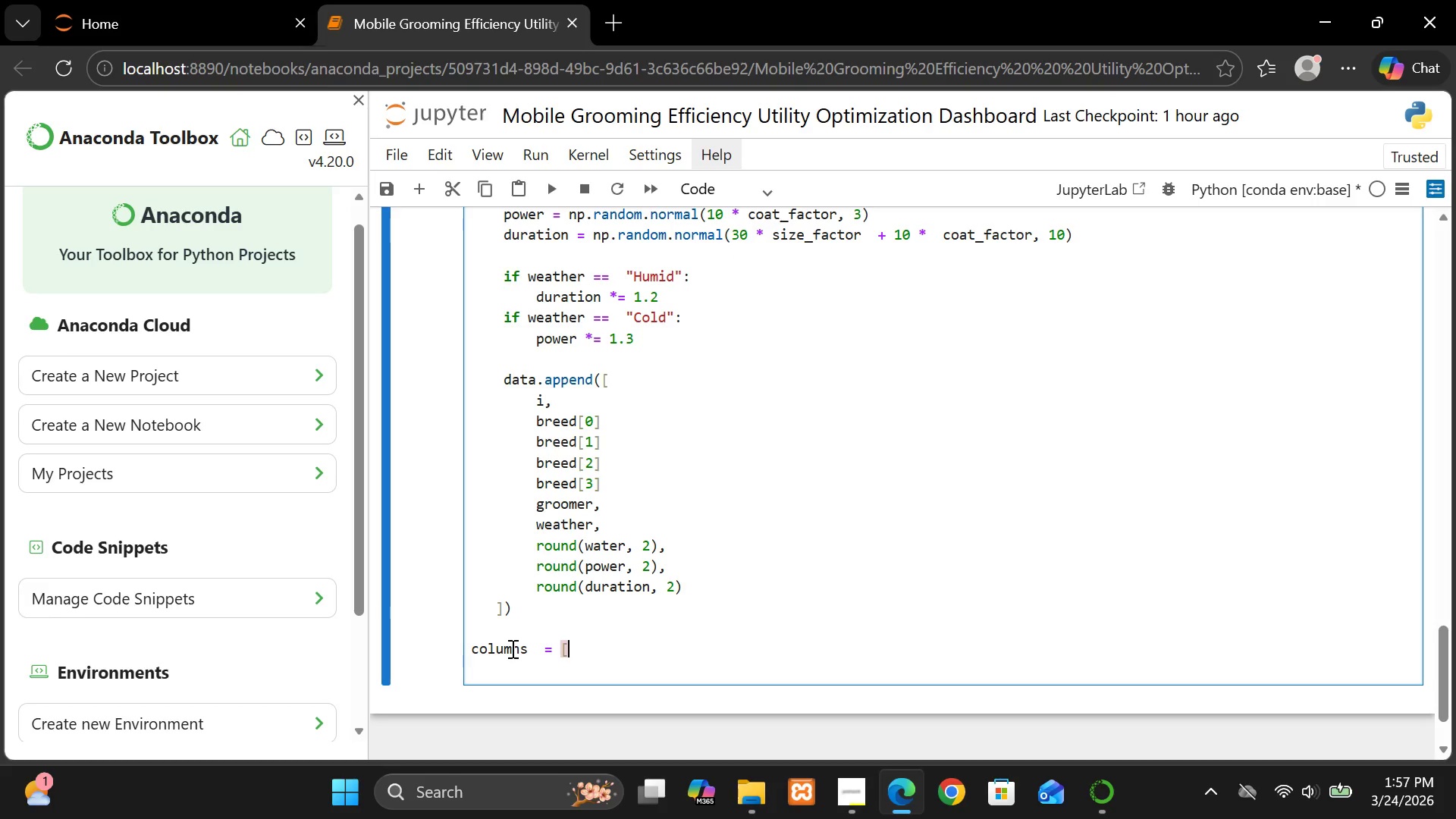 
key(Enter)
 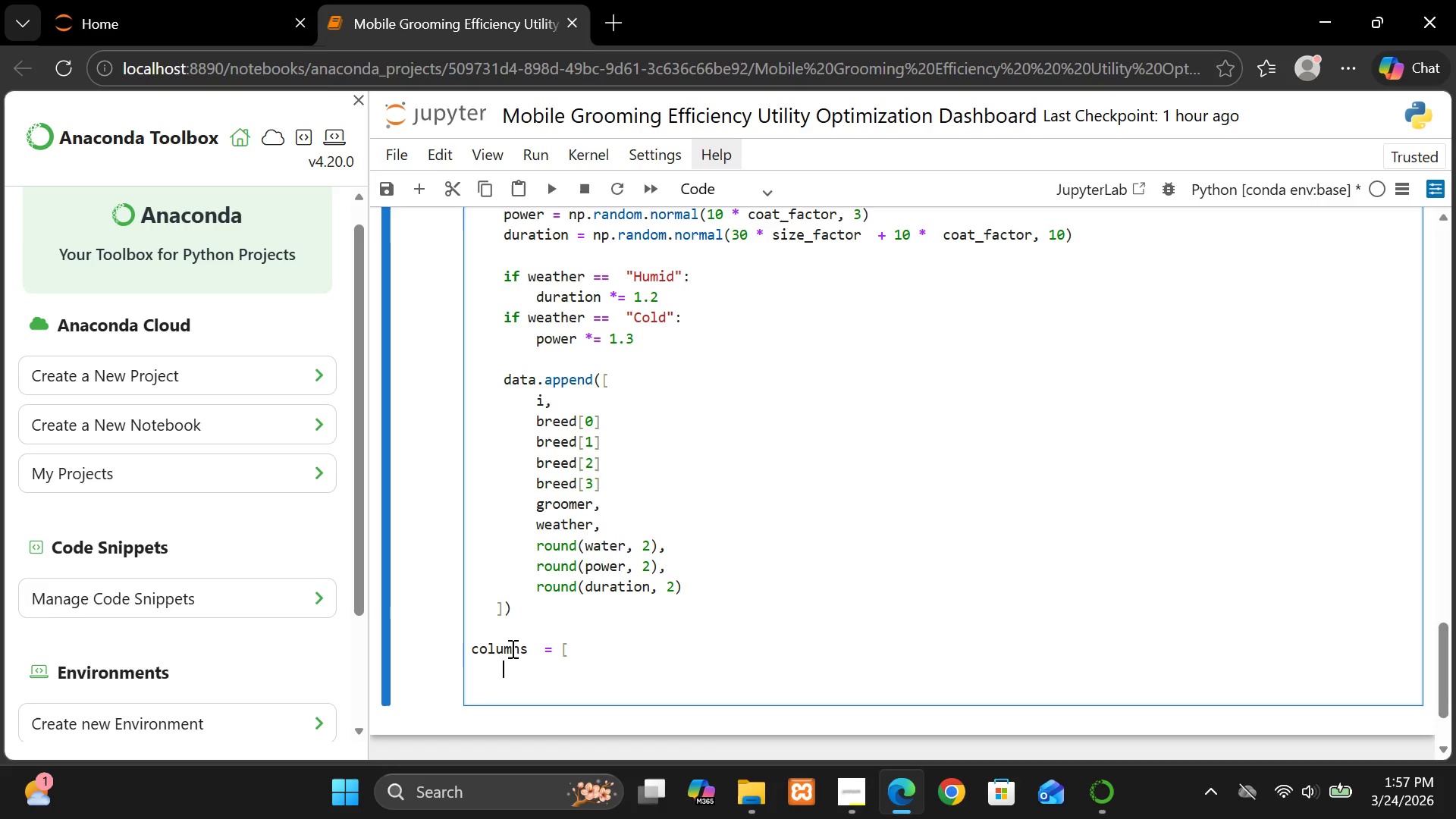 
type("session_id", "breed", "size", "coat", "temperment",)
 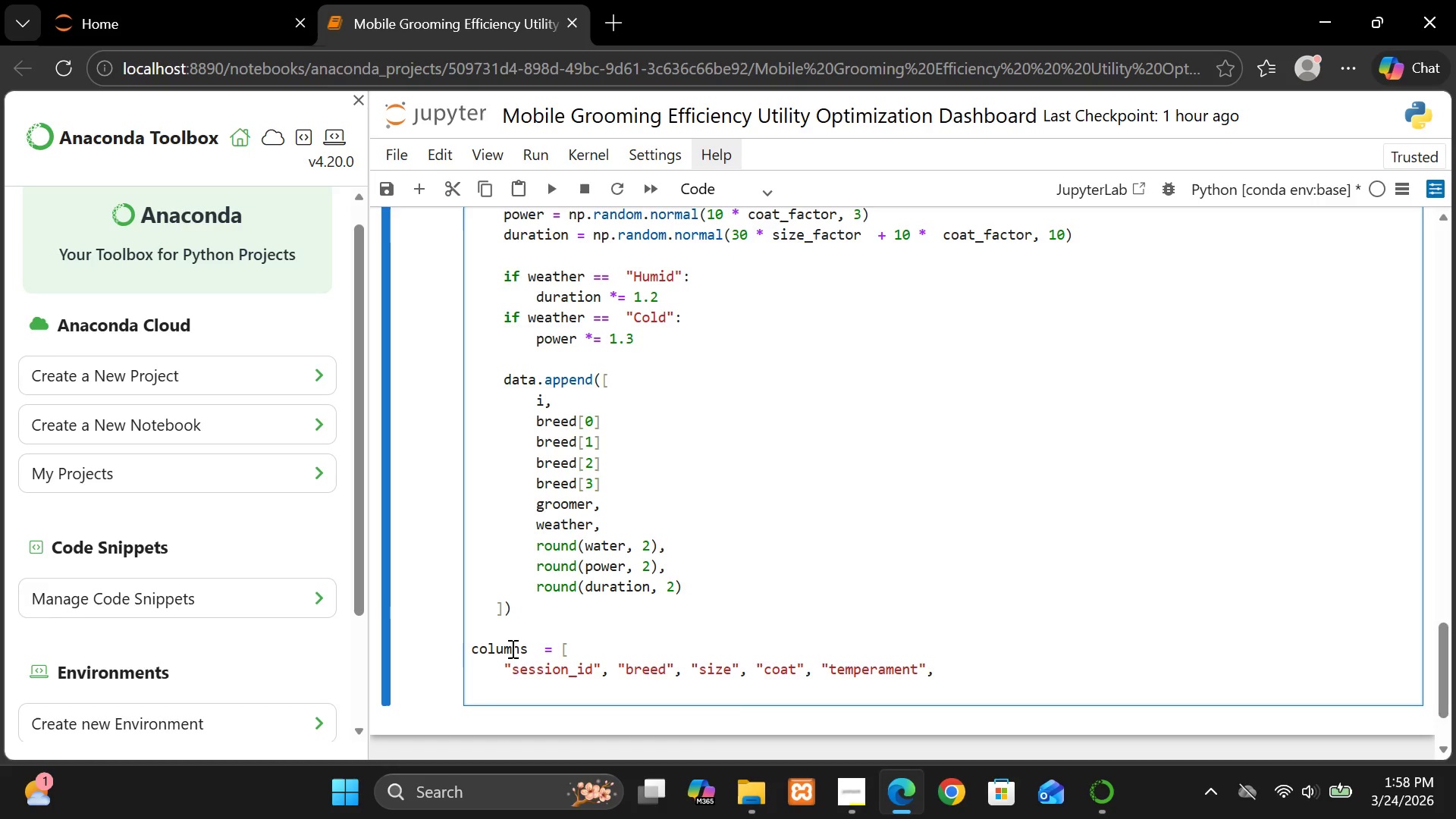 
key(Enter)
 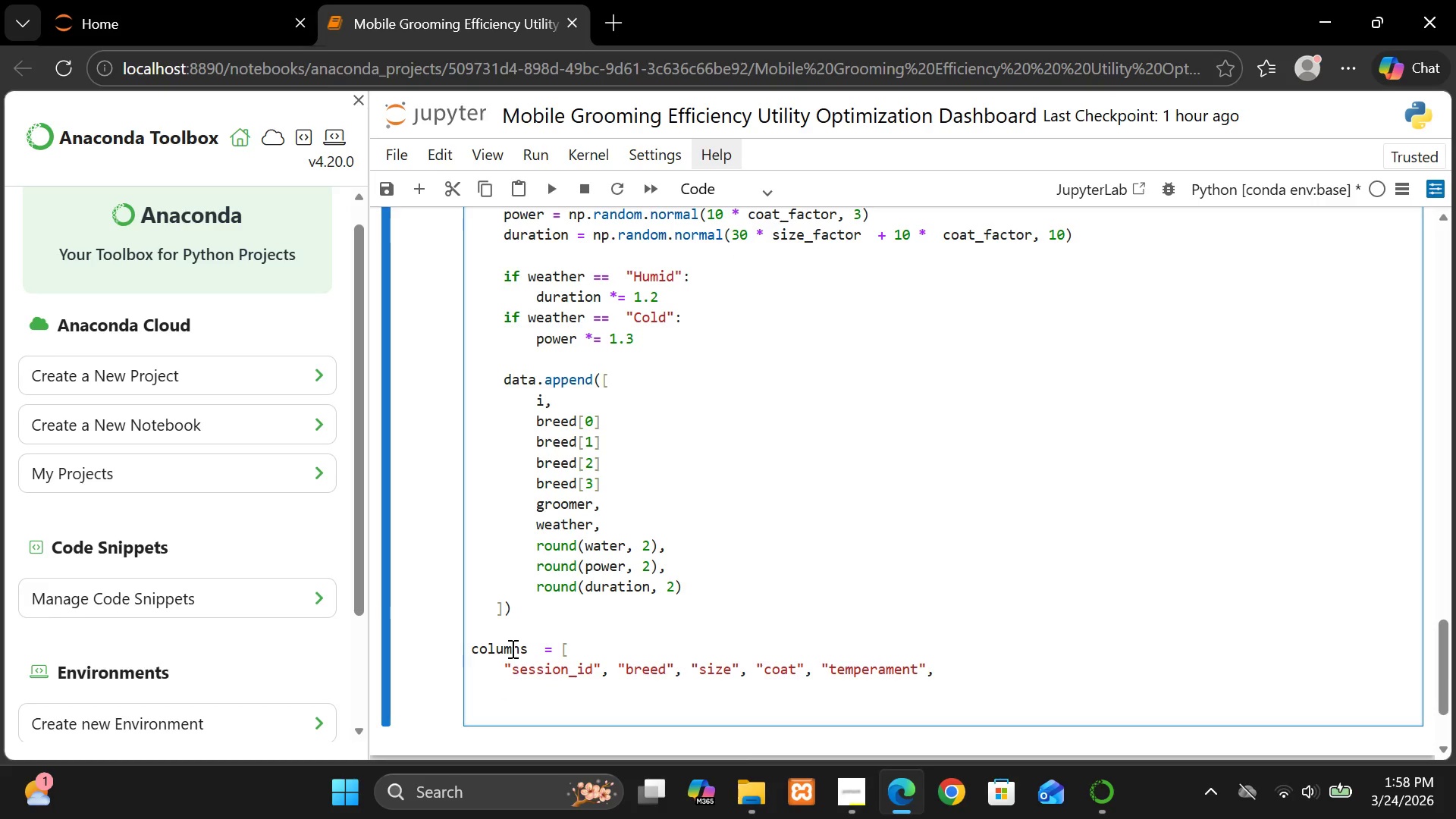 
key(Shift+Quote)
 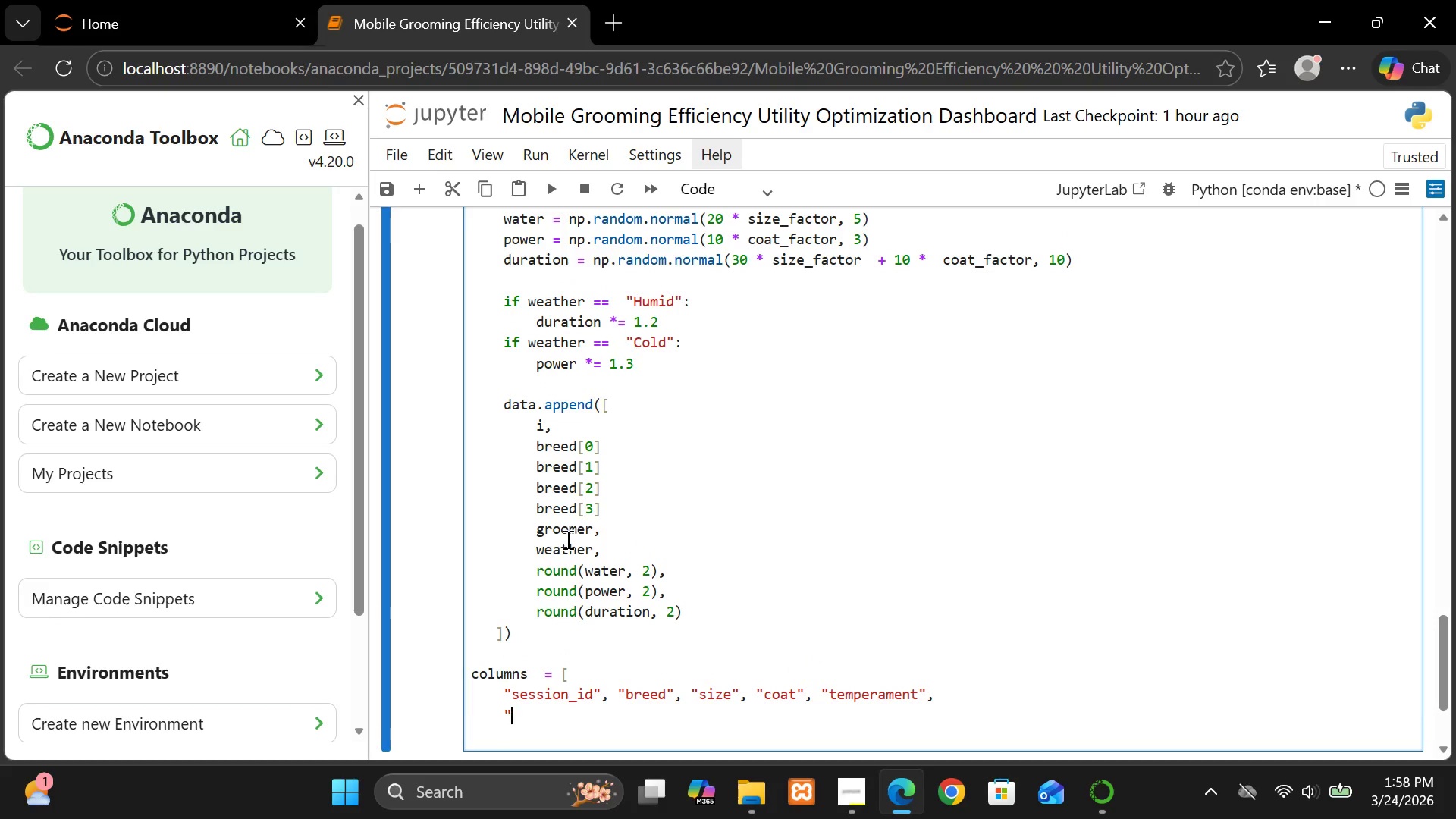 
double_click([566, 524])
 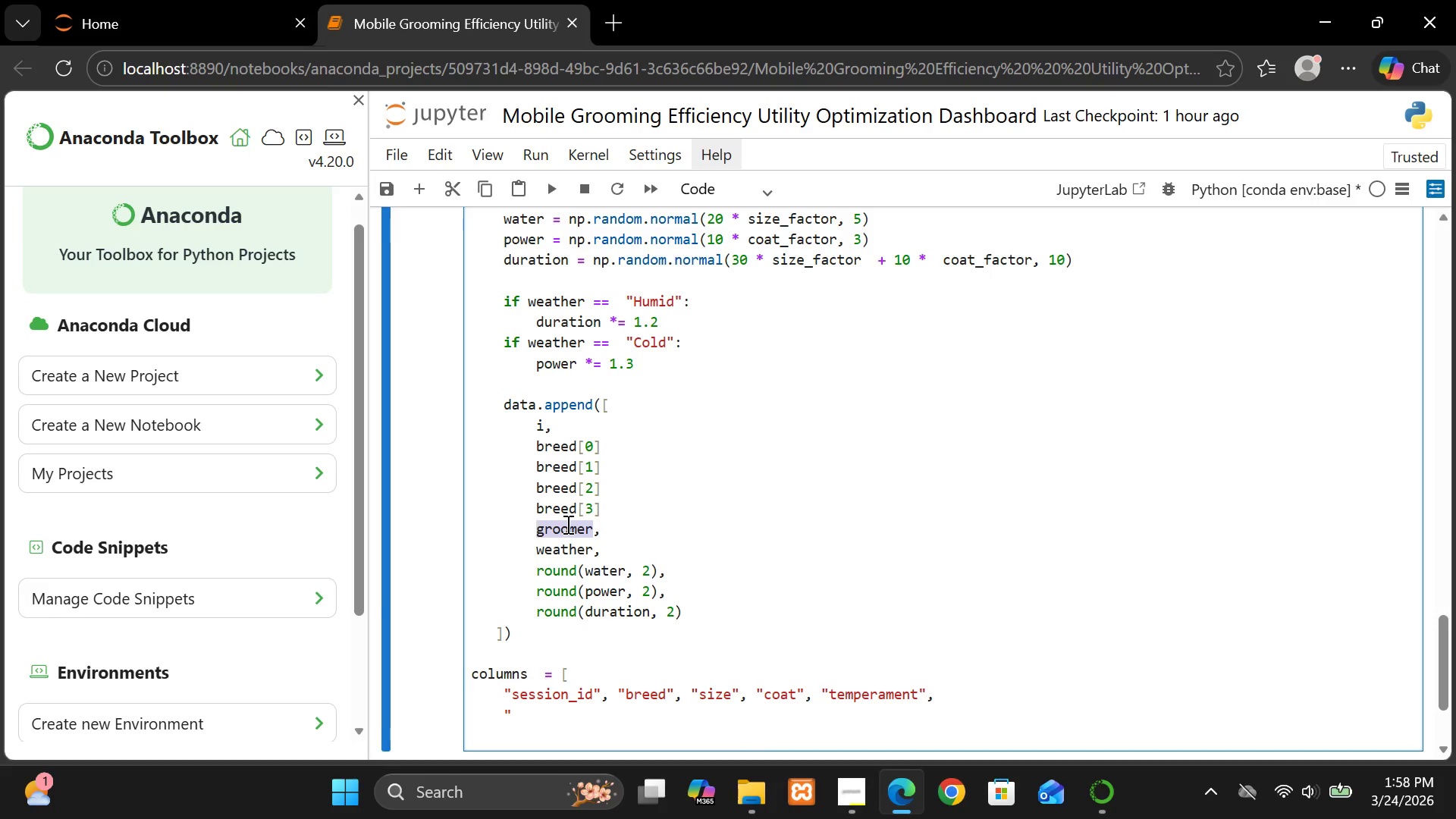 
key(Control+C)
 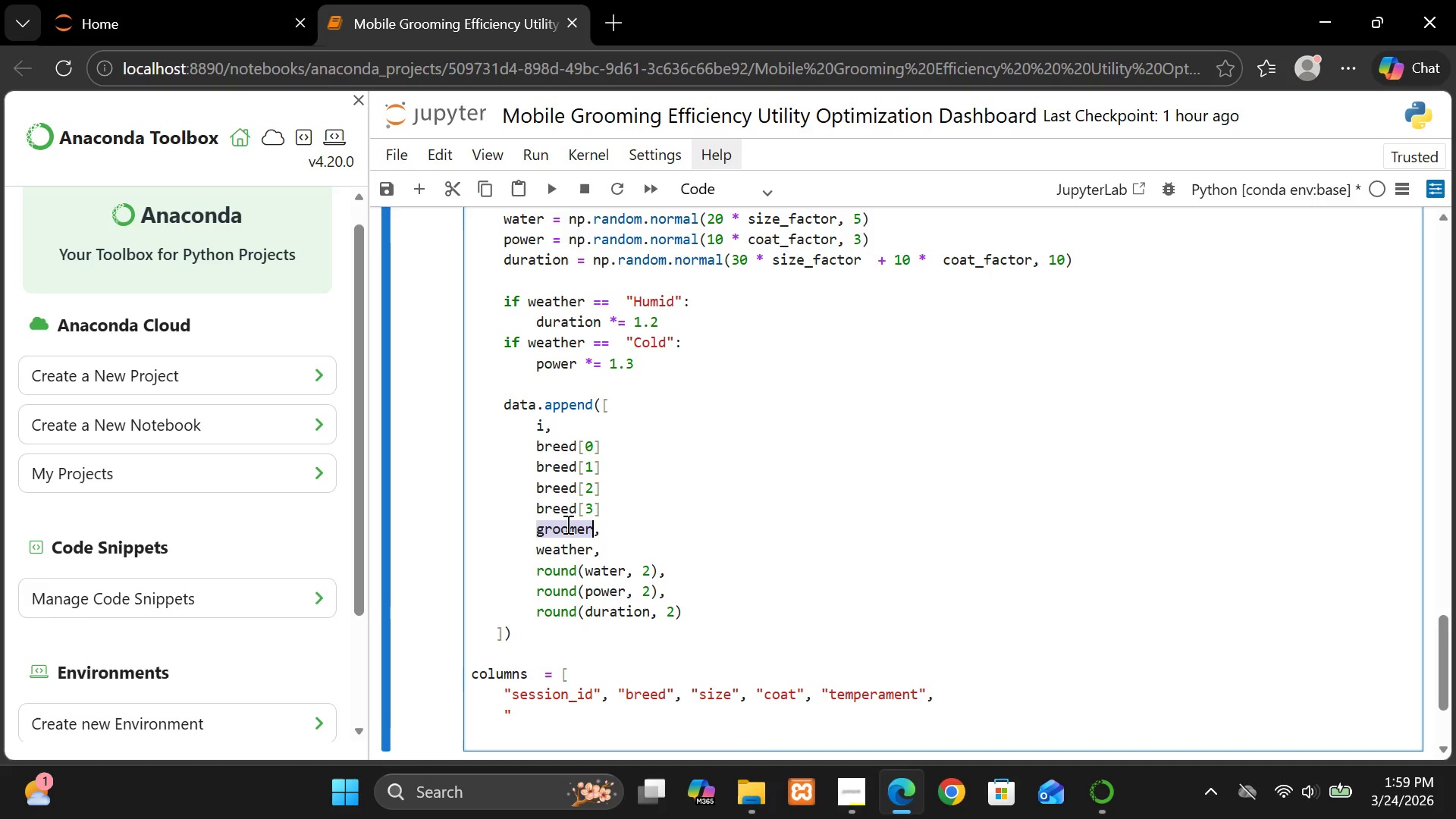 
left_click([566, 524])
 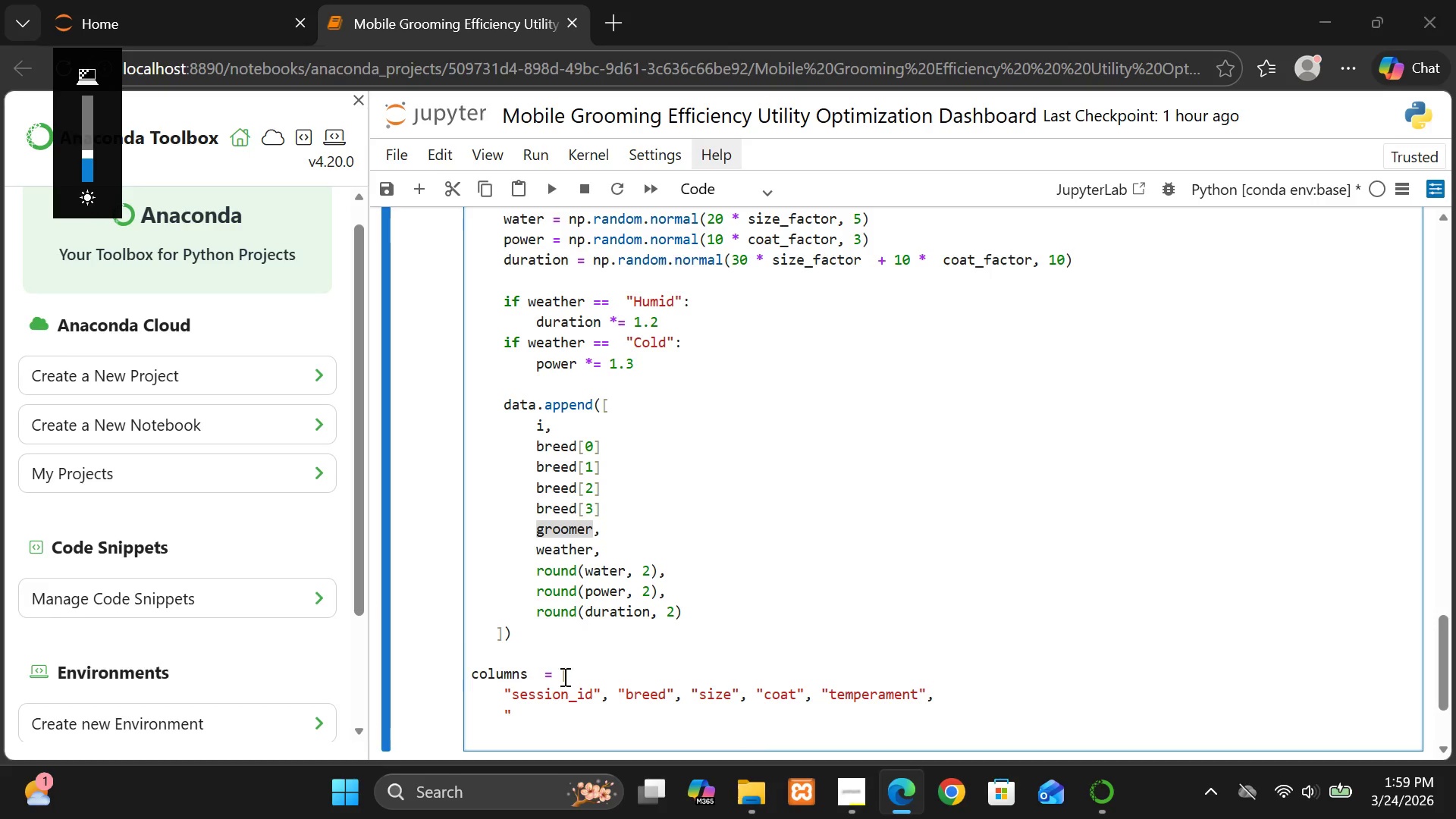 
left_click([541, 723])
 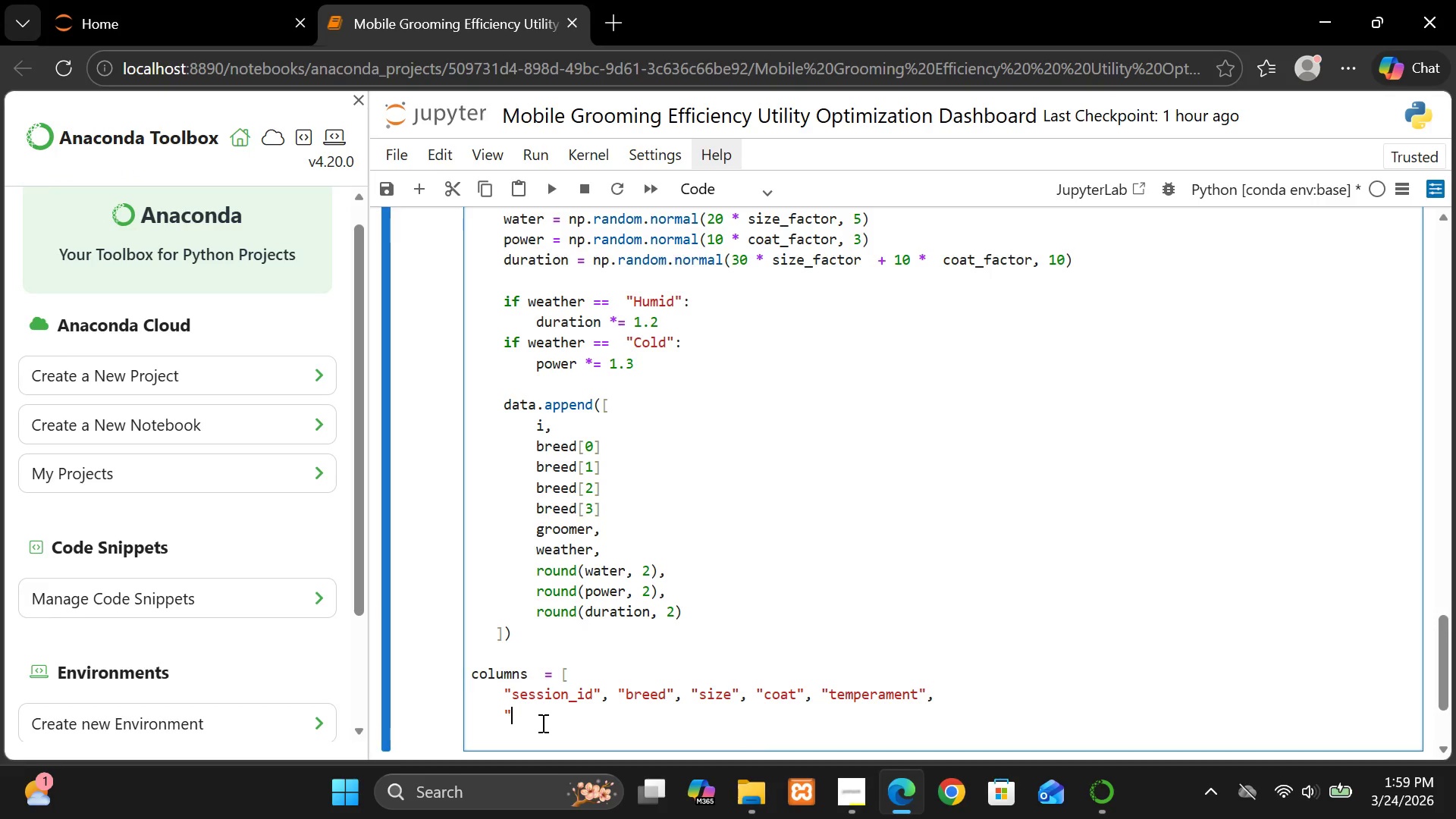 
key(Control+V)
 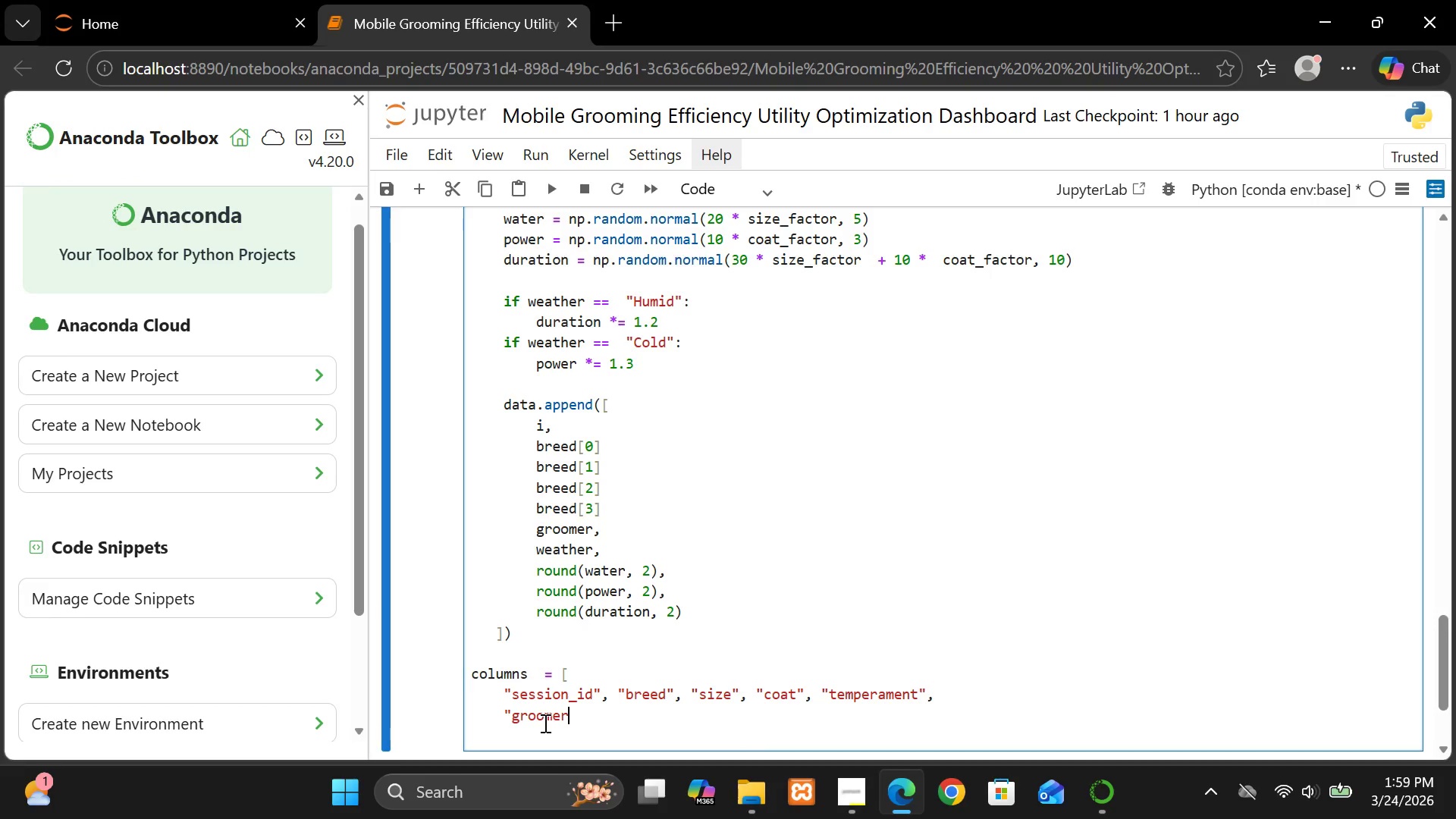 
key(Shift+Quote)
 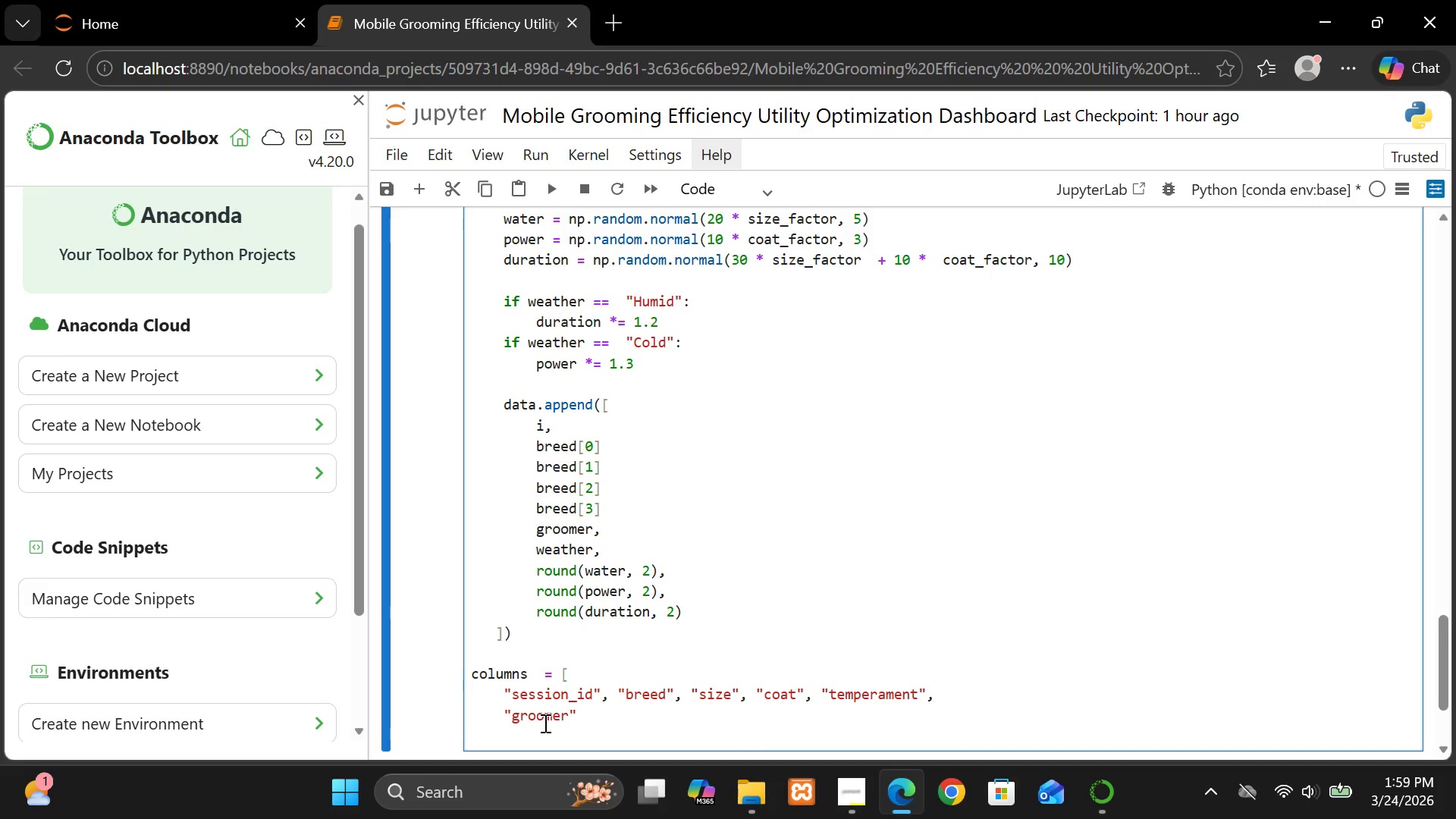 
key(Comma)
 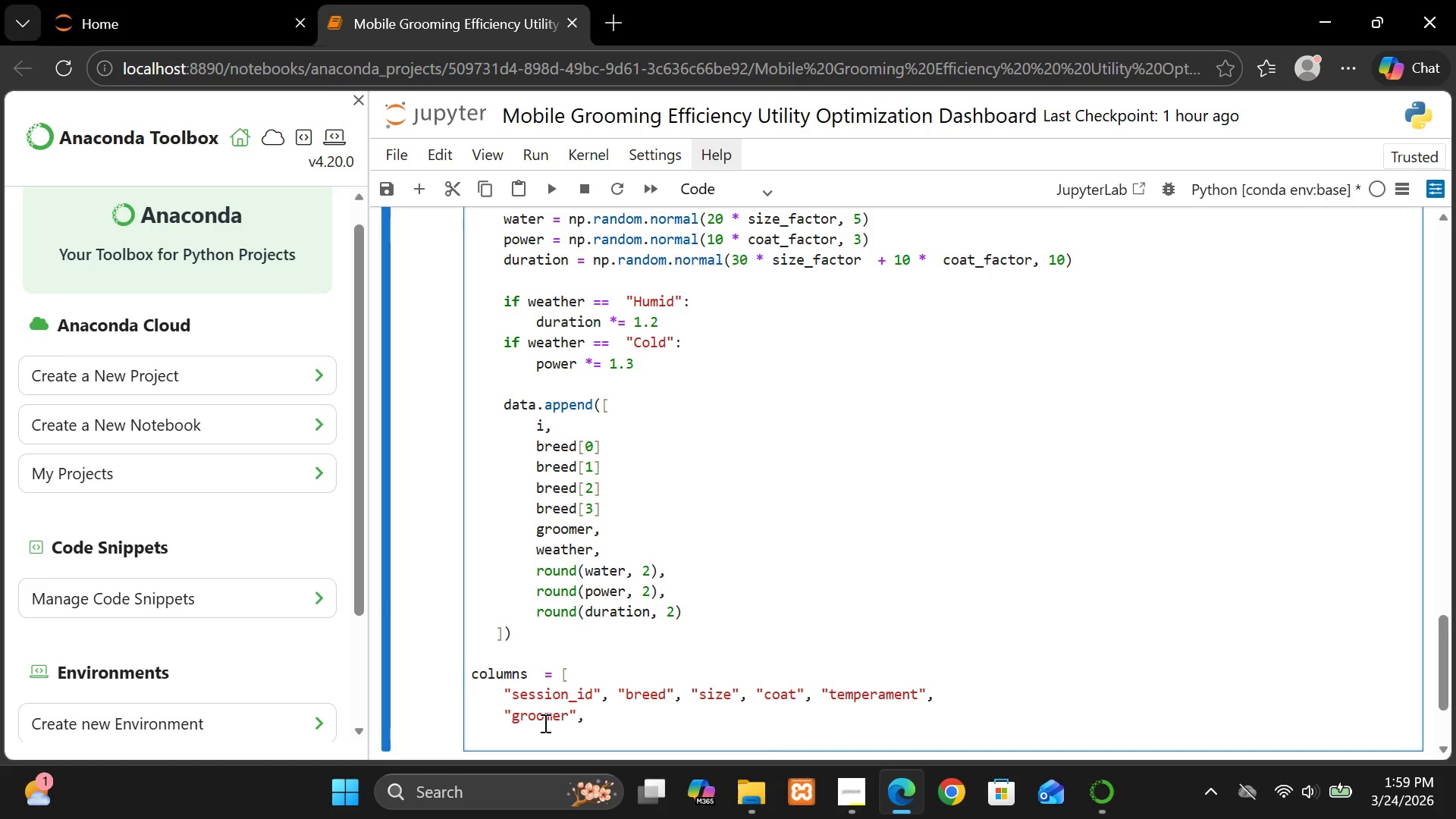 
wait(5.7)
 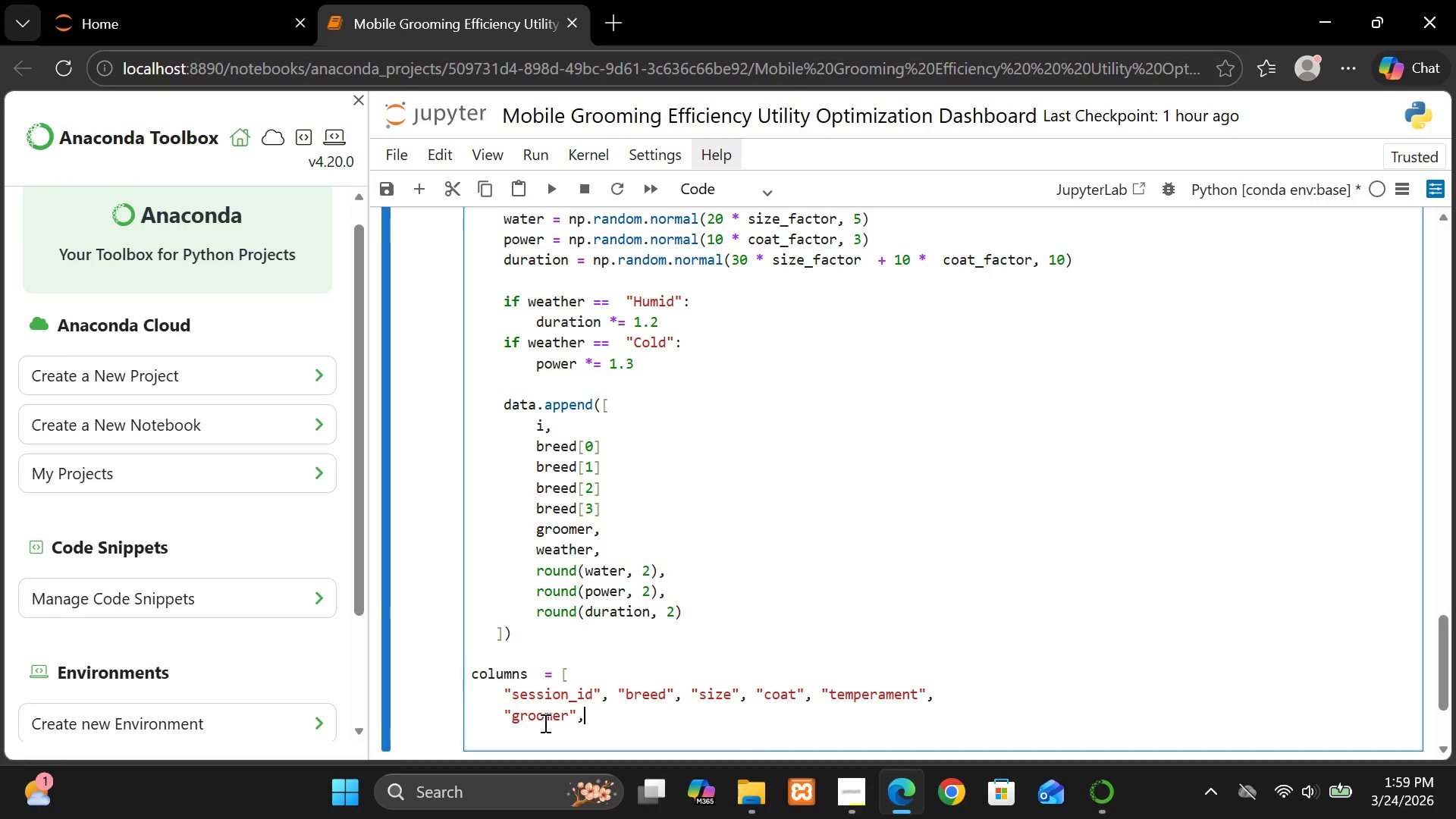 
key(Space)
 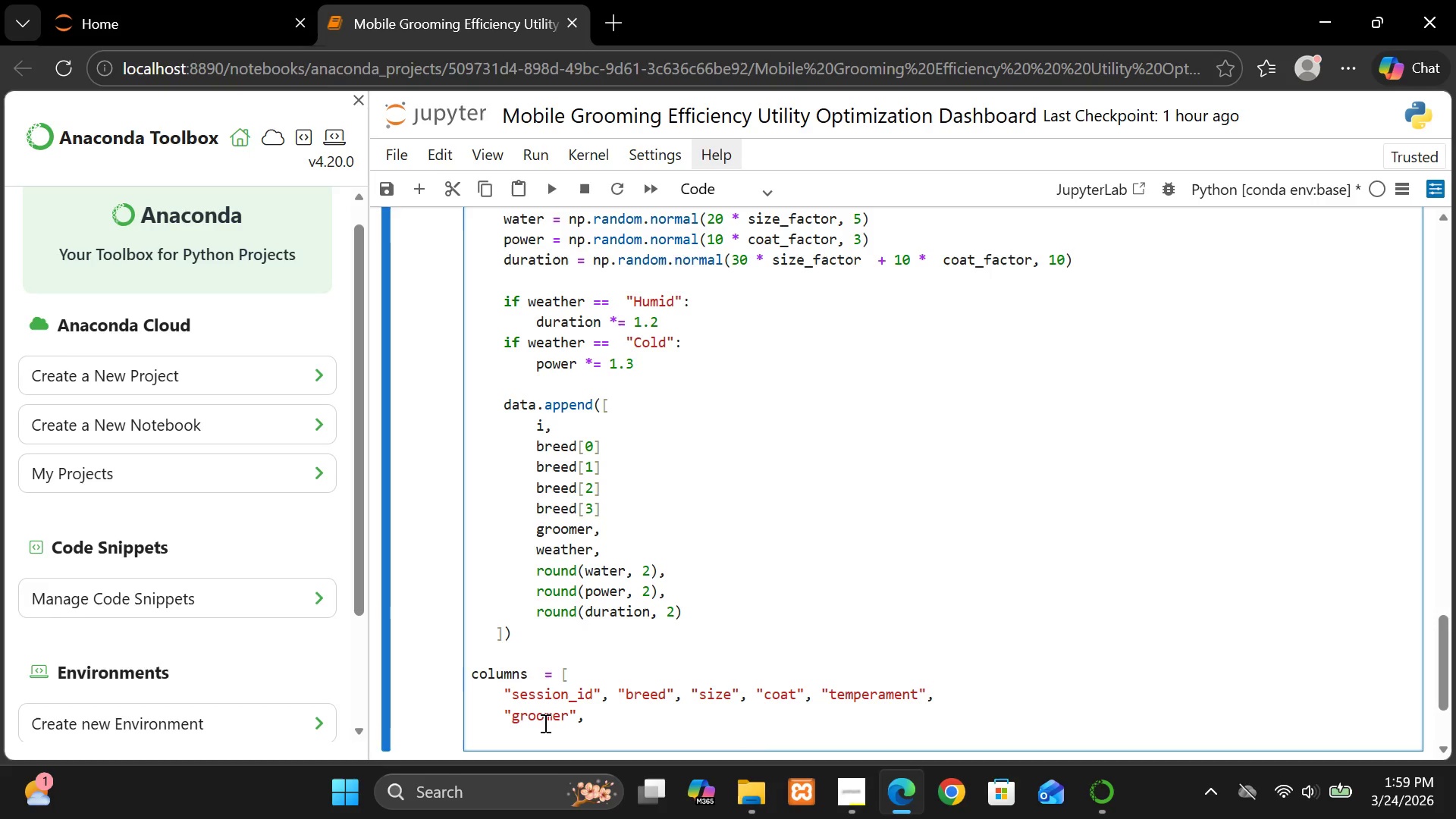 
key(Shift+ShiftRight)
 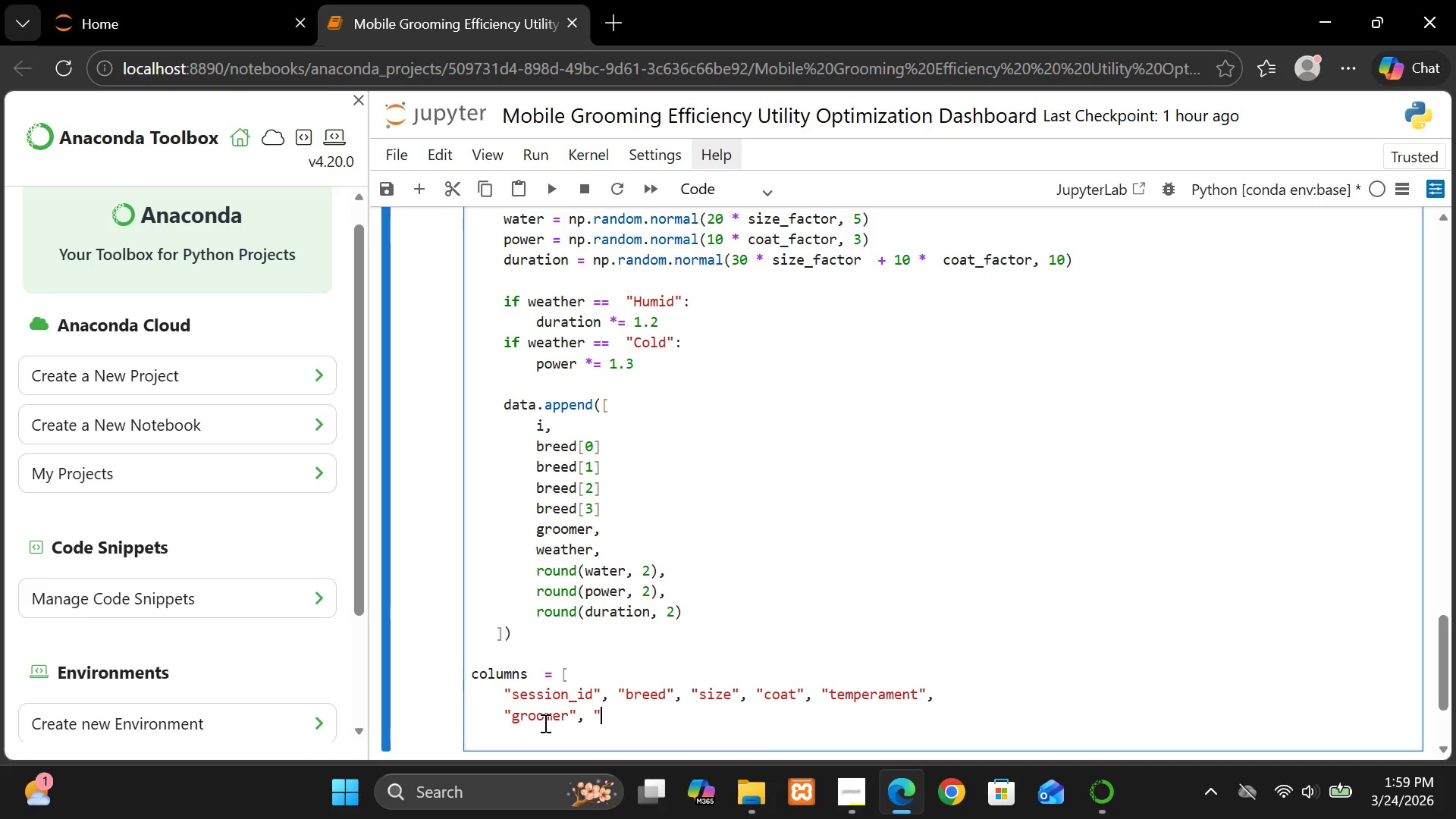 
key(Shift+Quote)
 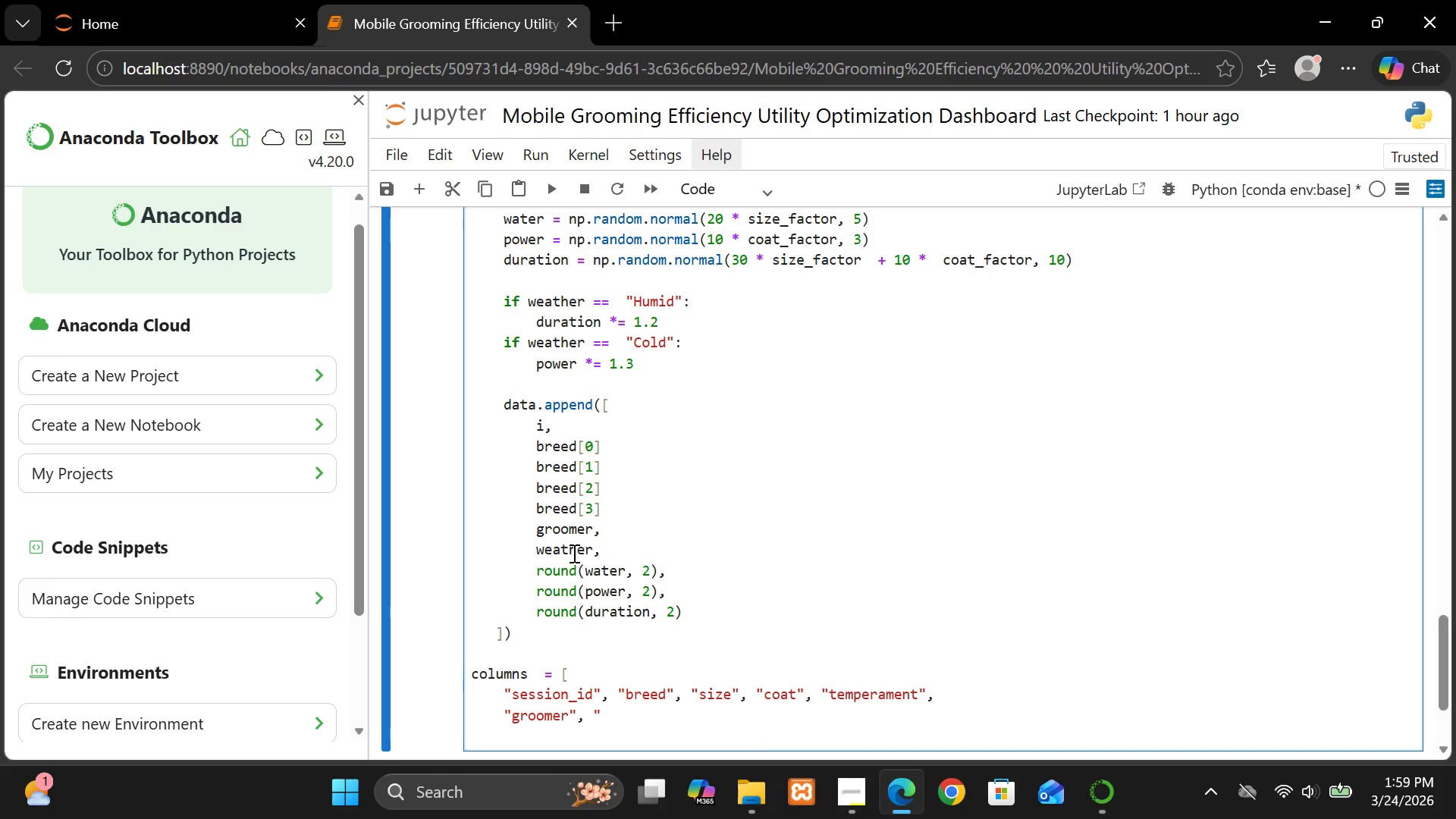 
double_click([573, 553])
 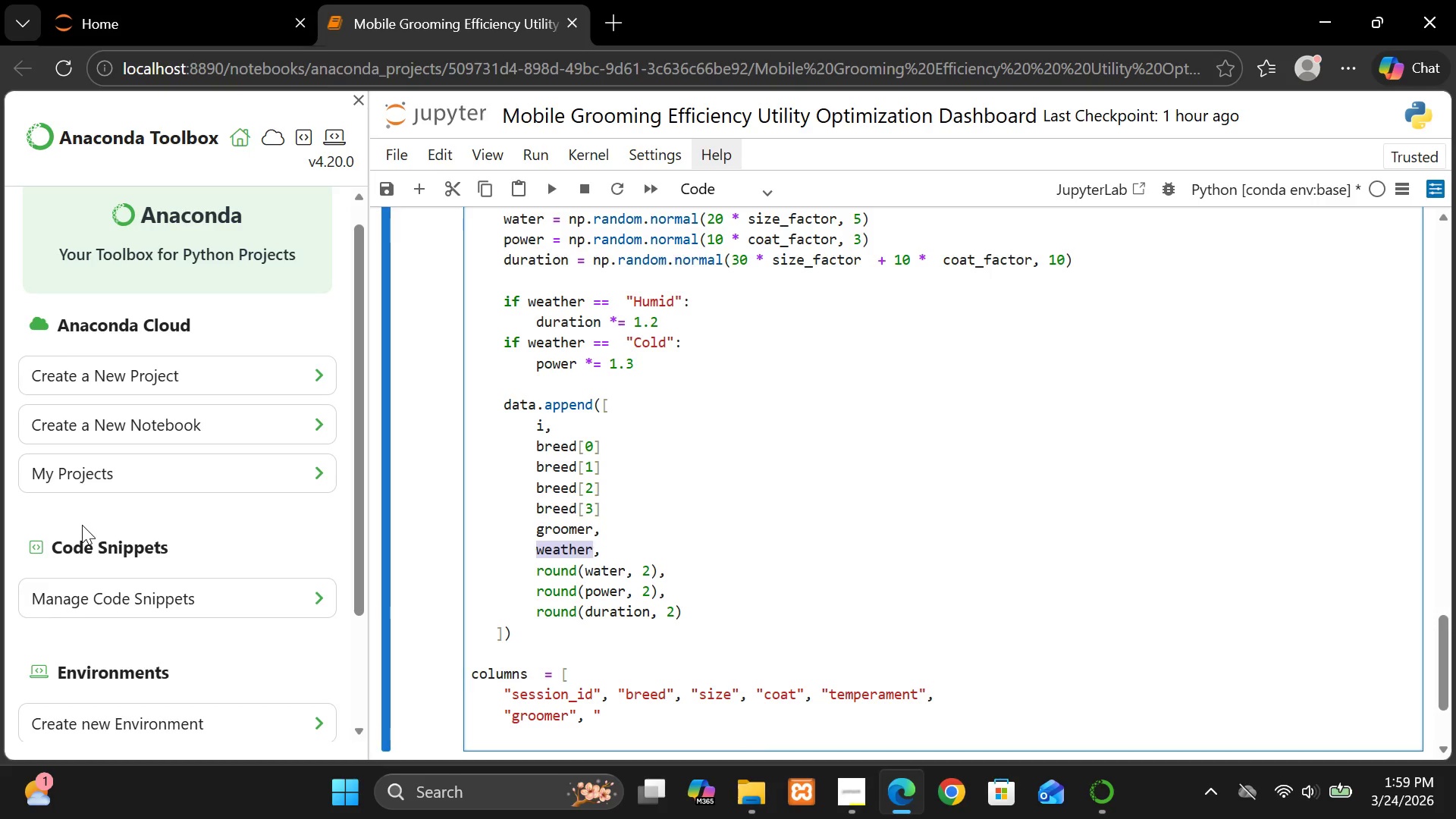 
key(Control+C)
 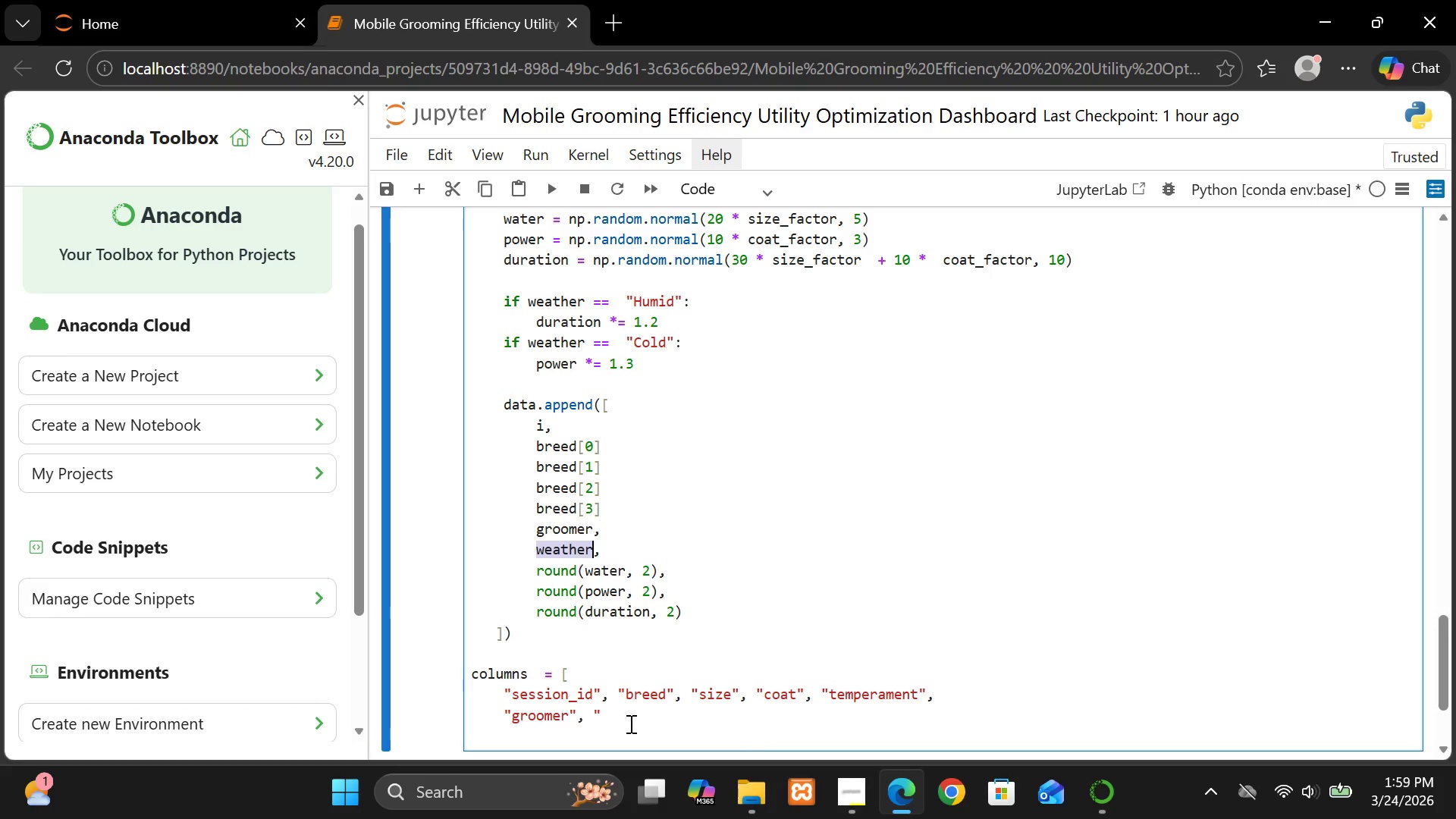 
left_click([630, 723])
 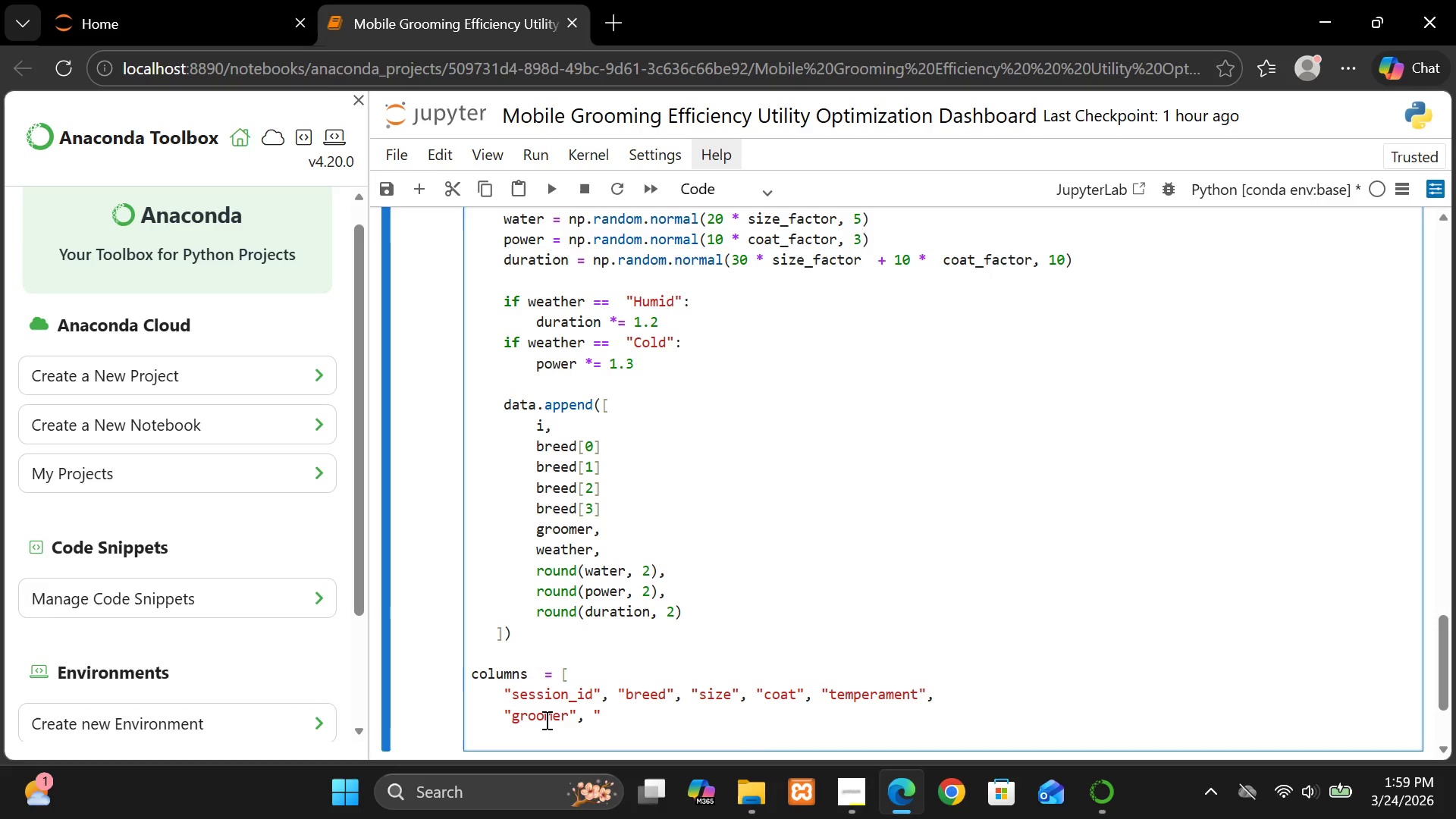 
key(Control+V)
 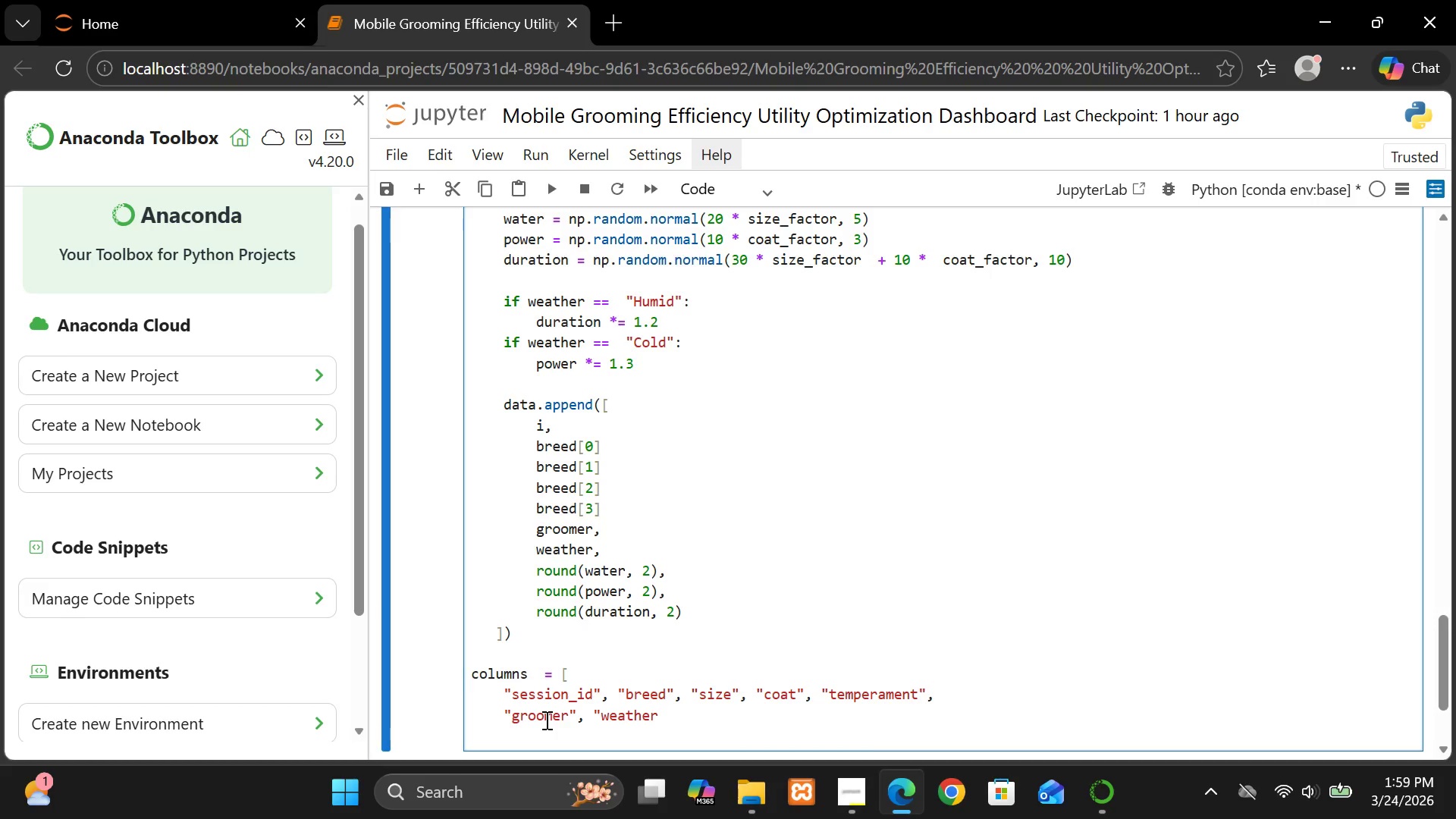 
type(", "water_usagee)
 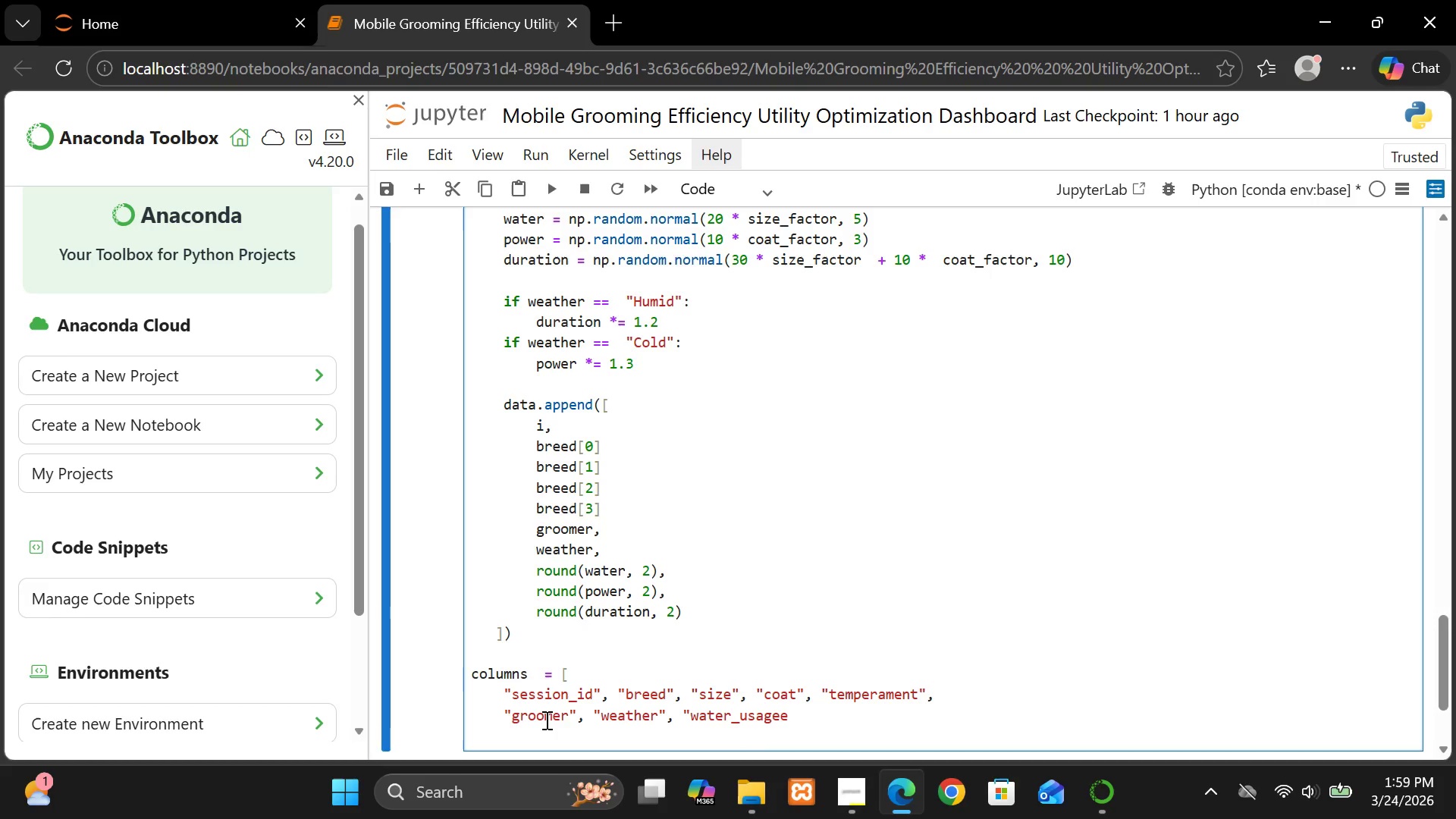 
key(Backspace)
 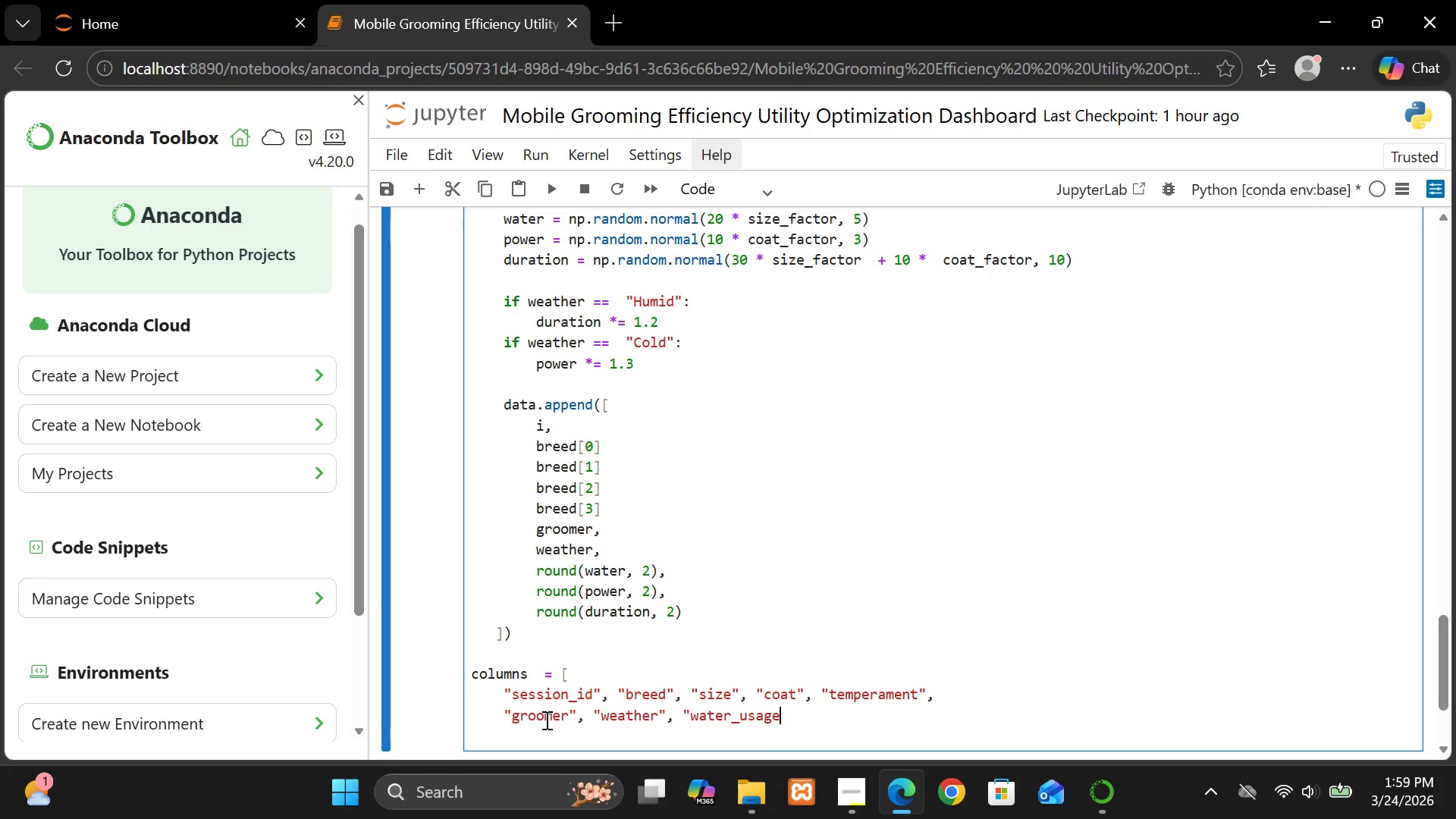 
key(Shift+Quote)
 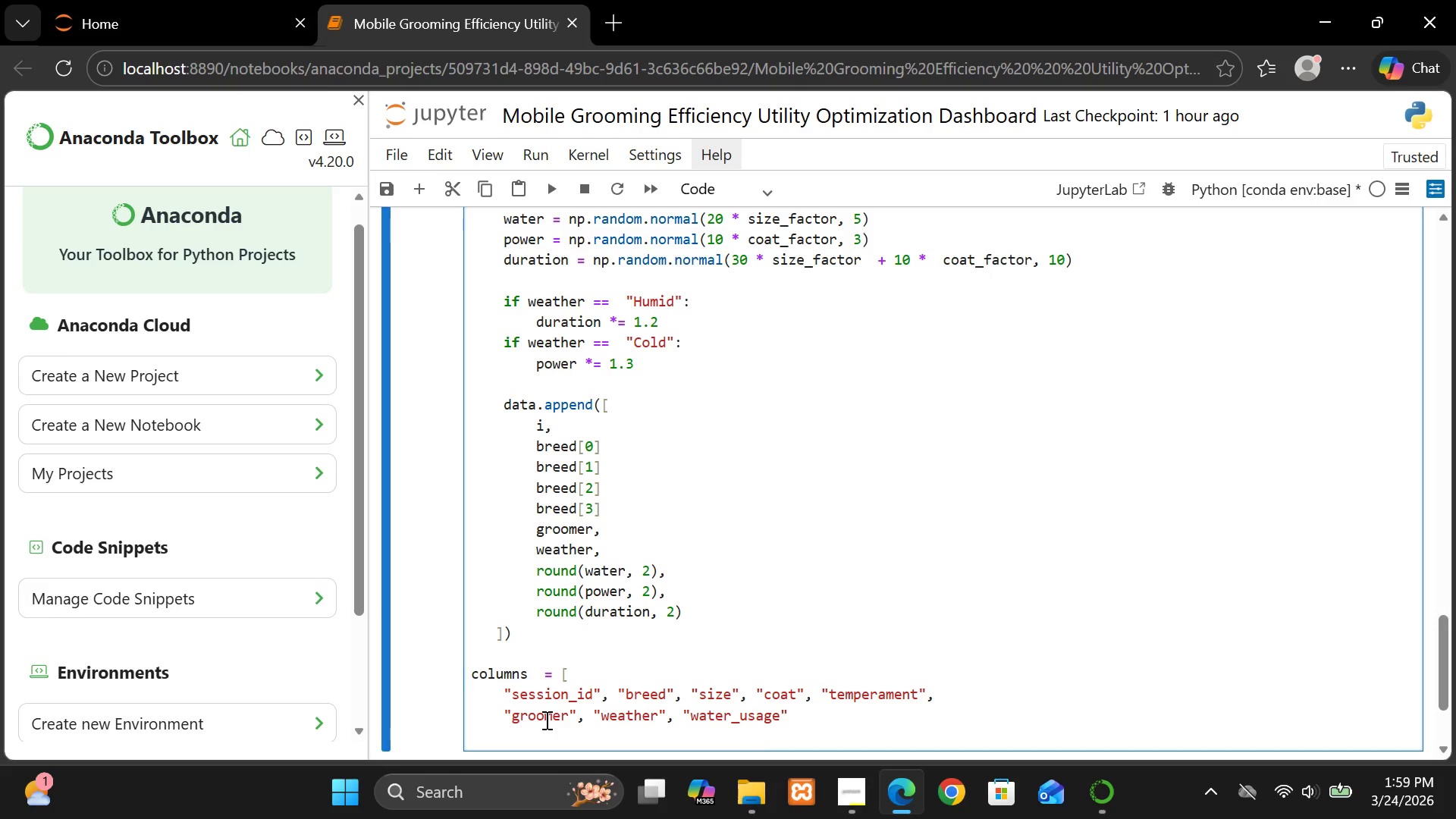 
key(Comma)
 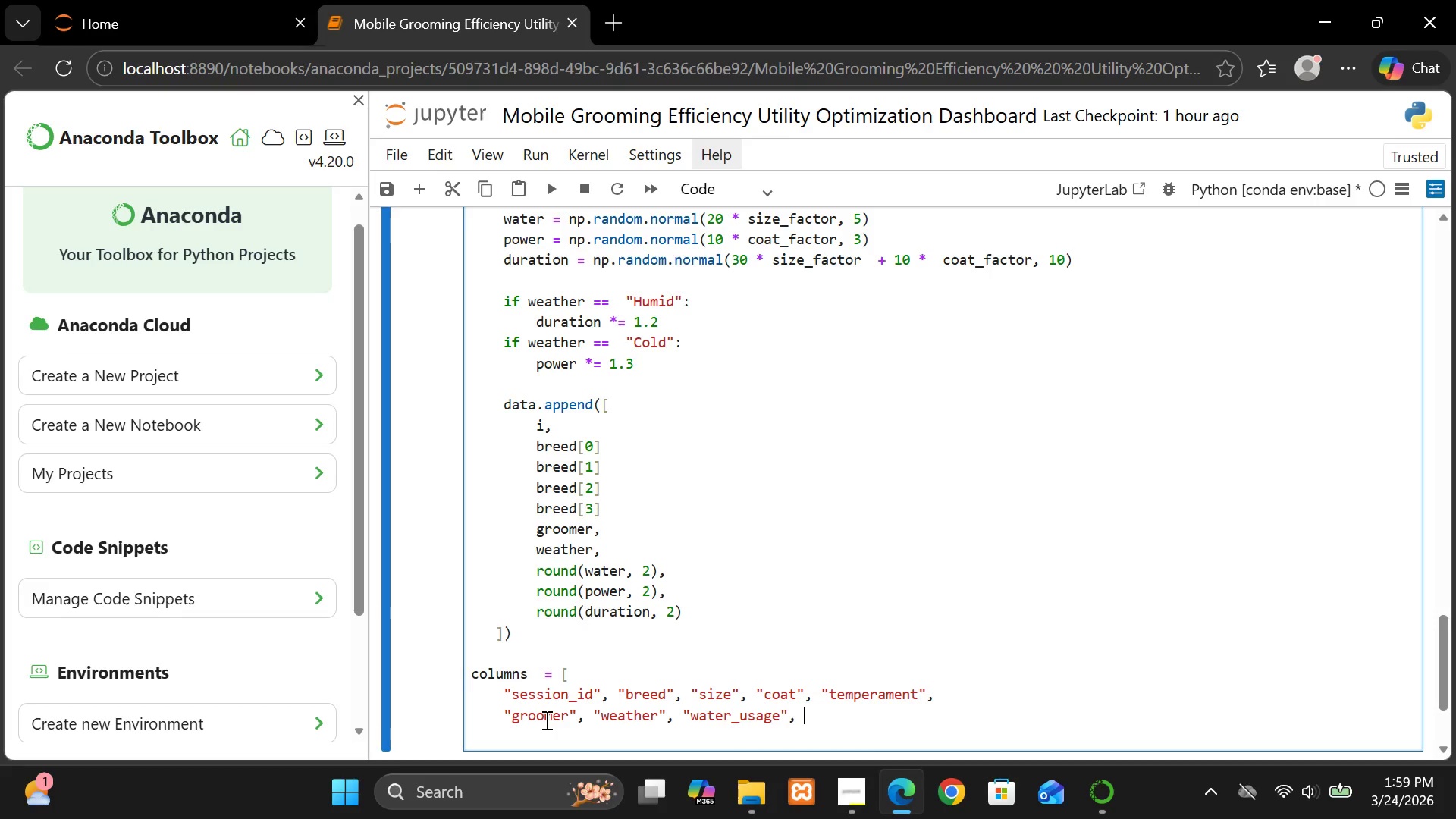 
key(Space)
 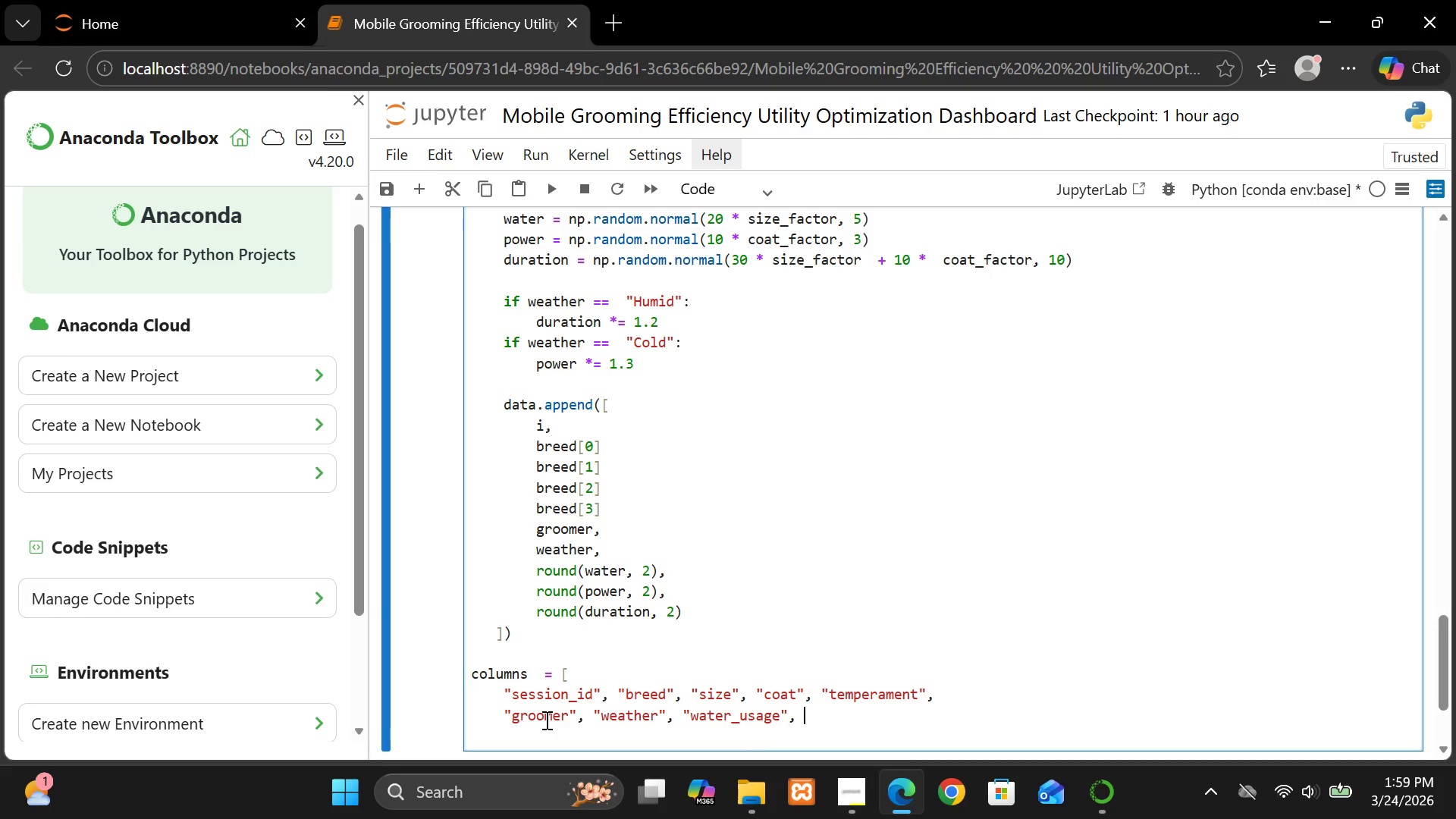 
key(P)
 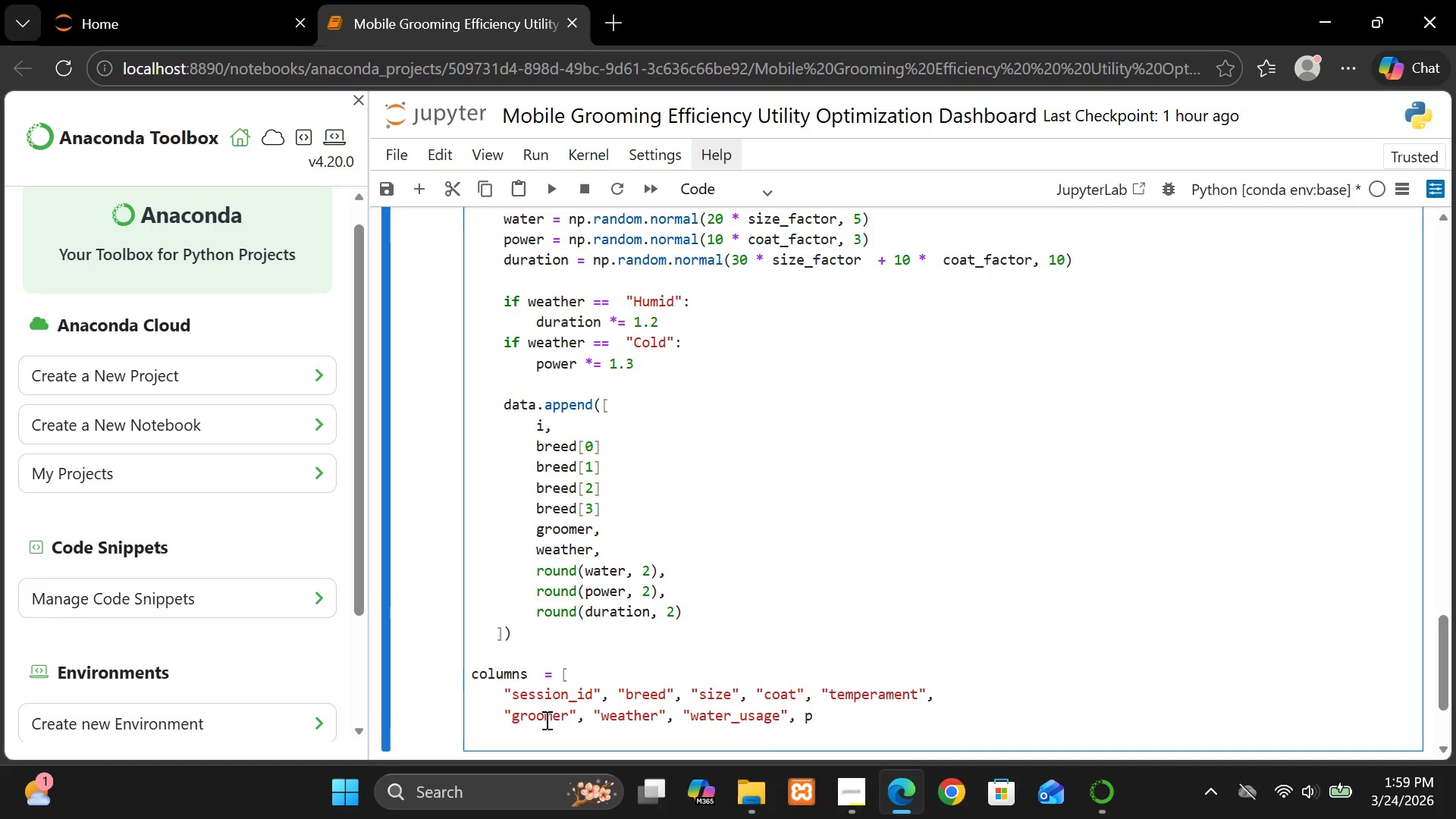 
key(Backspace)
 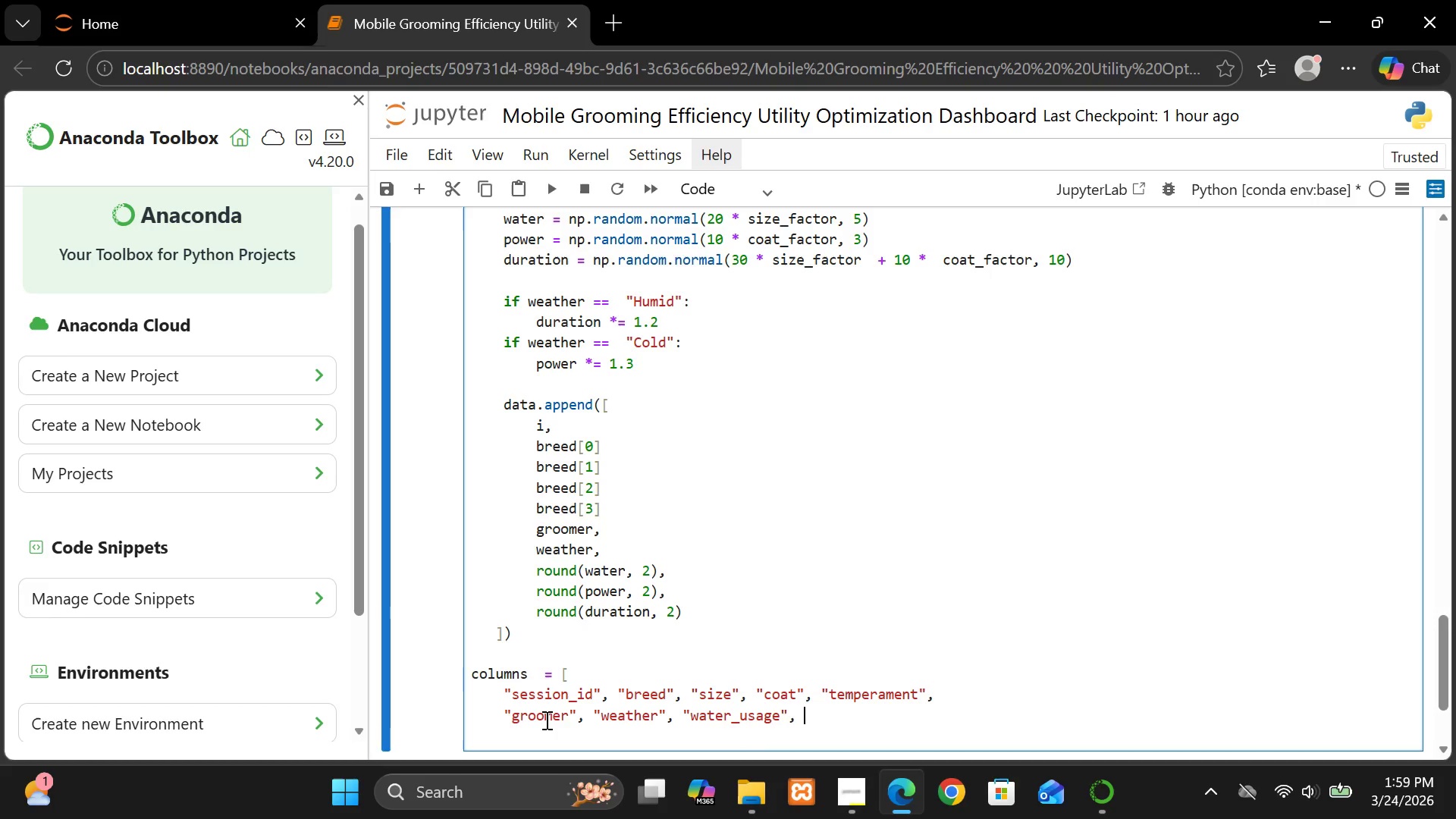 
key(Shift+Quote)
 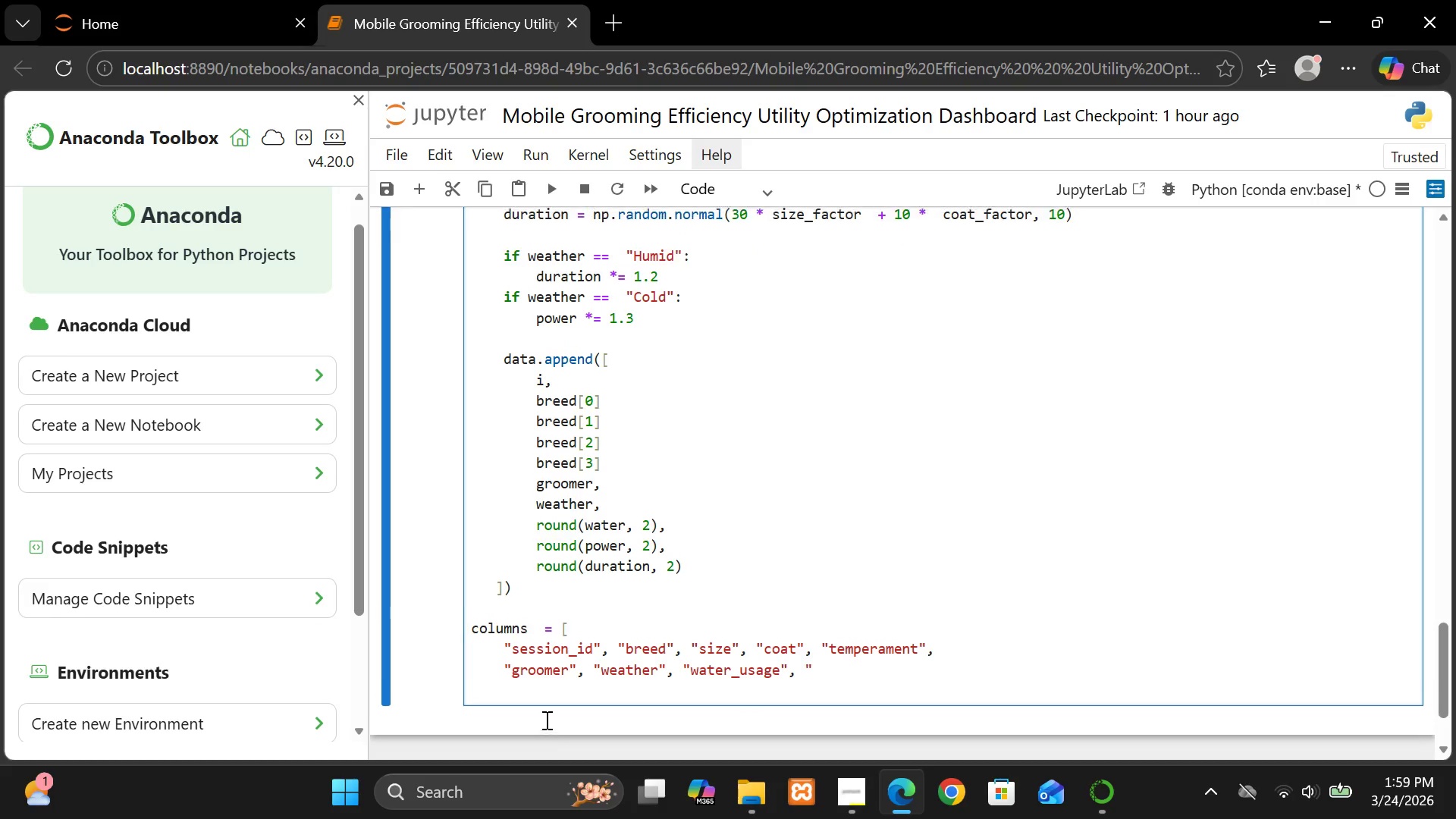 
type(power_usage",,)
key(Backspace)
type( "duration")
 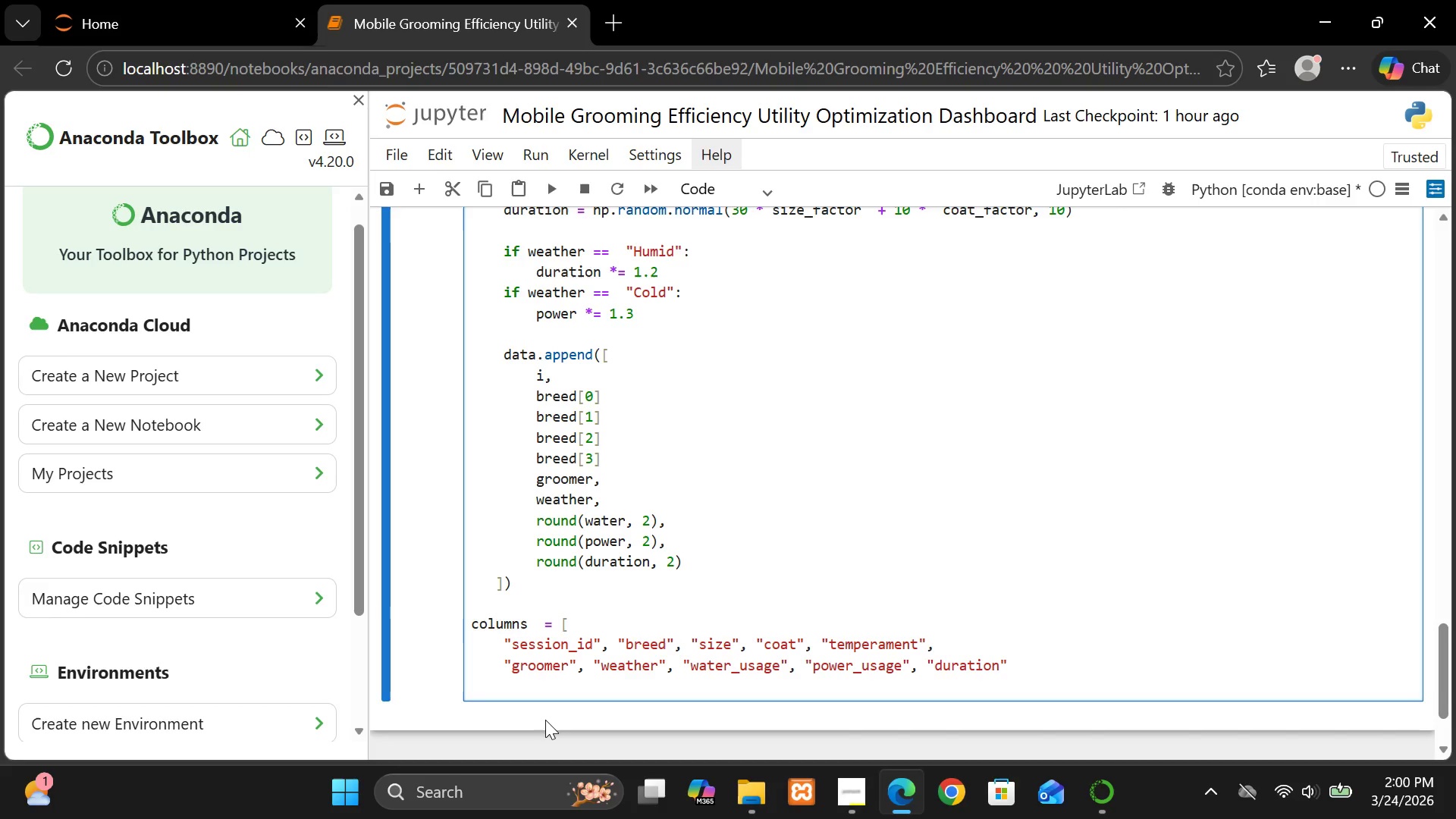 
key(Enter)
 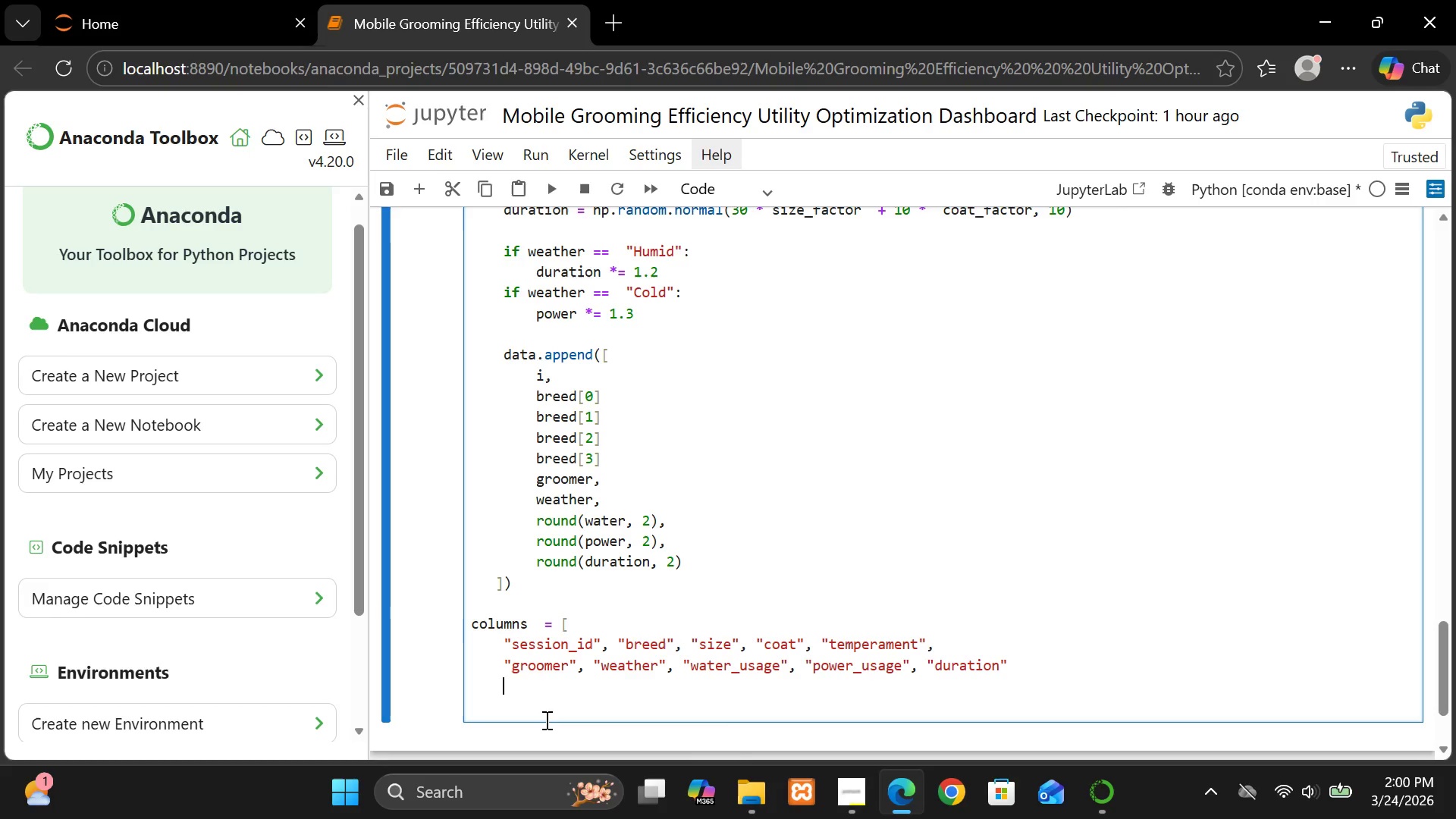 
key(Enter)
 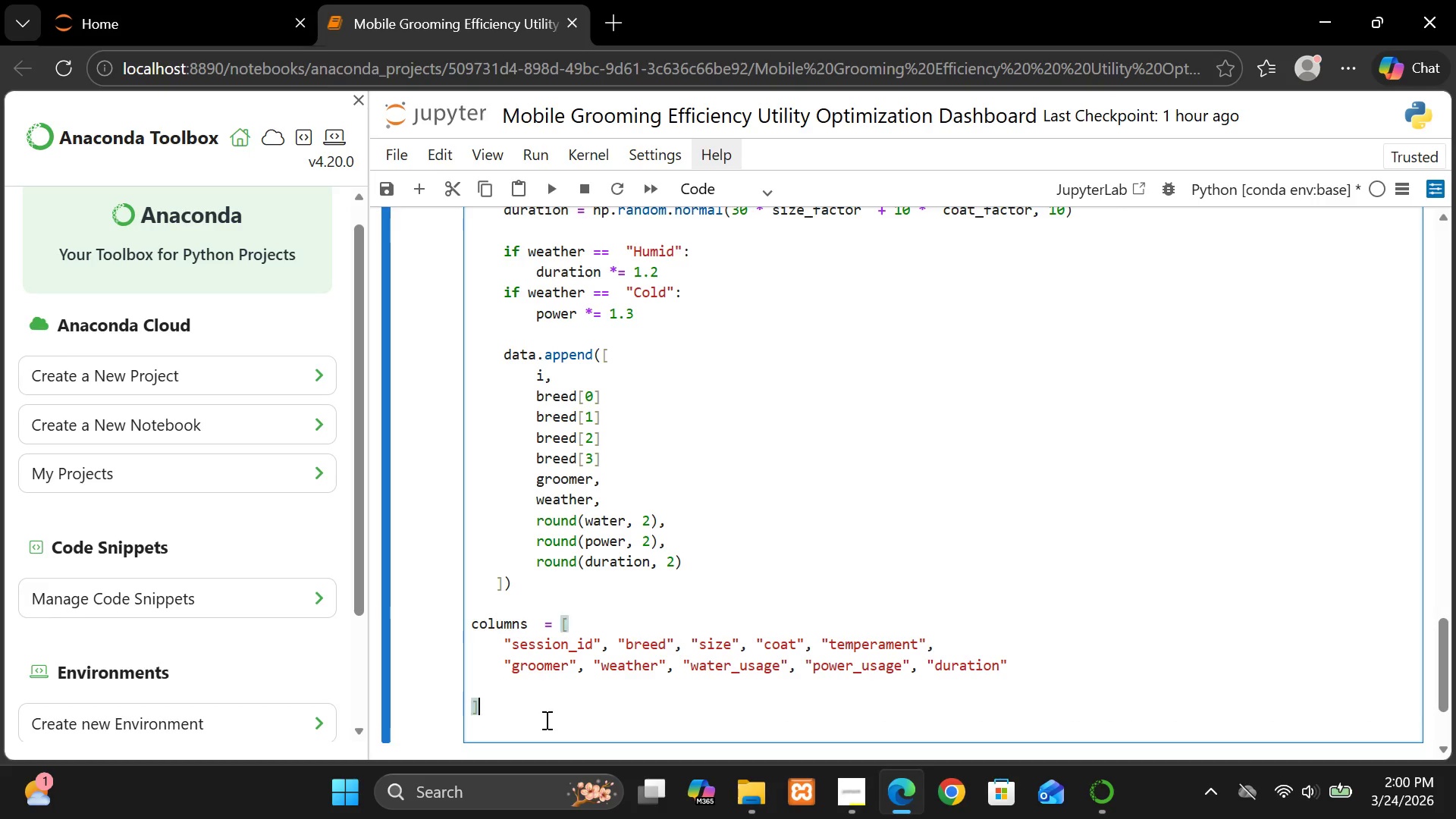 
key(BracketRight)
 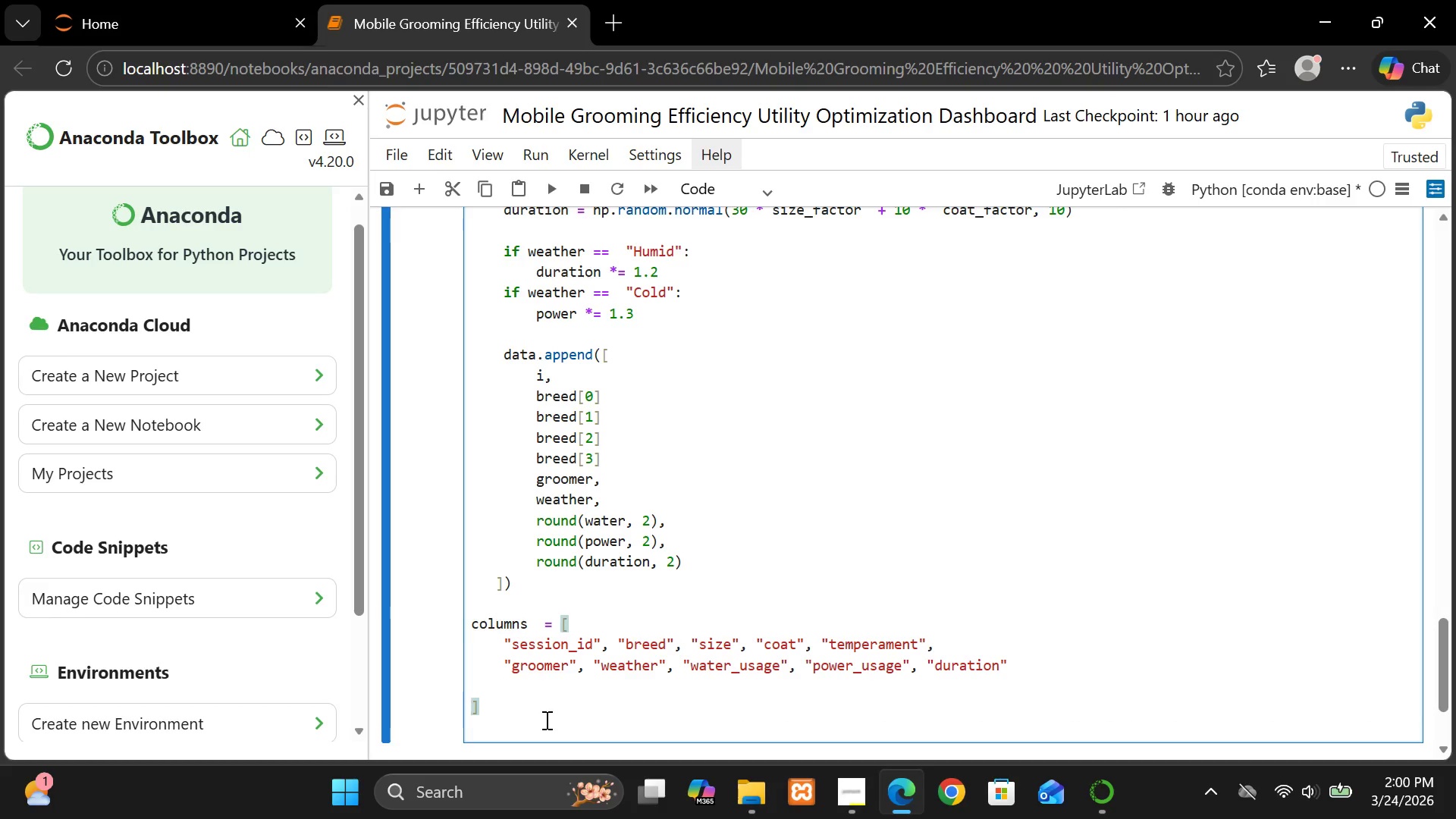 
key(Enter)
 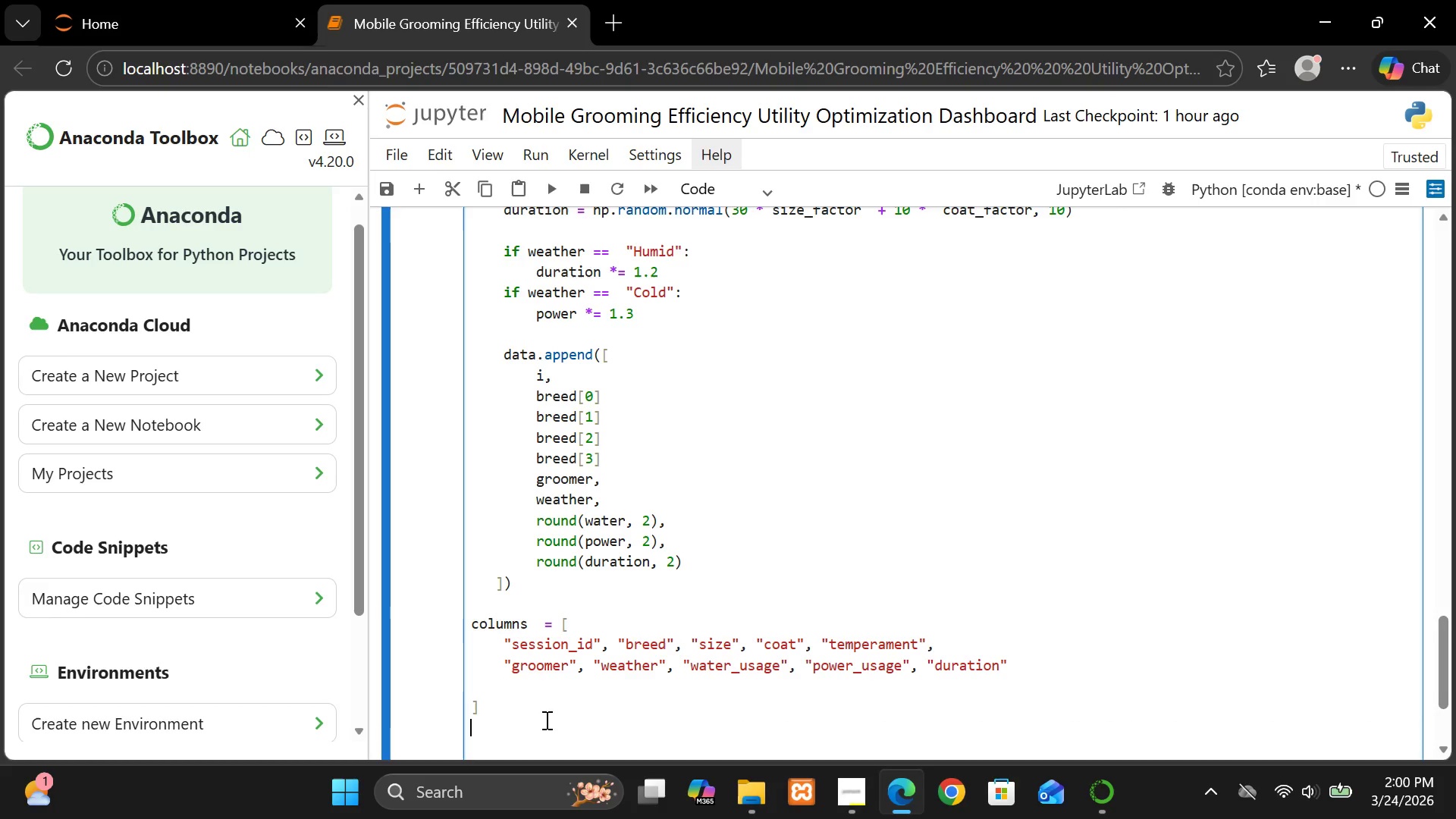 
key(Enter)
 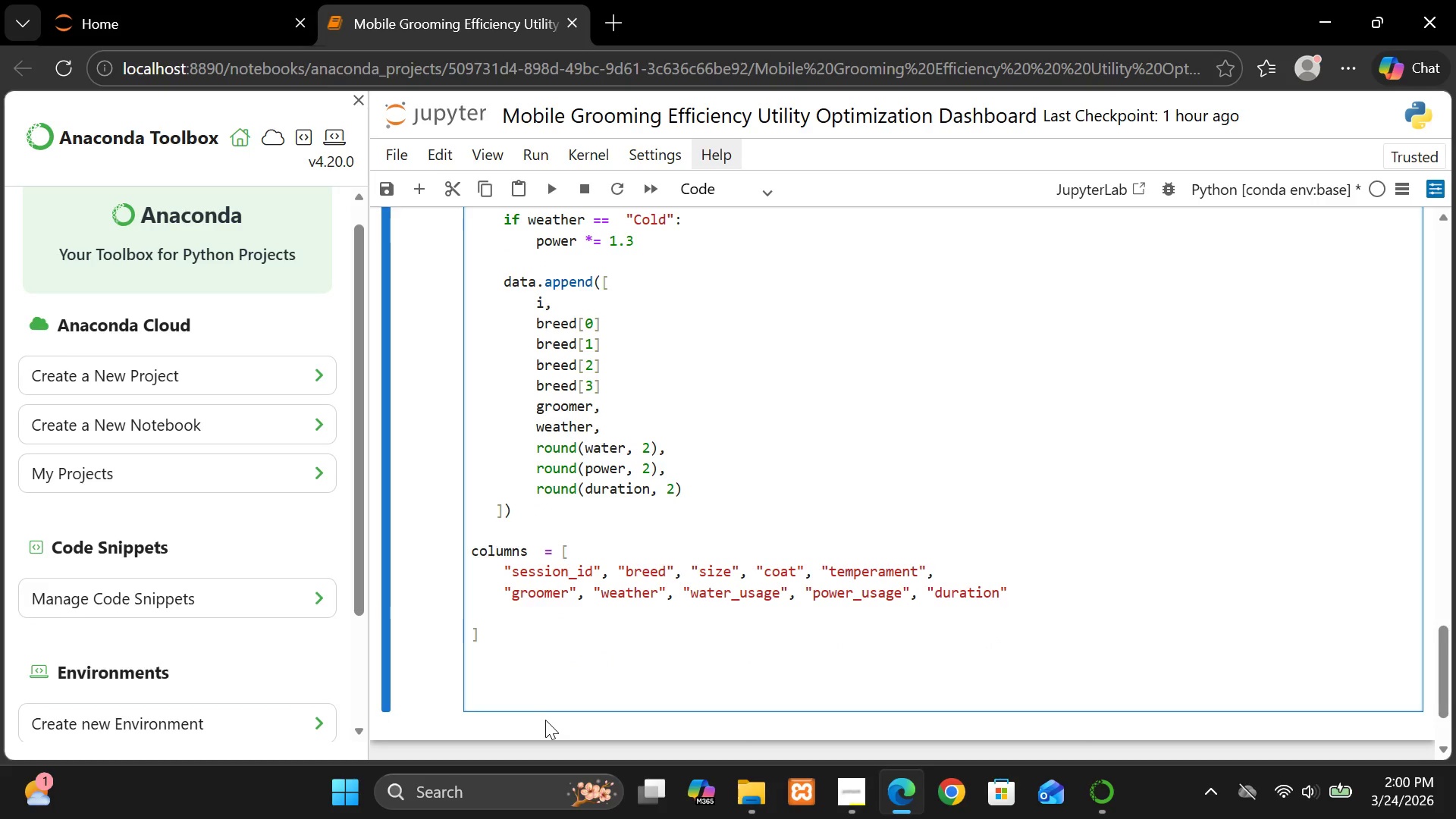 
type(df = pd.Da)
 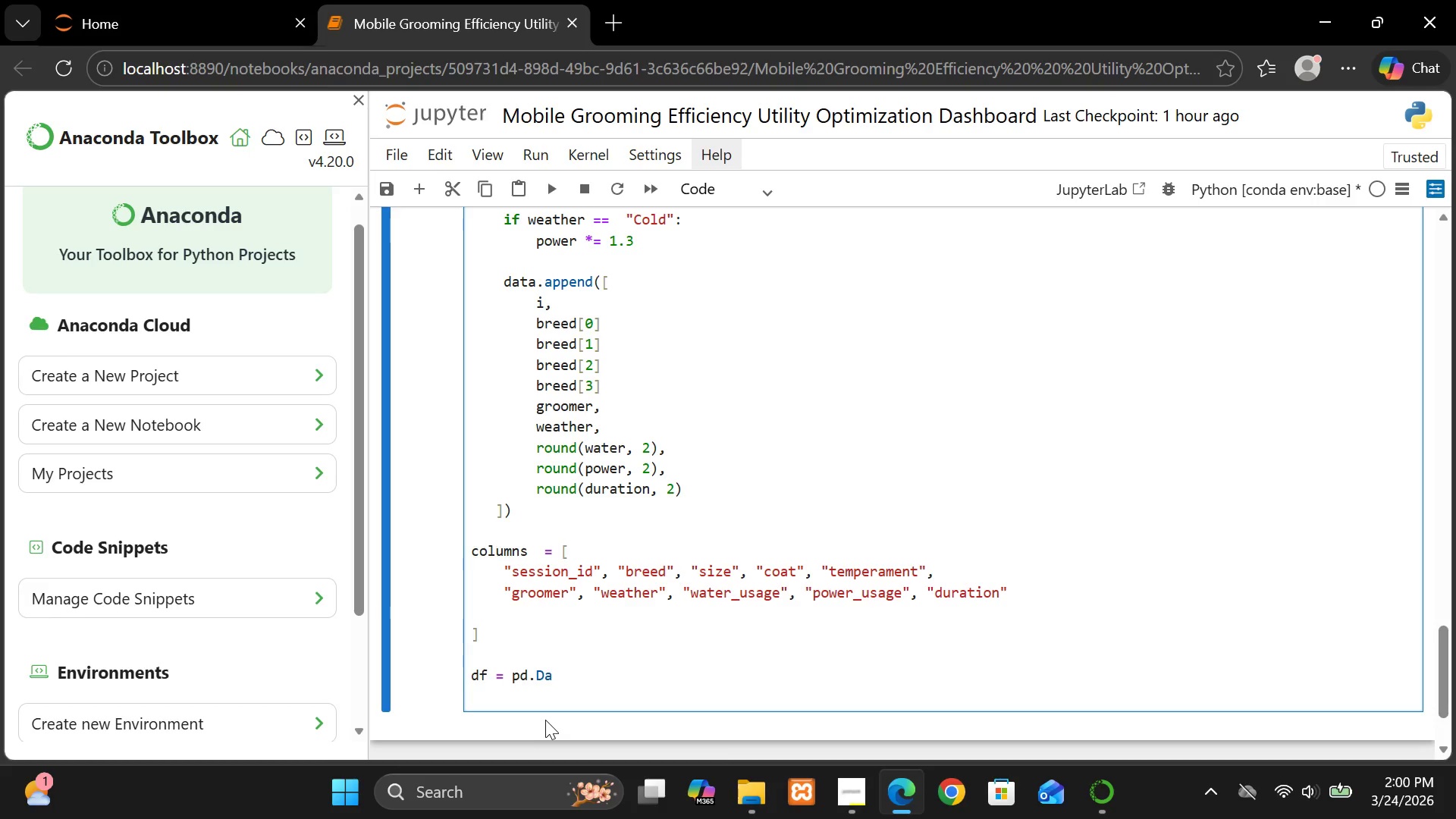 
type(taFrame()
 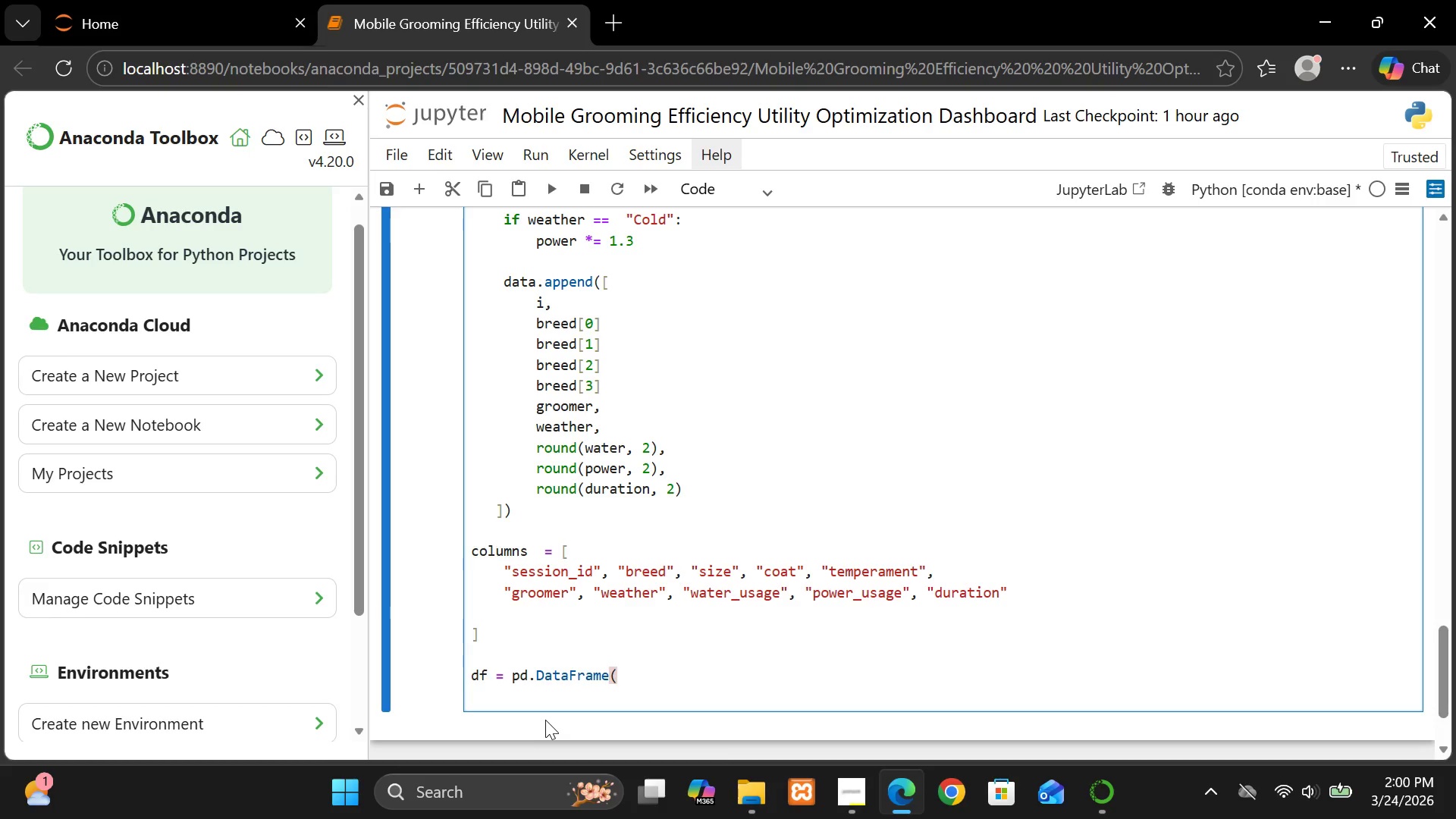 
type(data, columns=columns))
 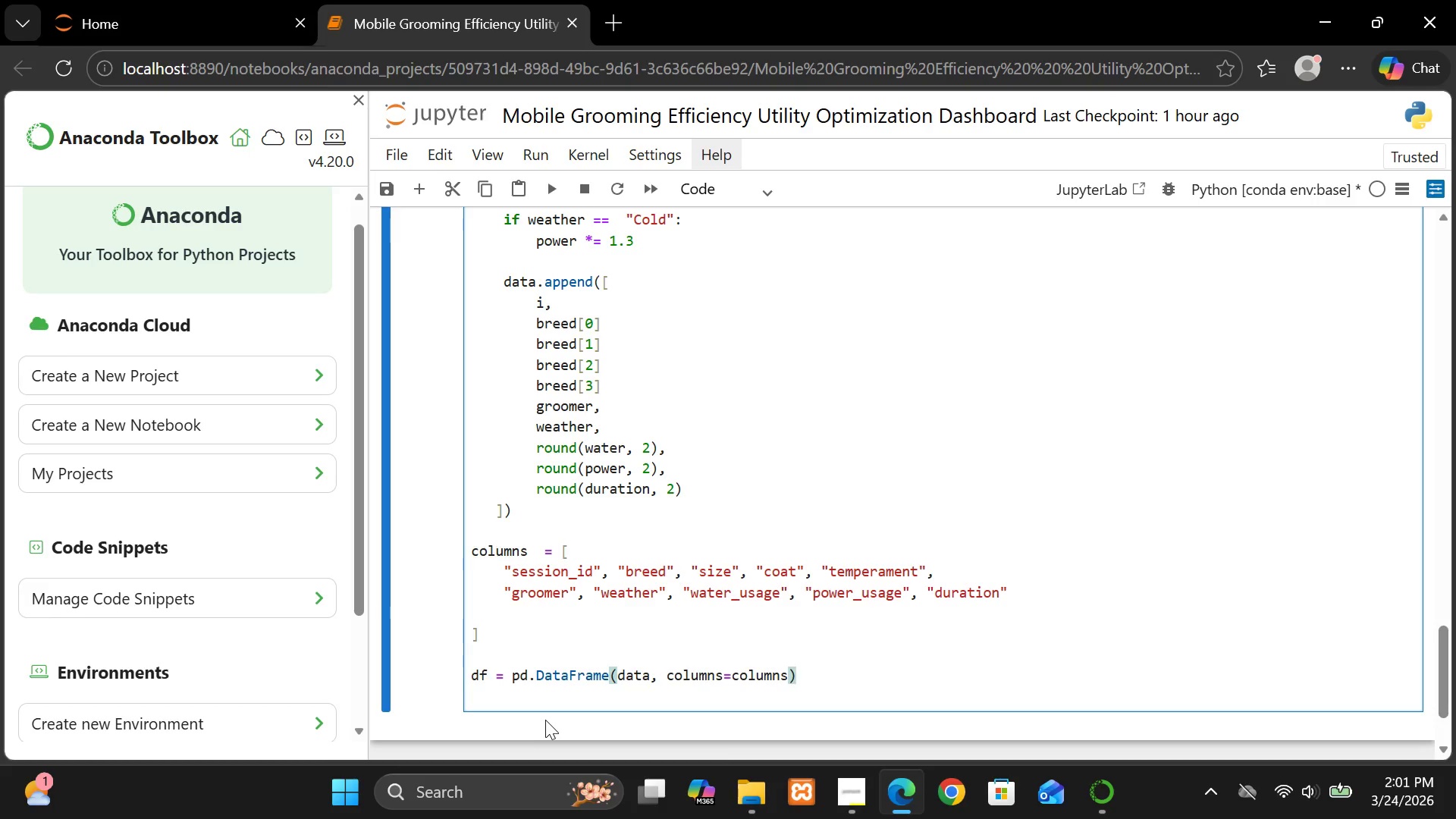 
key(Enter)
 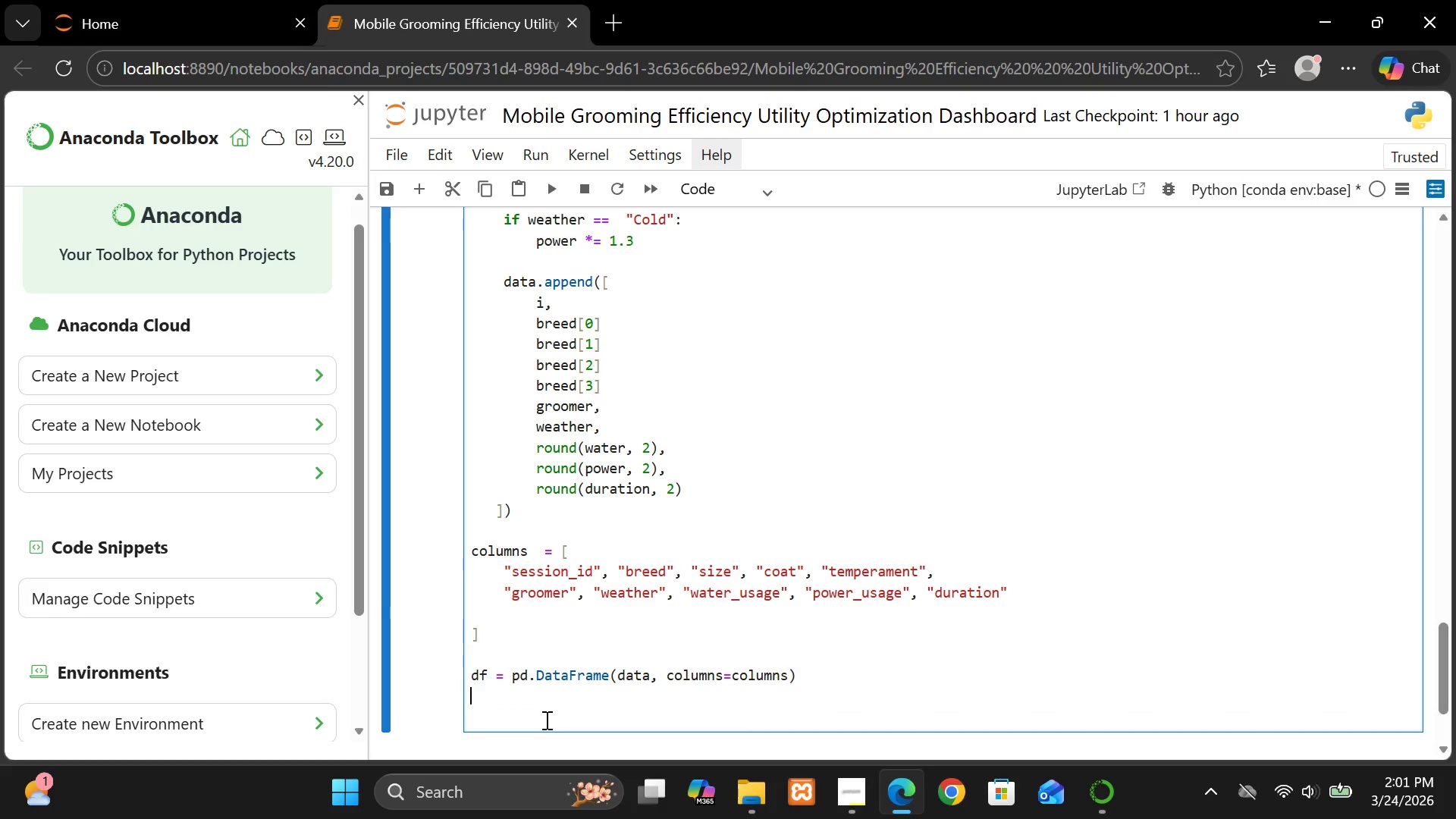 
type(df.to_csv)
 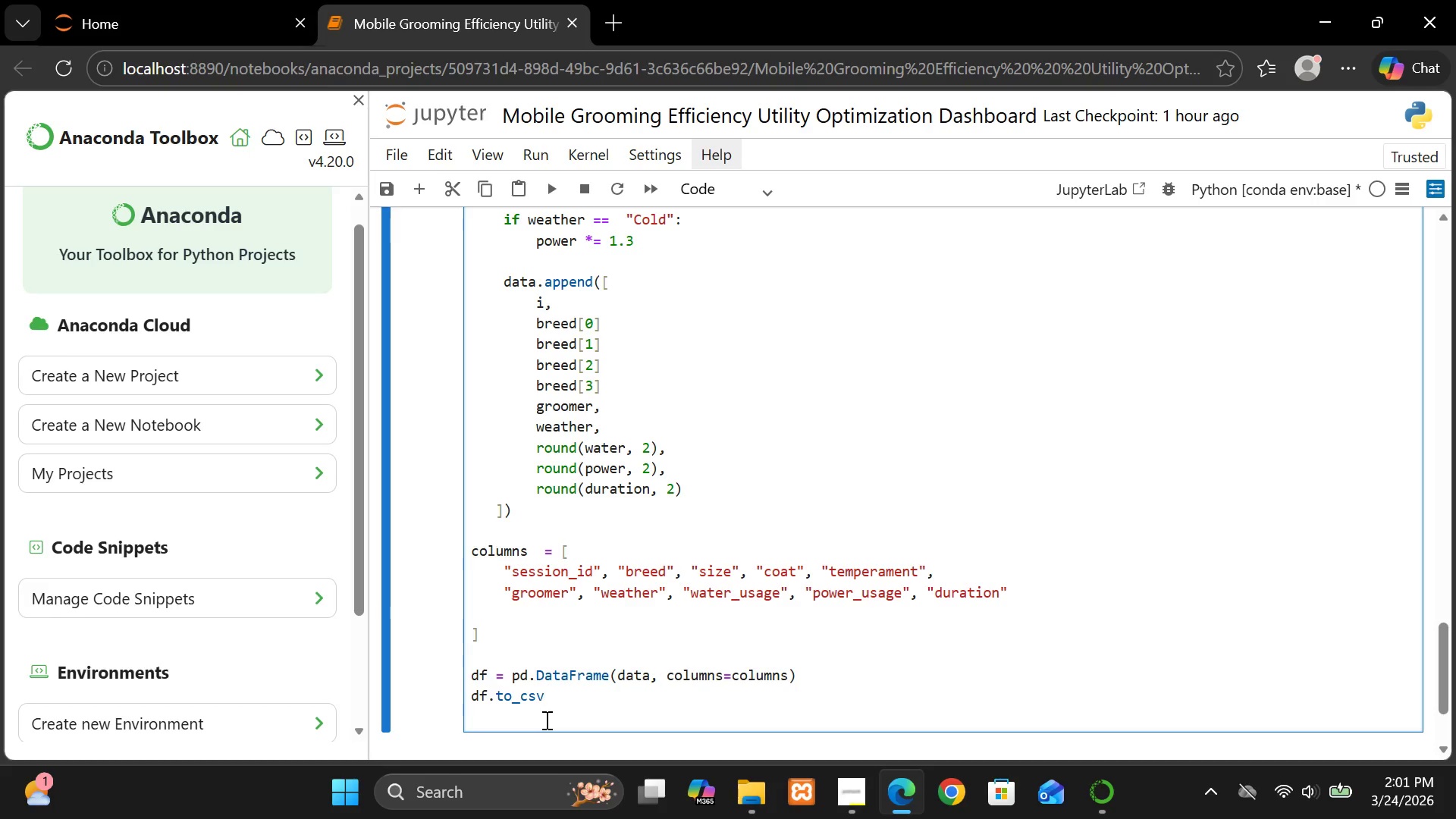 
key(Shift+9)
 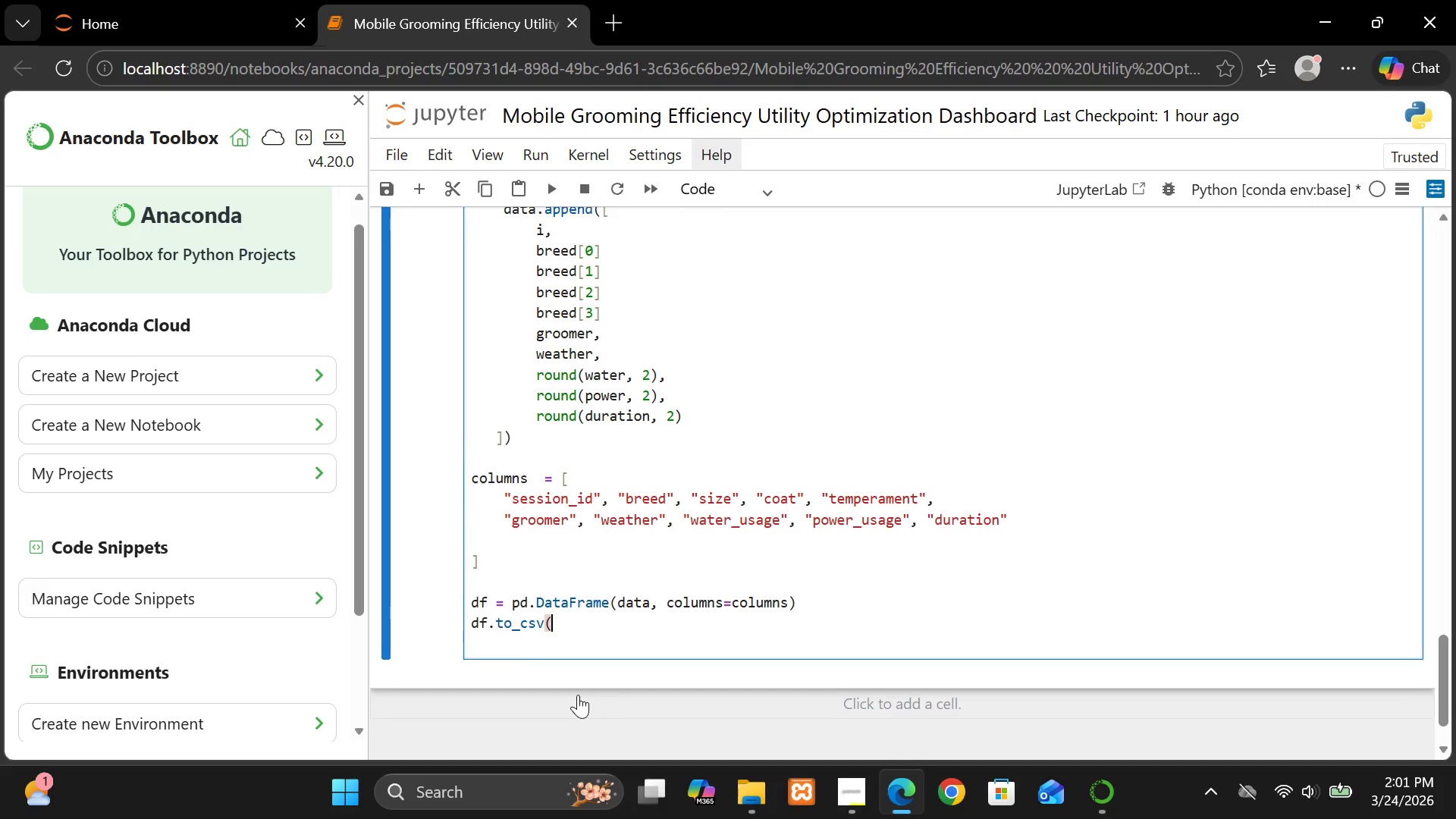 
wait(10.95)
 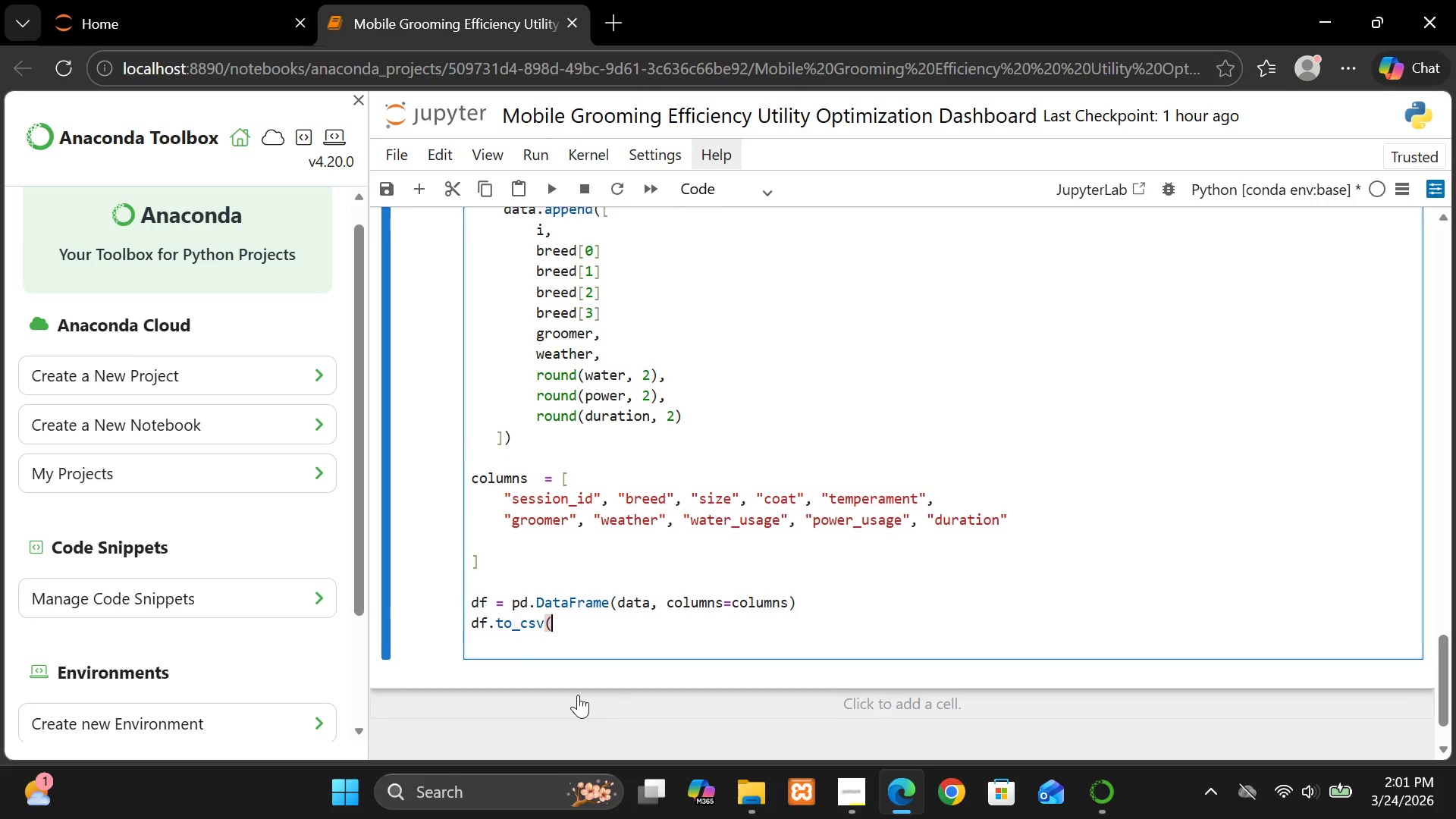 
key(Shift+ShiftRight)
 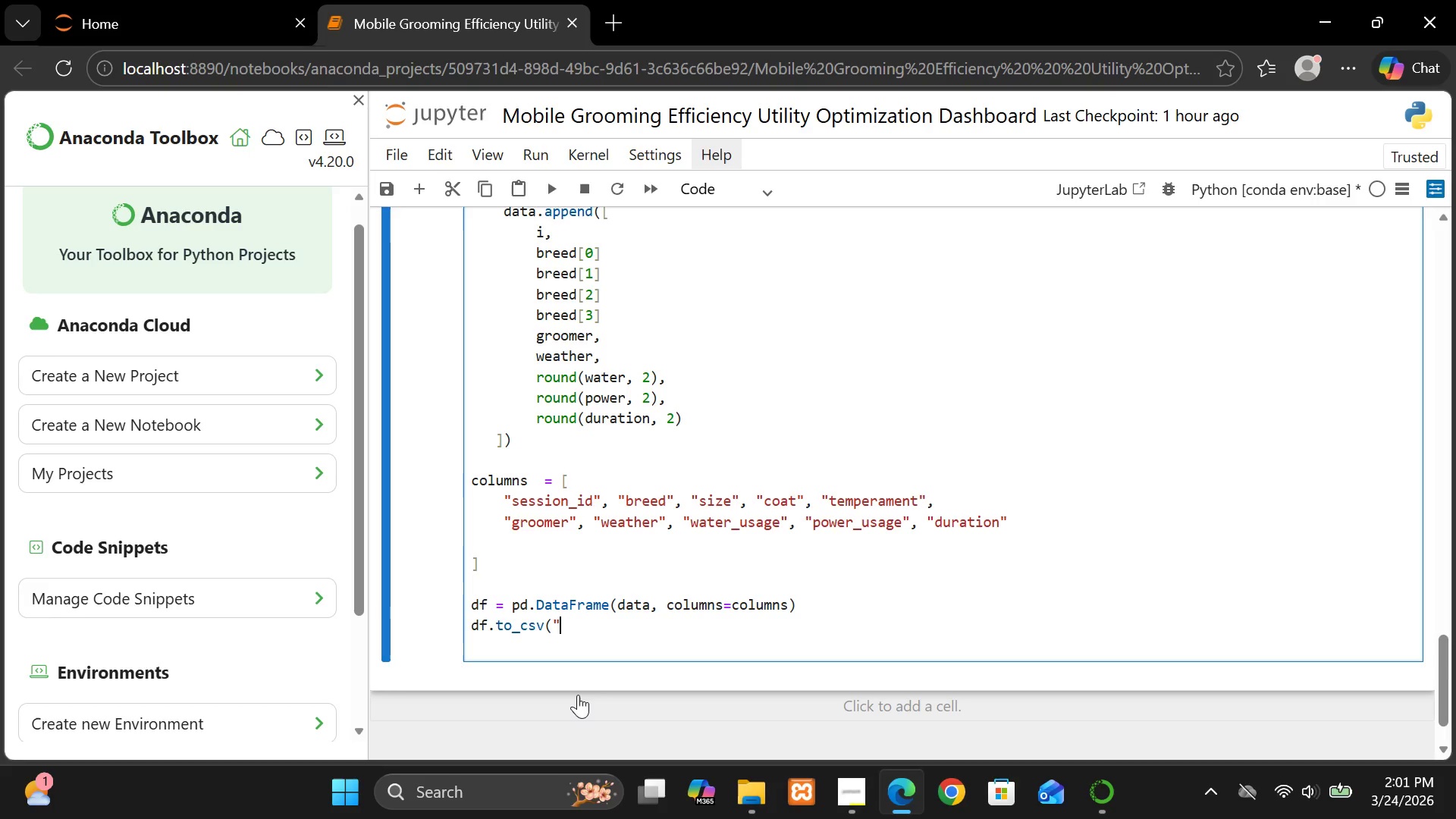 
key(Shift+Quote)
 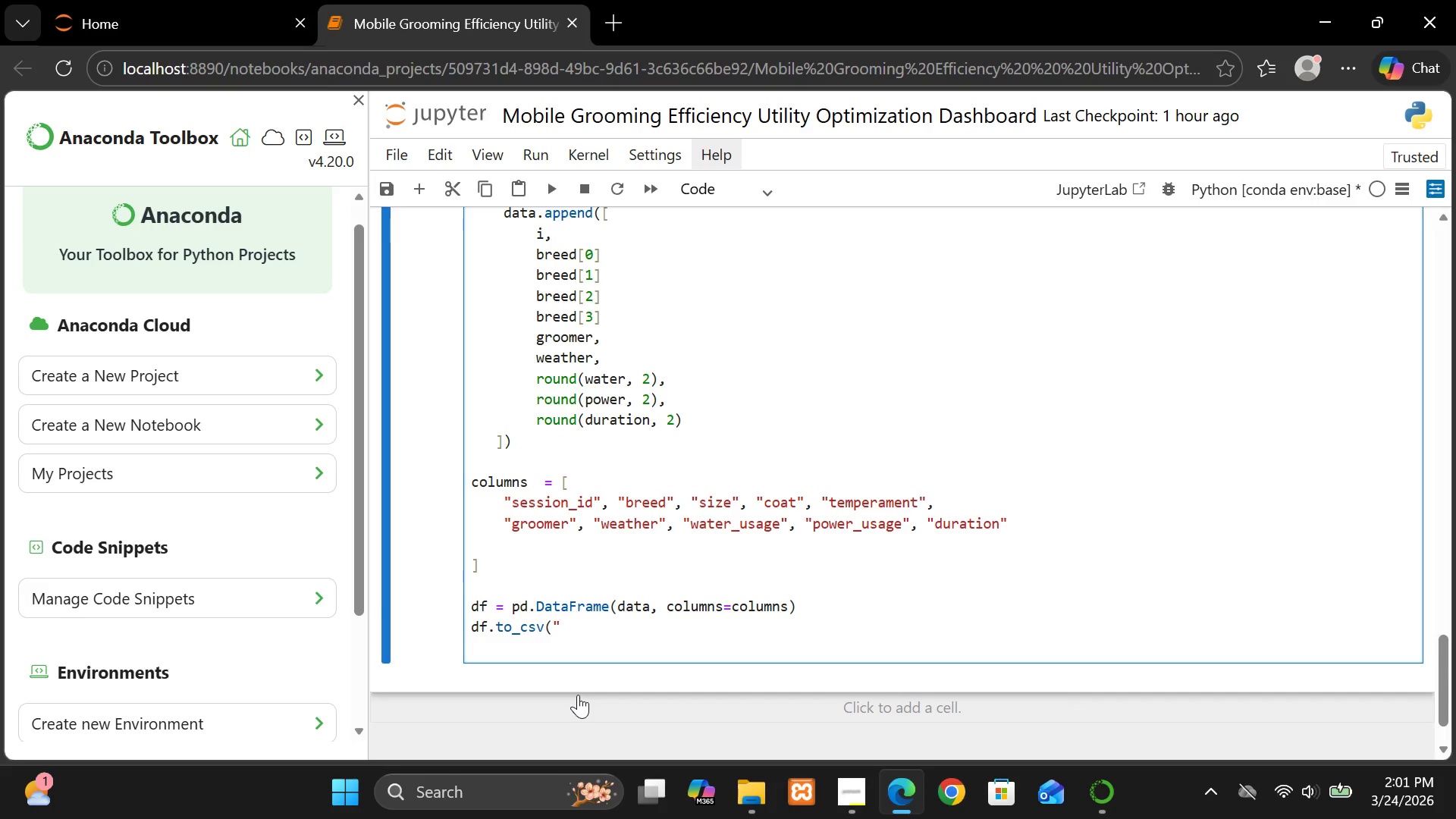 
wait(14.28)
 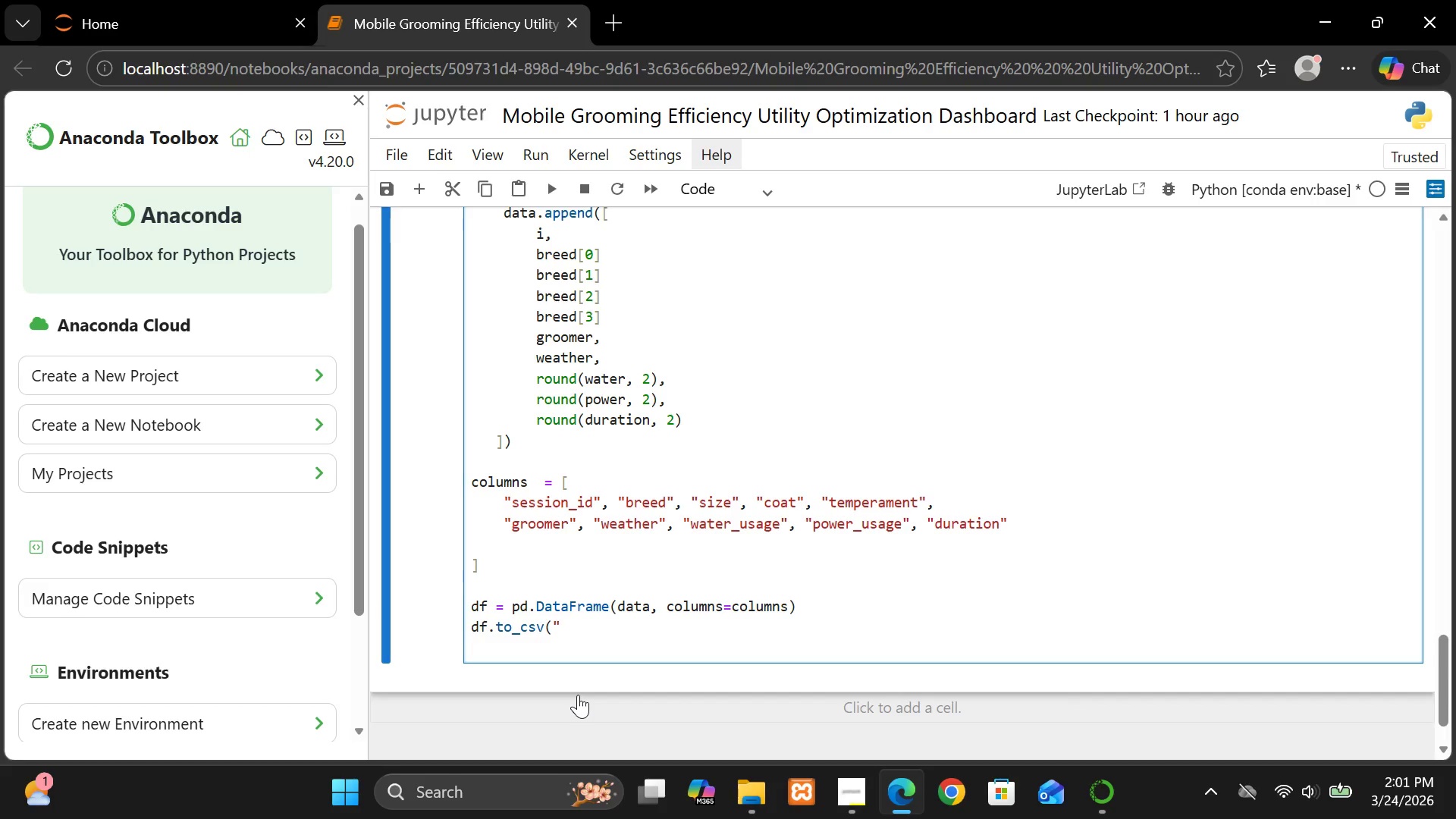 
type(grooming )
key(Backspace)
type(_datad)
key(Backspace)
type(set.csv", index=Fak)
key(Backspace)
key(Backspace)
type(alse)
 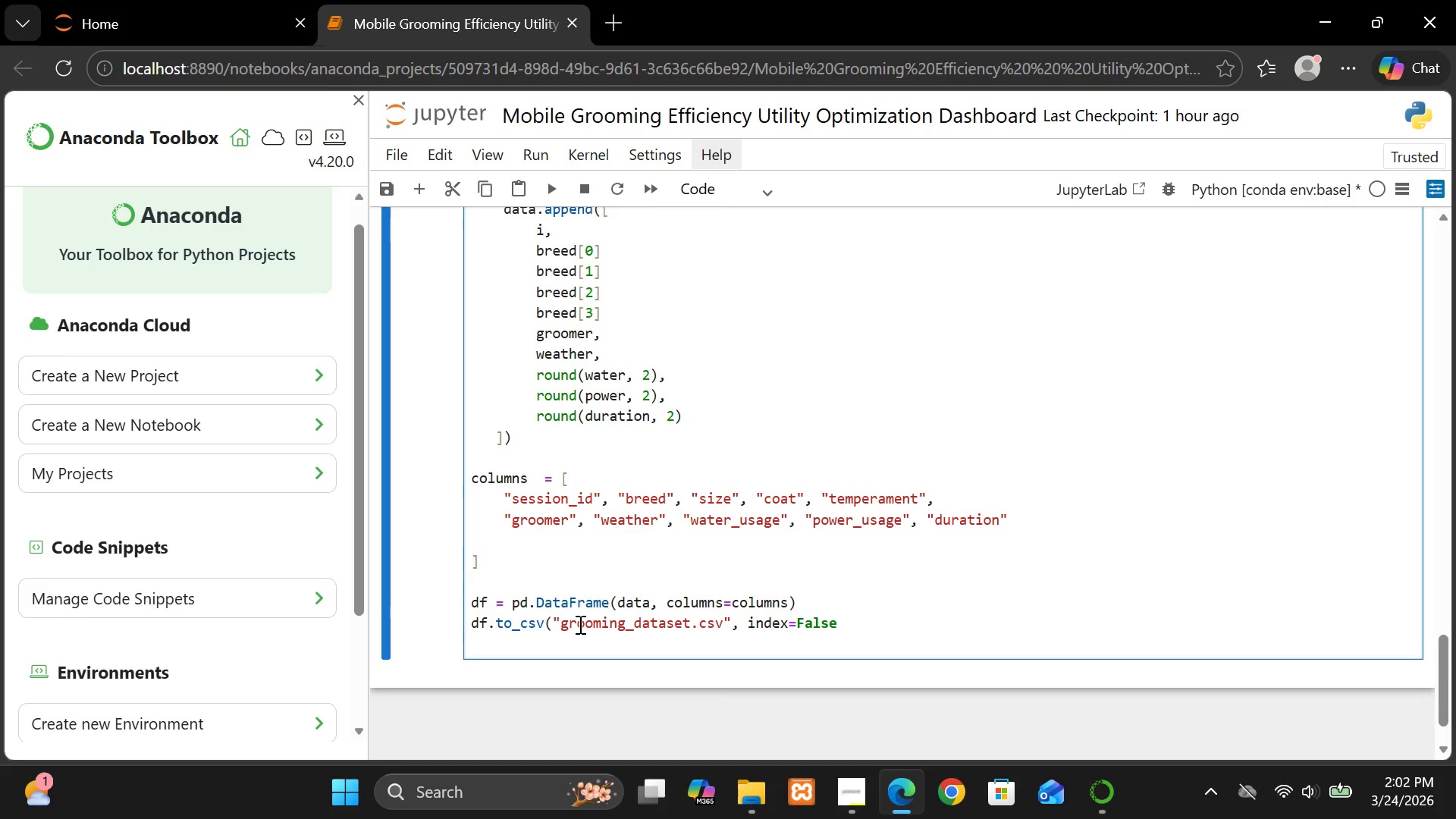 
key(Shift+0)
 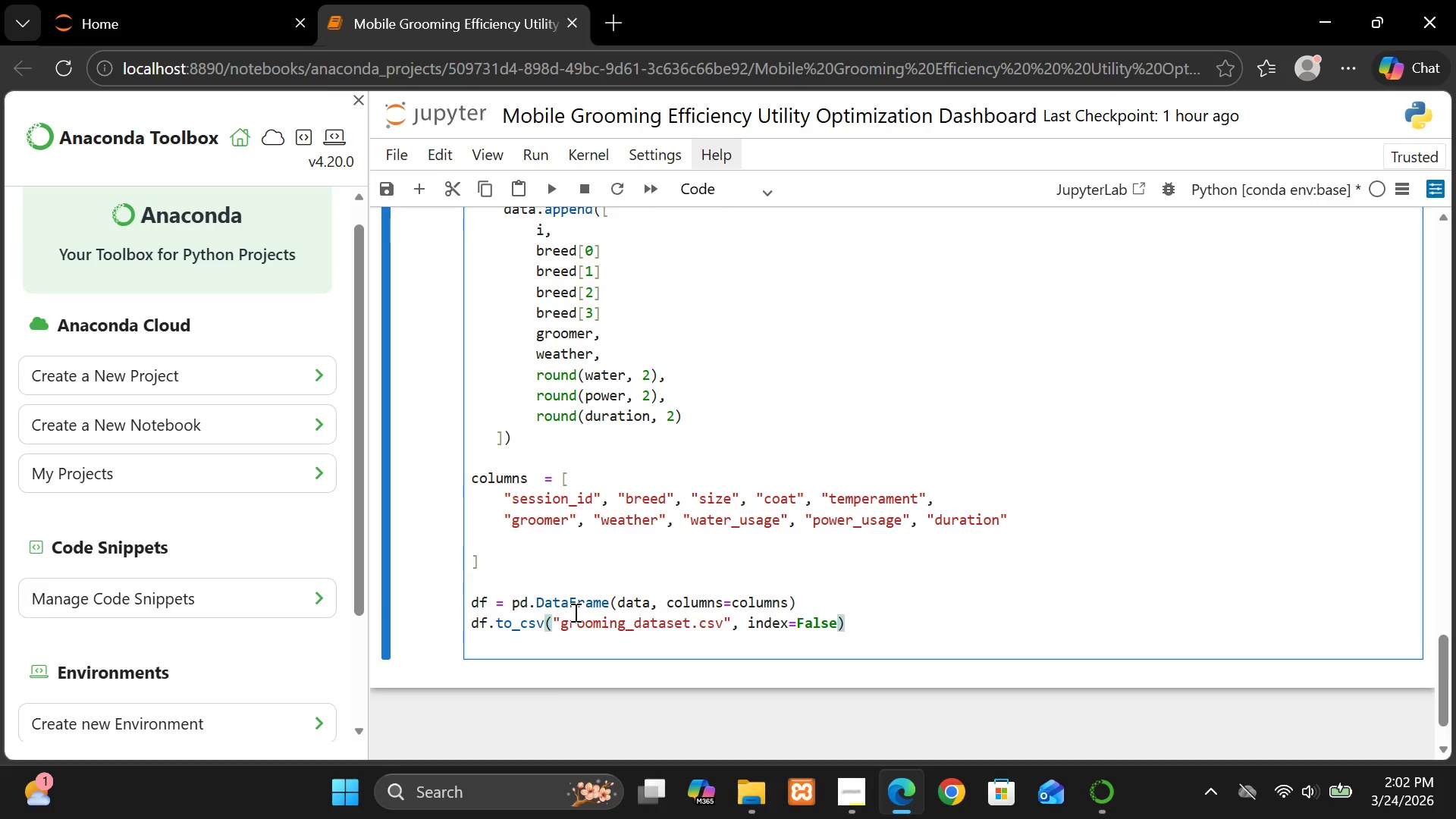 
key(Enter)
 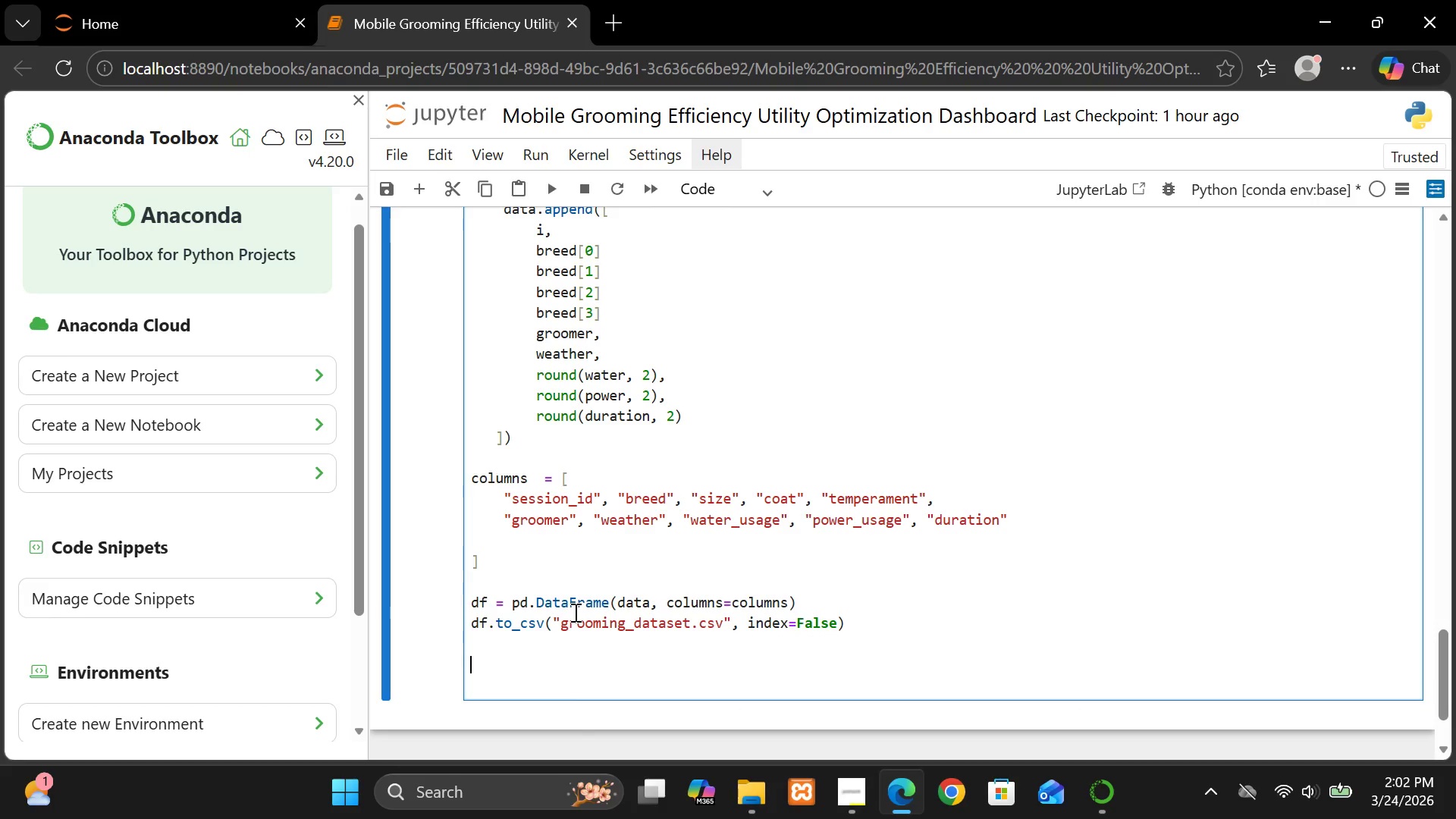 
key(Enter)
 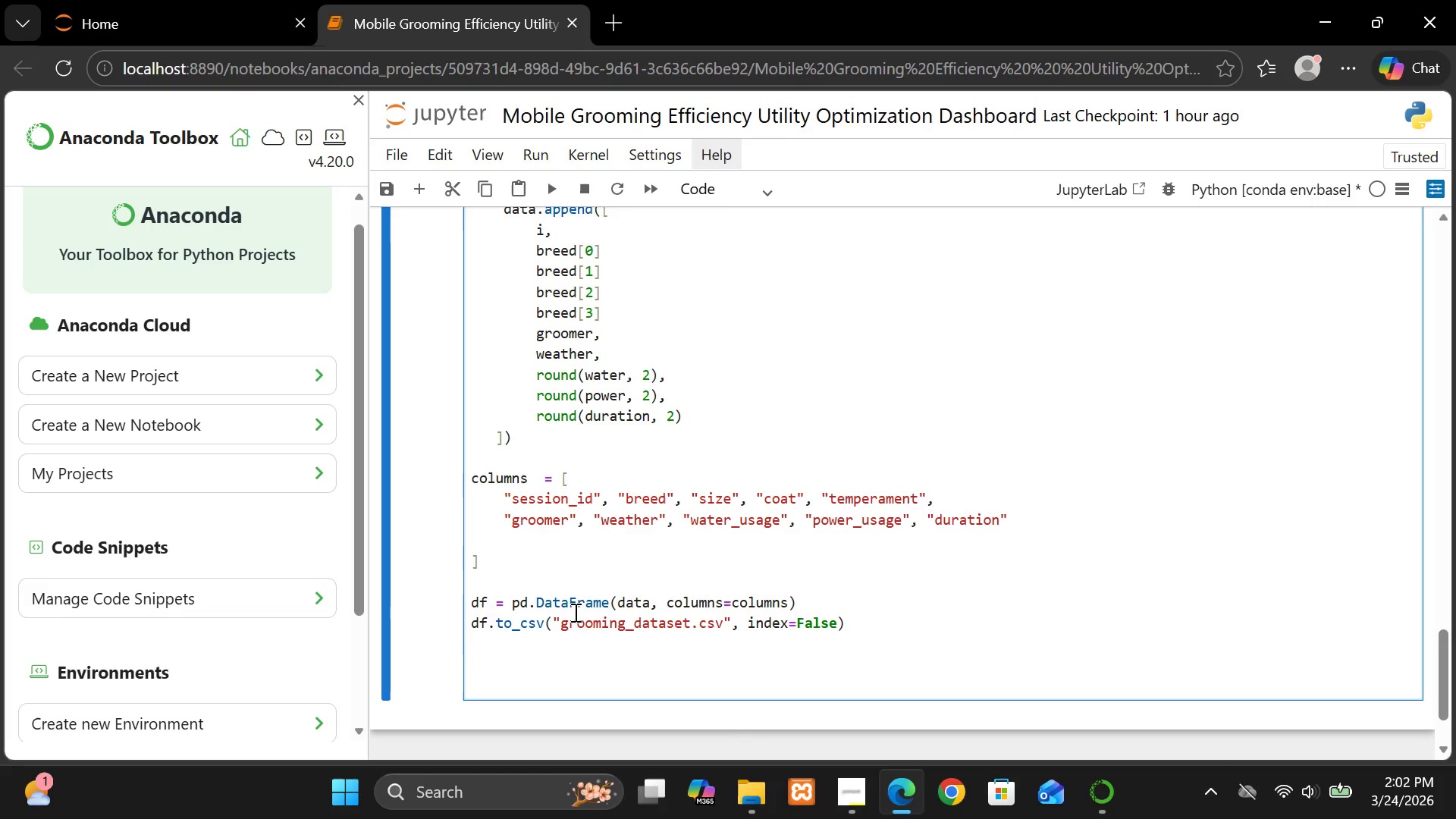 
type(df.head())
 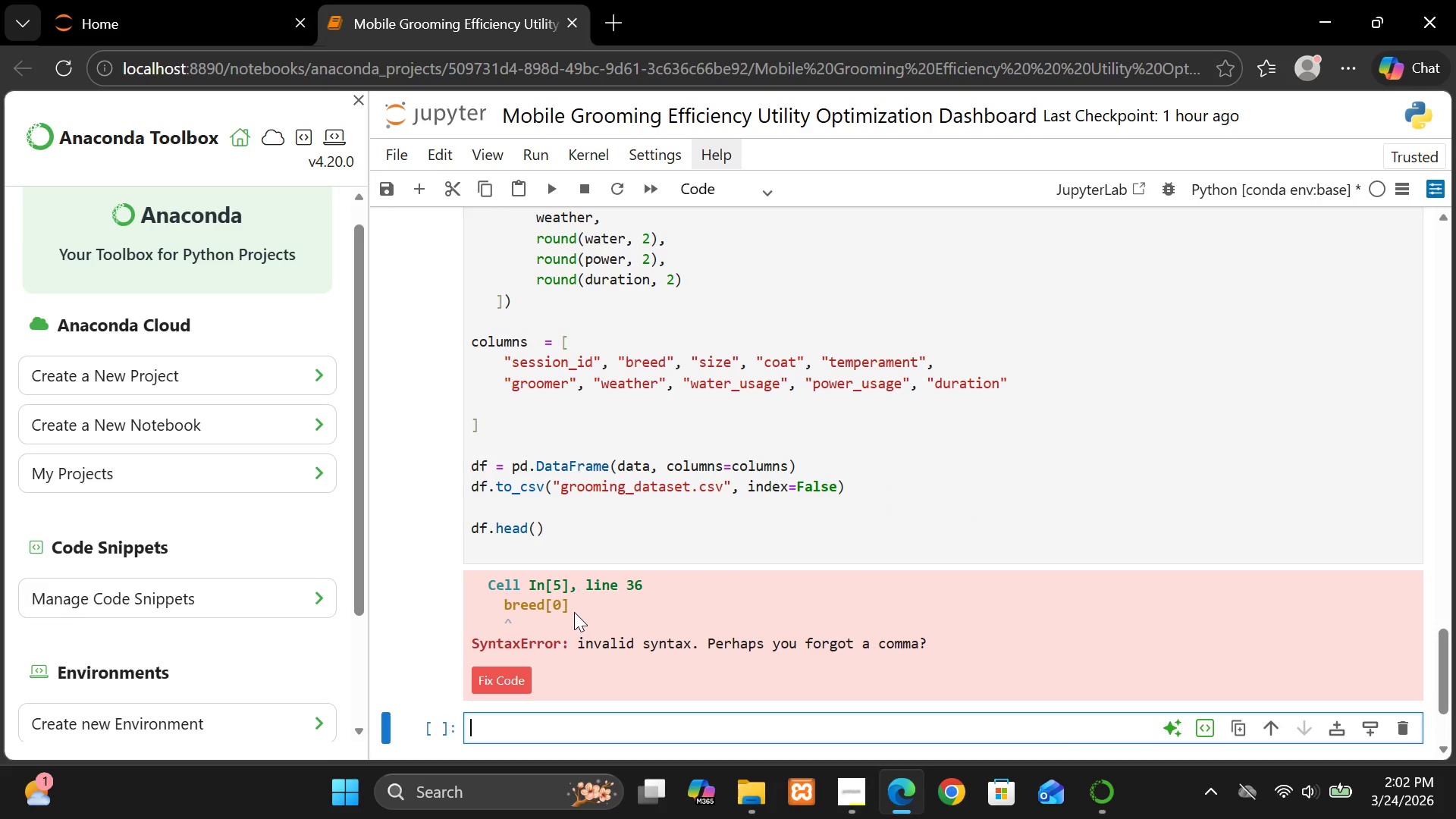 
 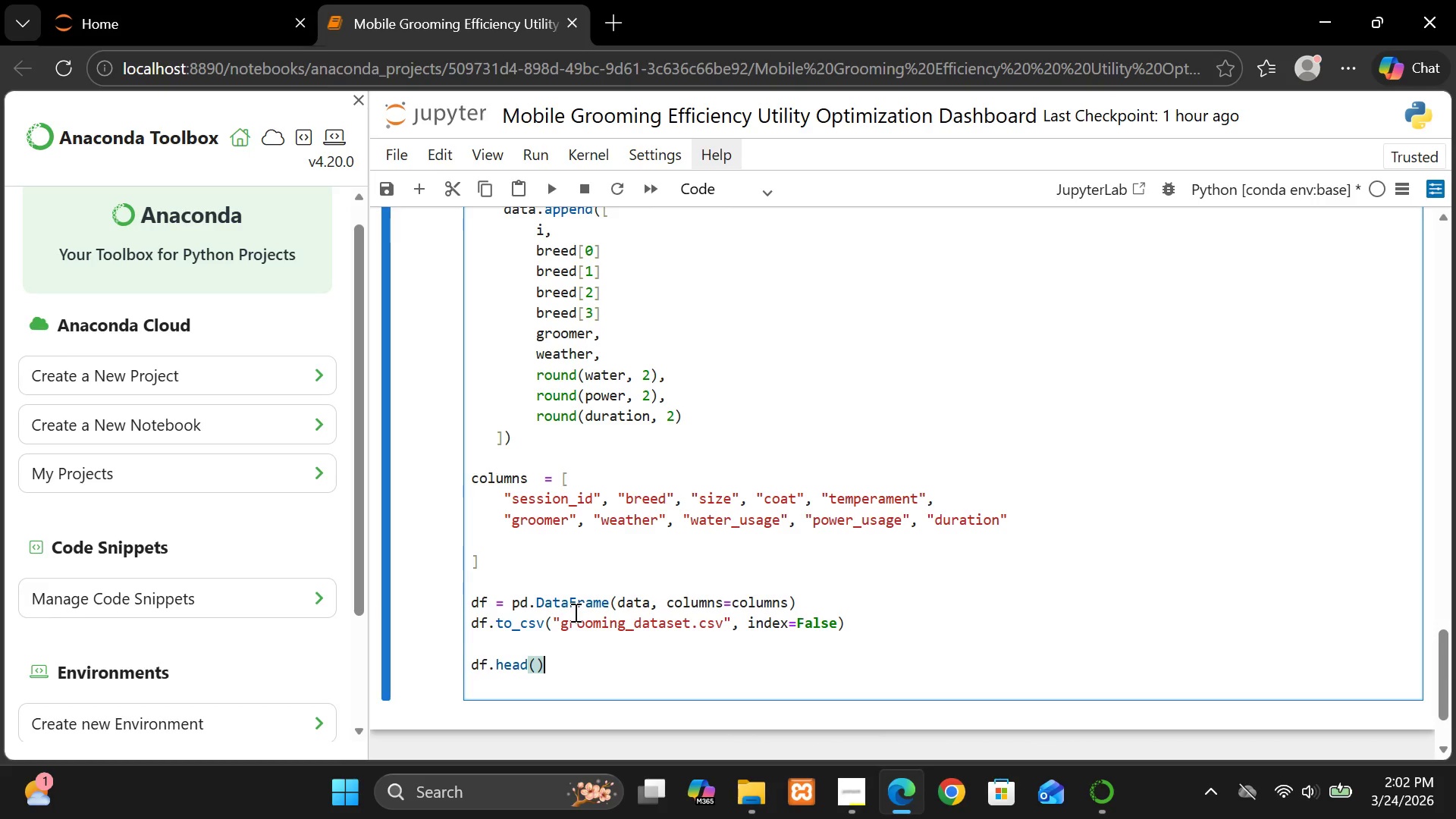 
key(Shift+Enter)
 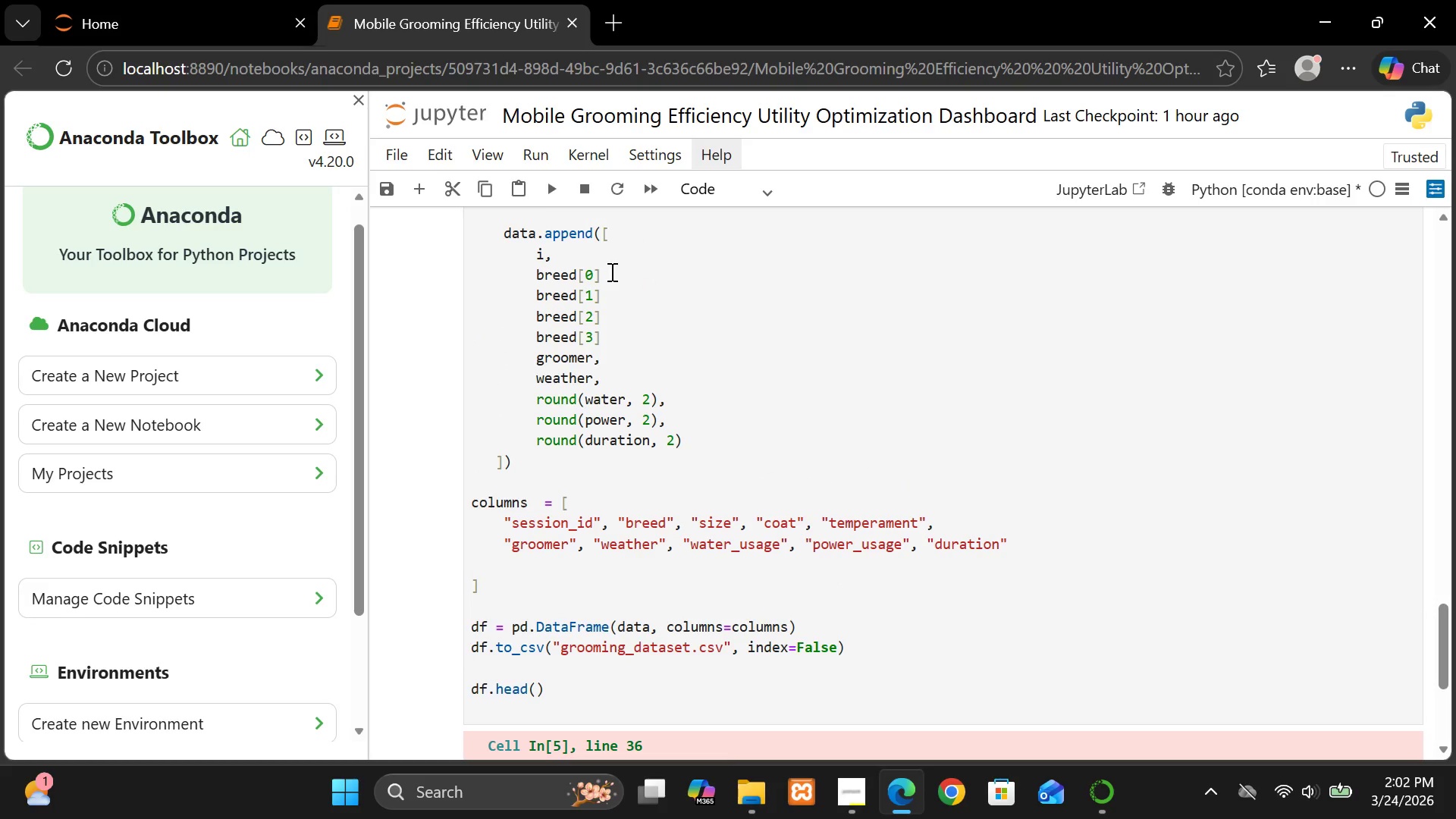 
wait(11.19)
 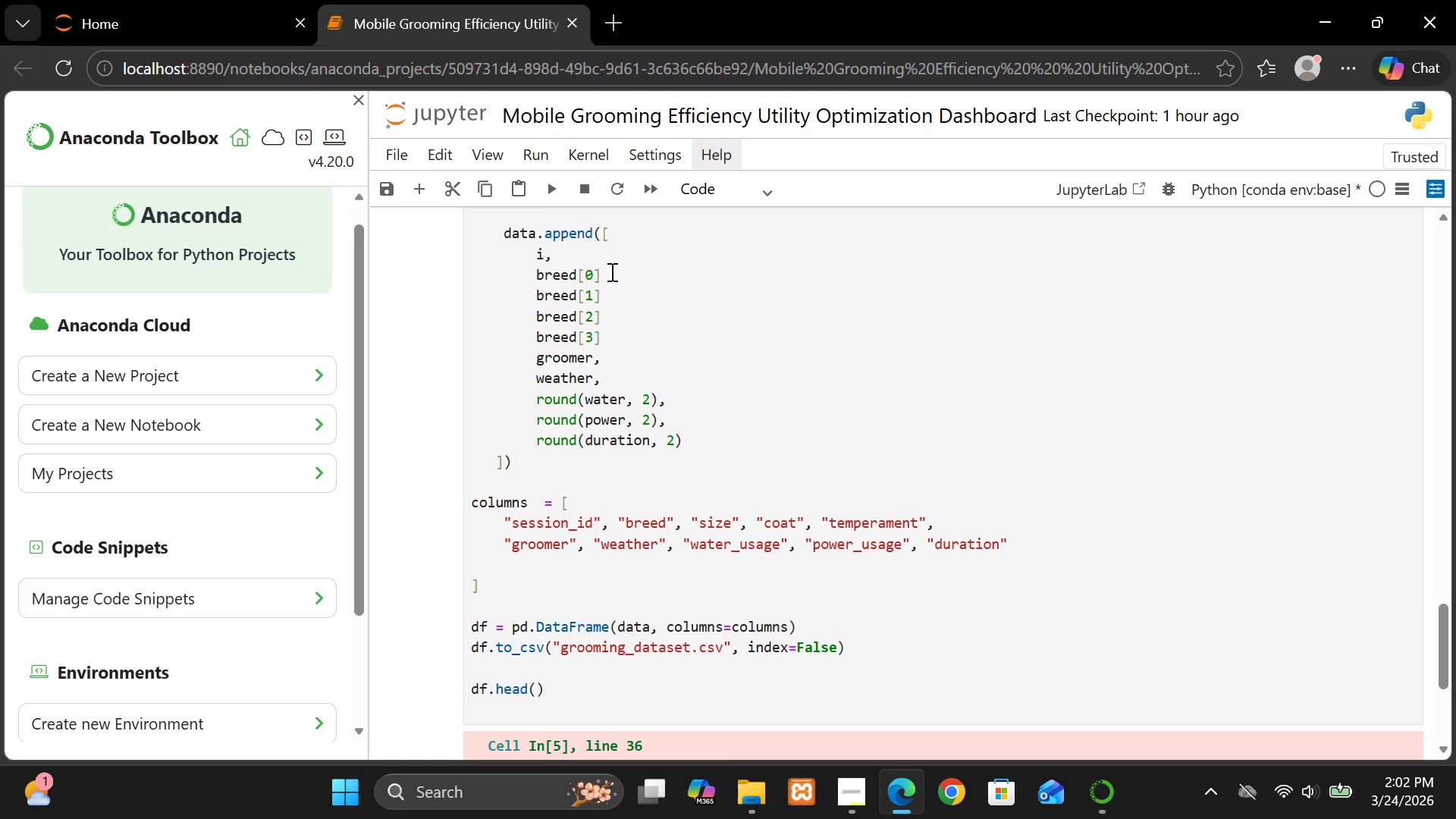 
left_click([610, 494])
 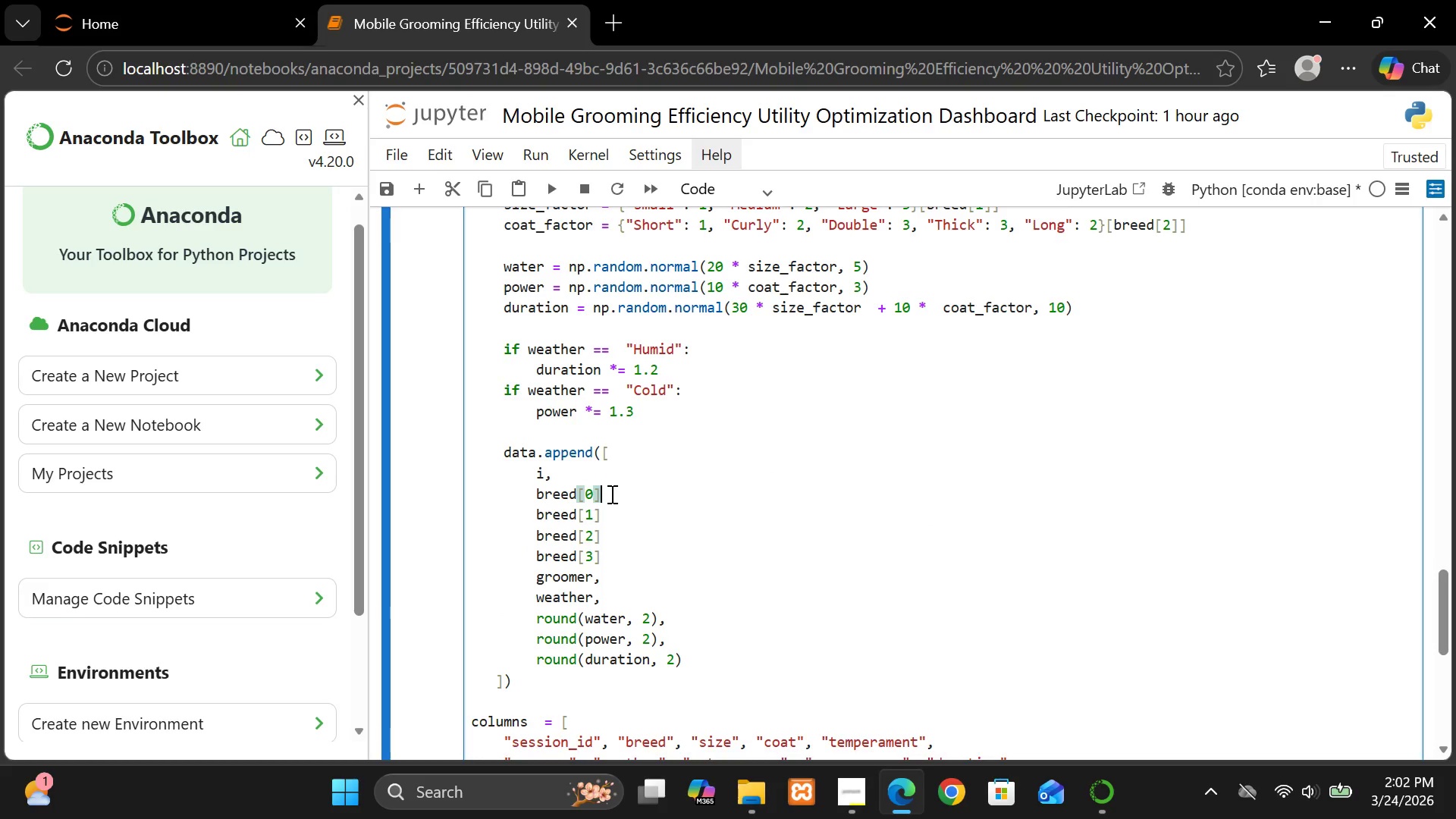 
key(Comma)
 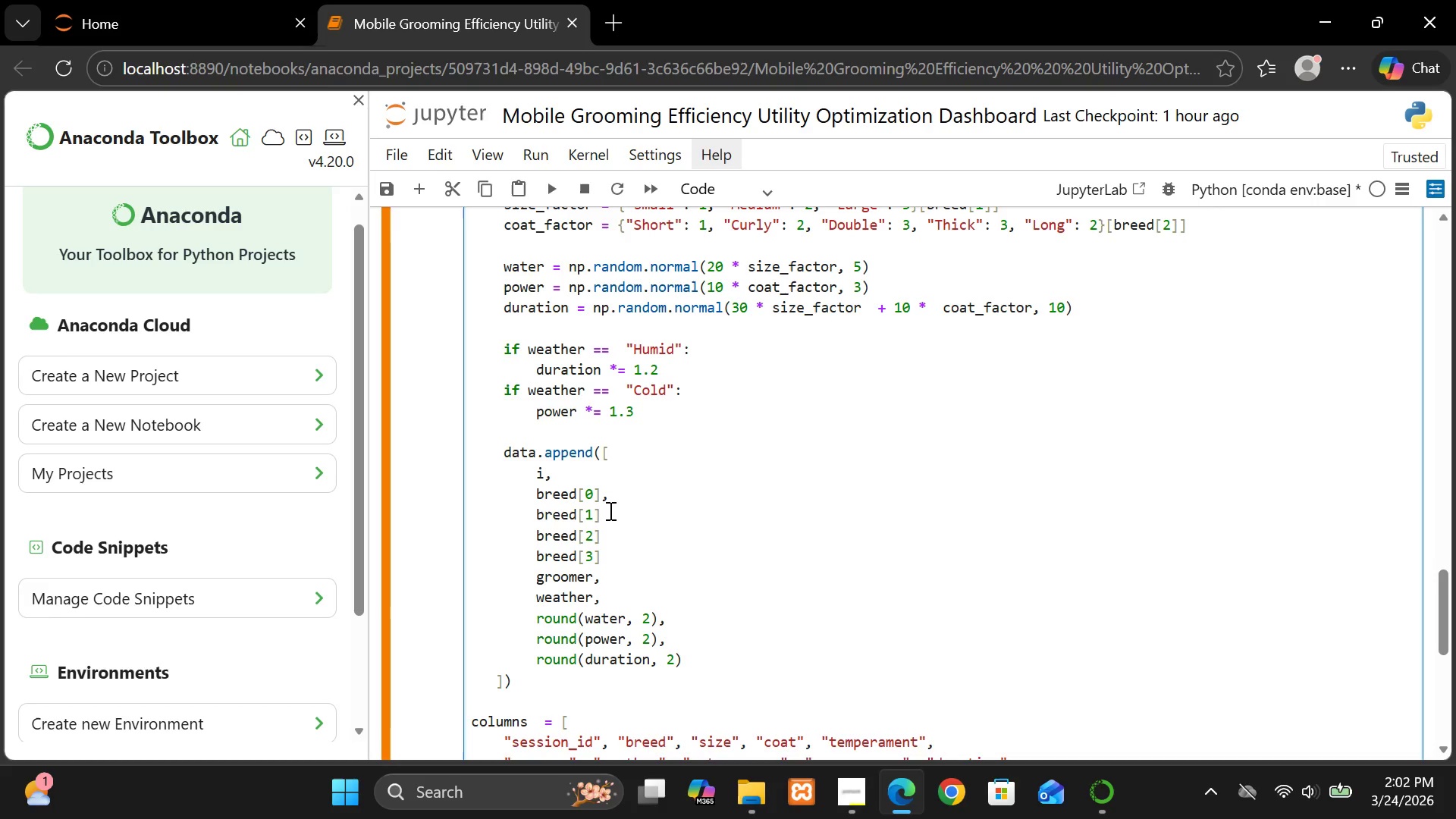 
left_click([609, 510])
 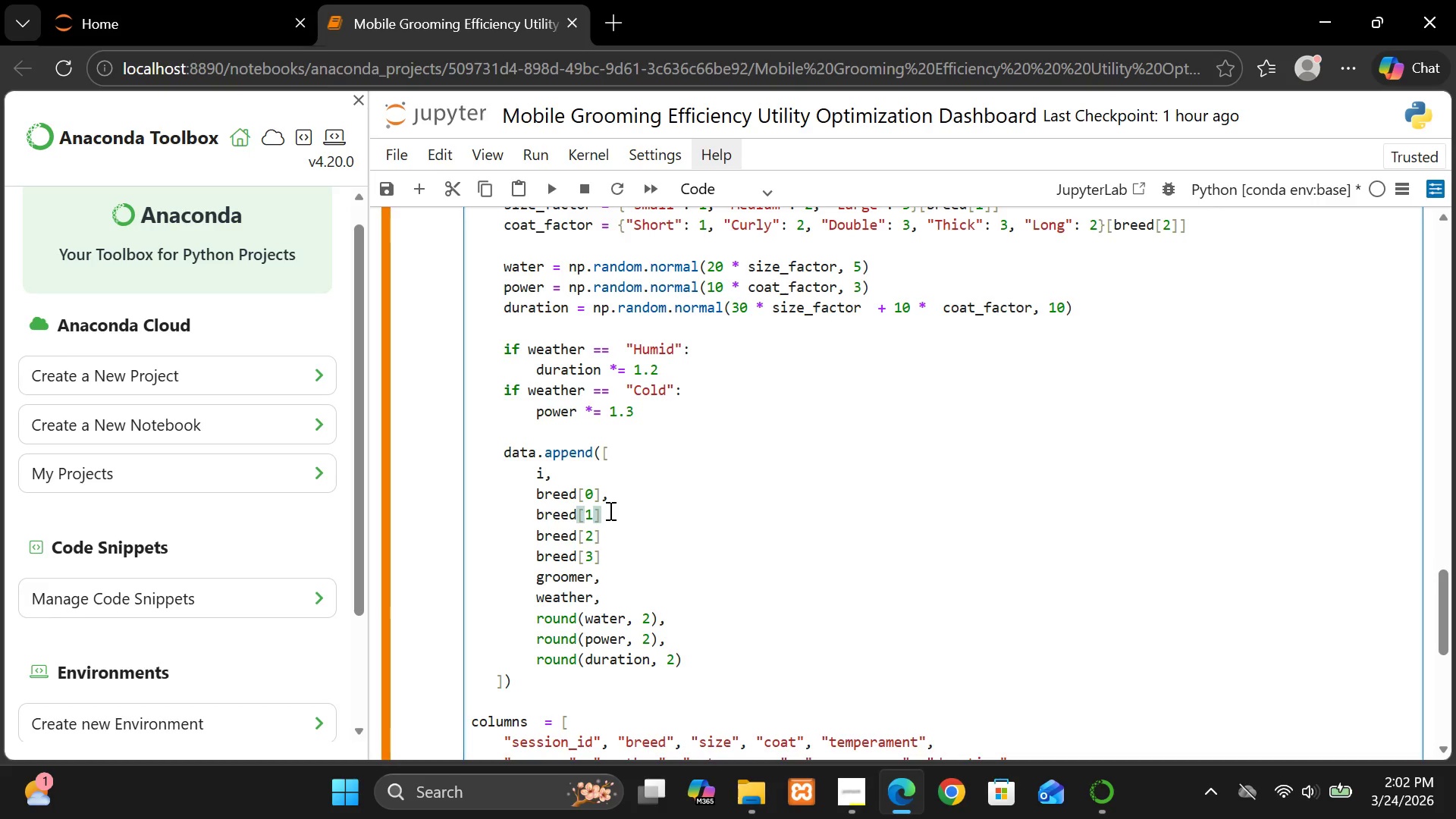 
key(Comma)
 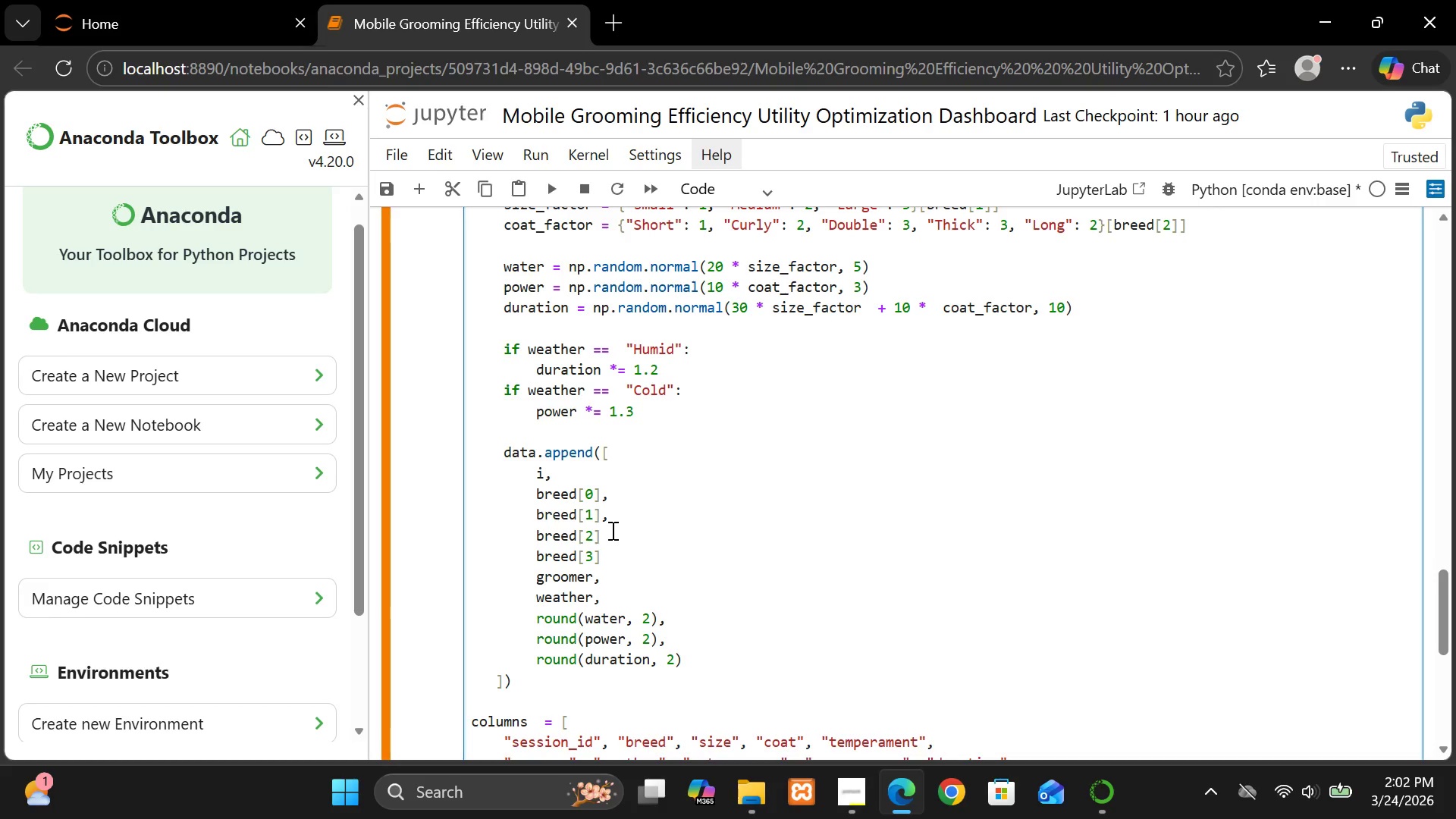 
left_click([610, 530])
 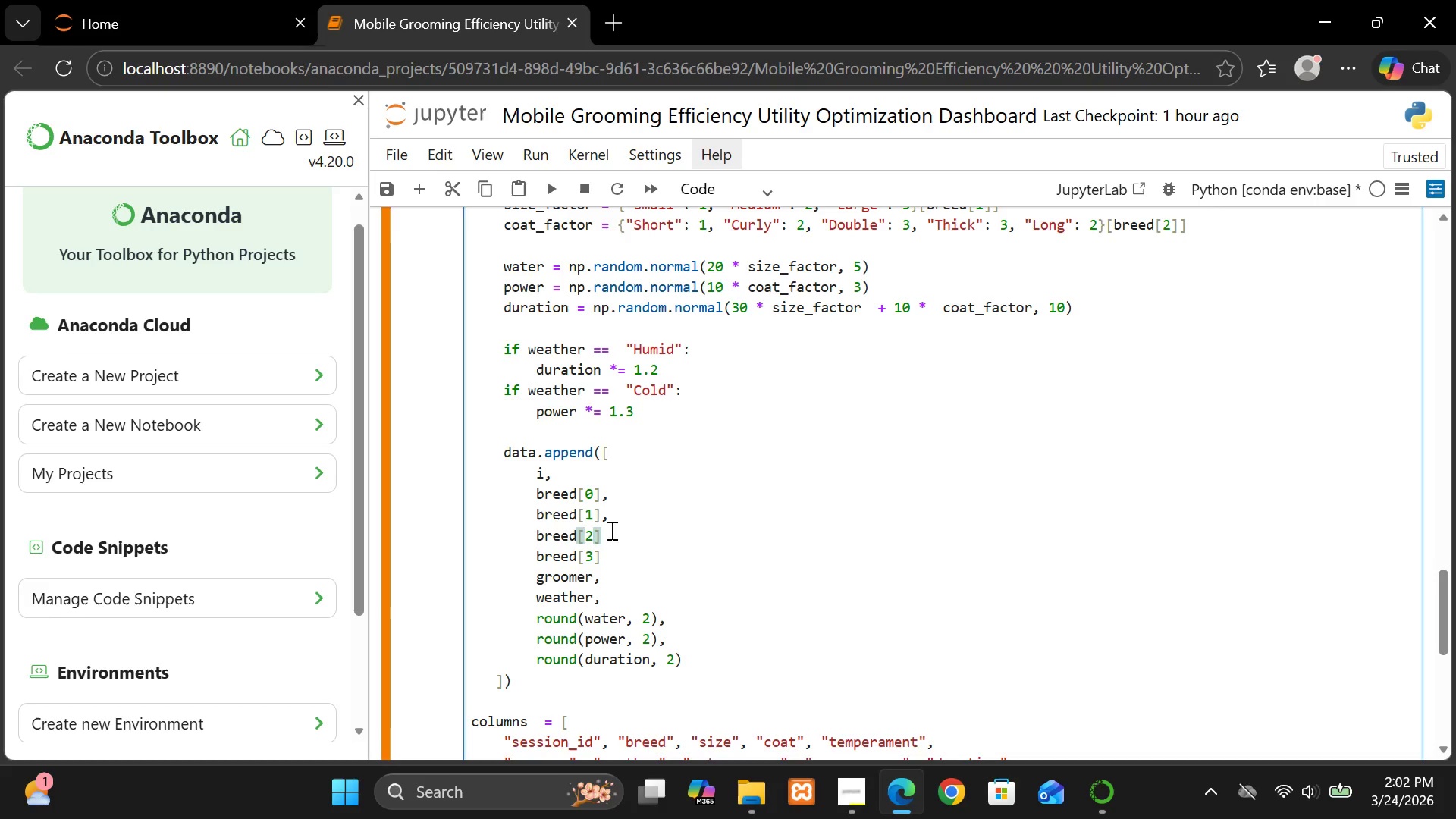 
key(Comma)
 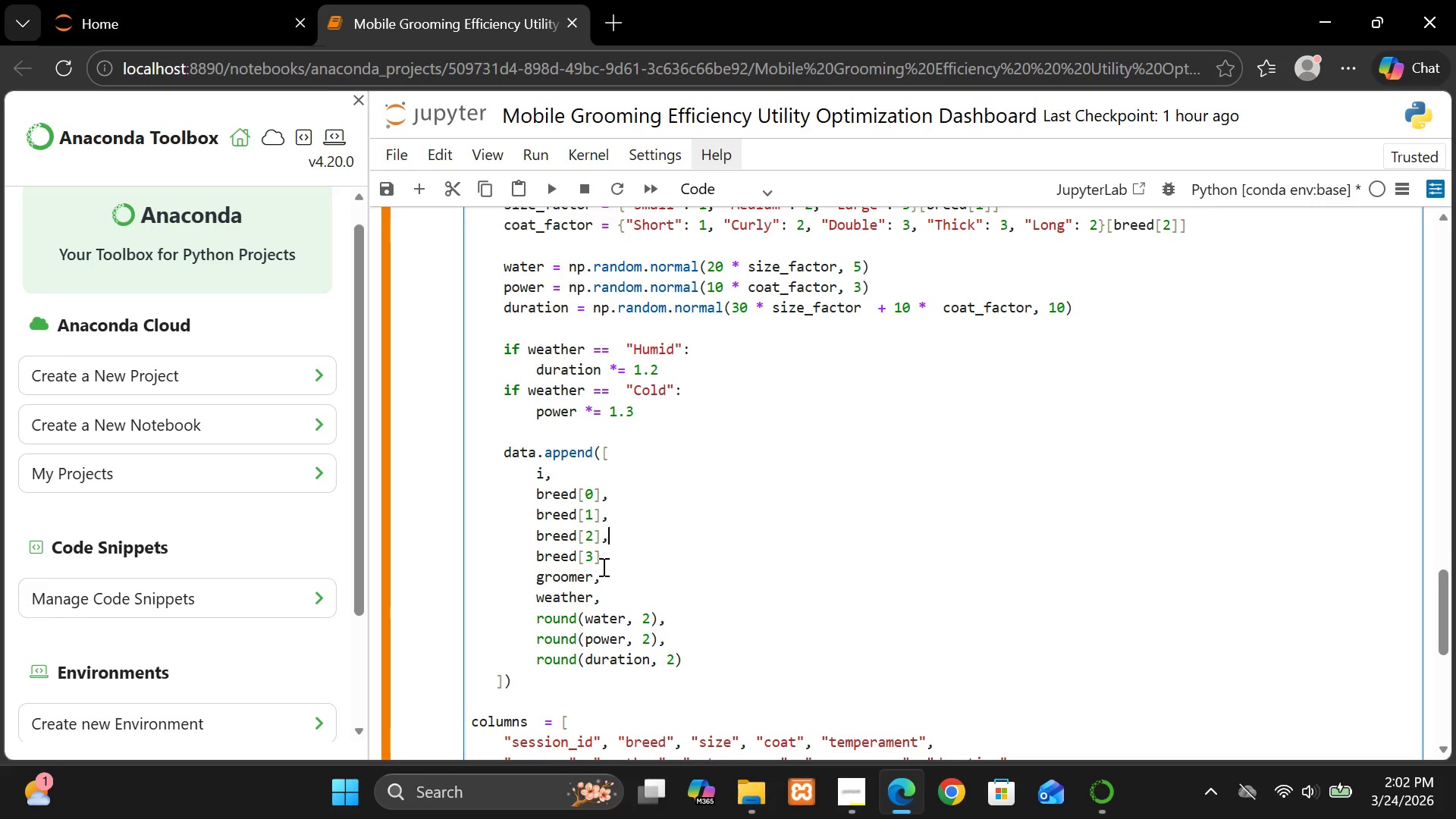 
left_click([602, 566])
 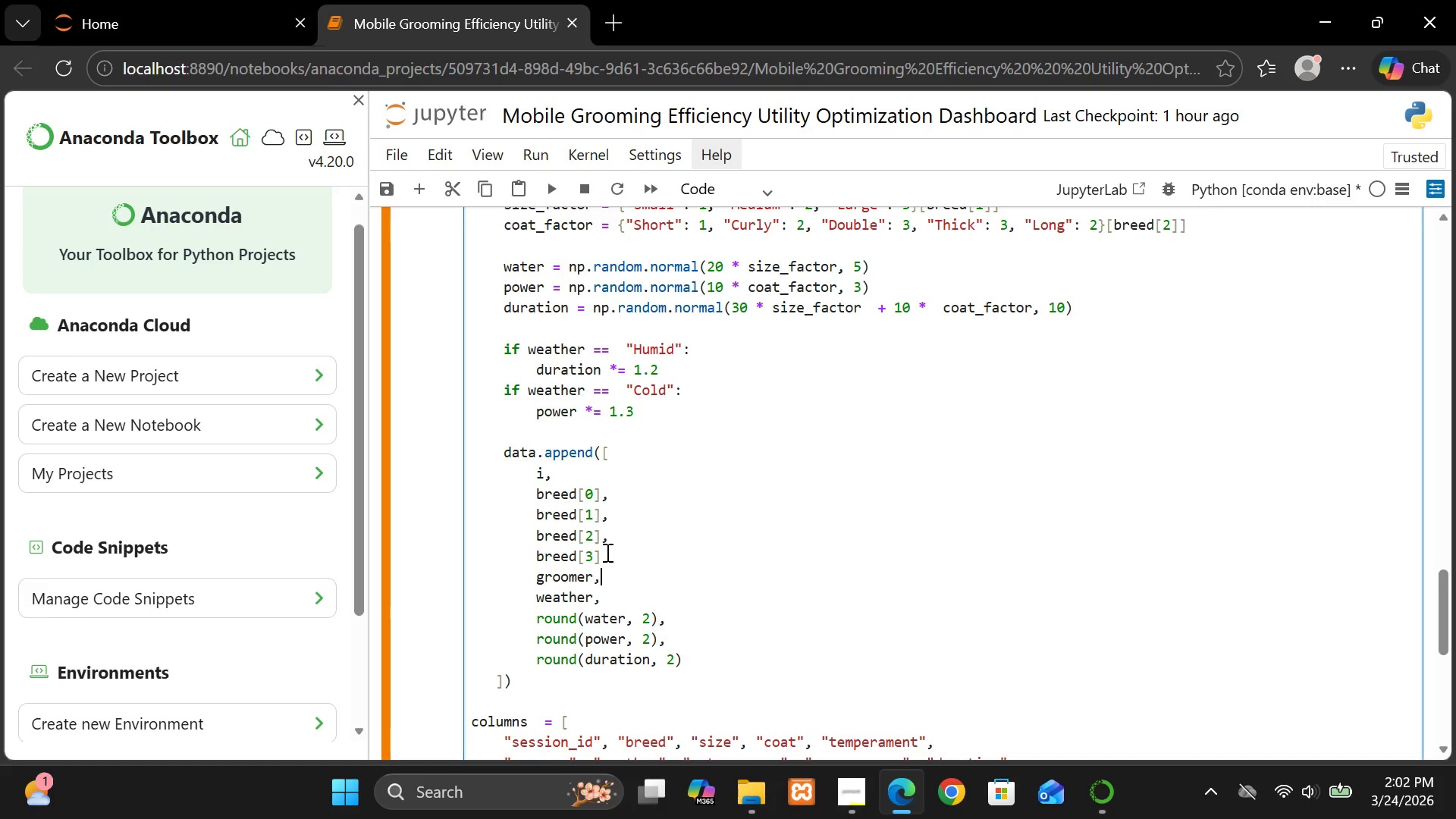 
left_click([606, 552])
 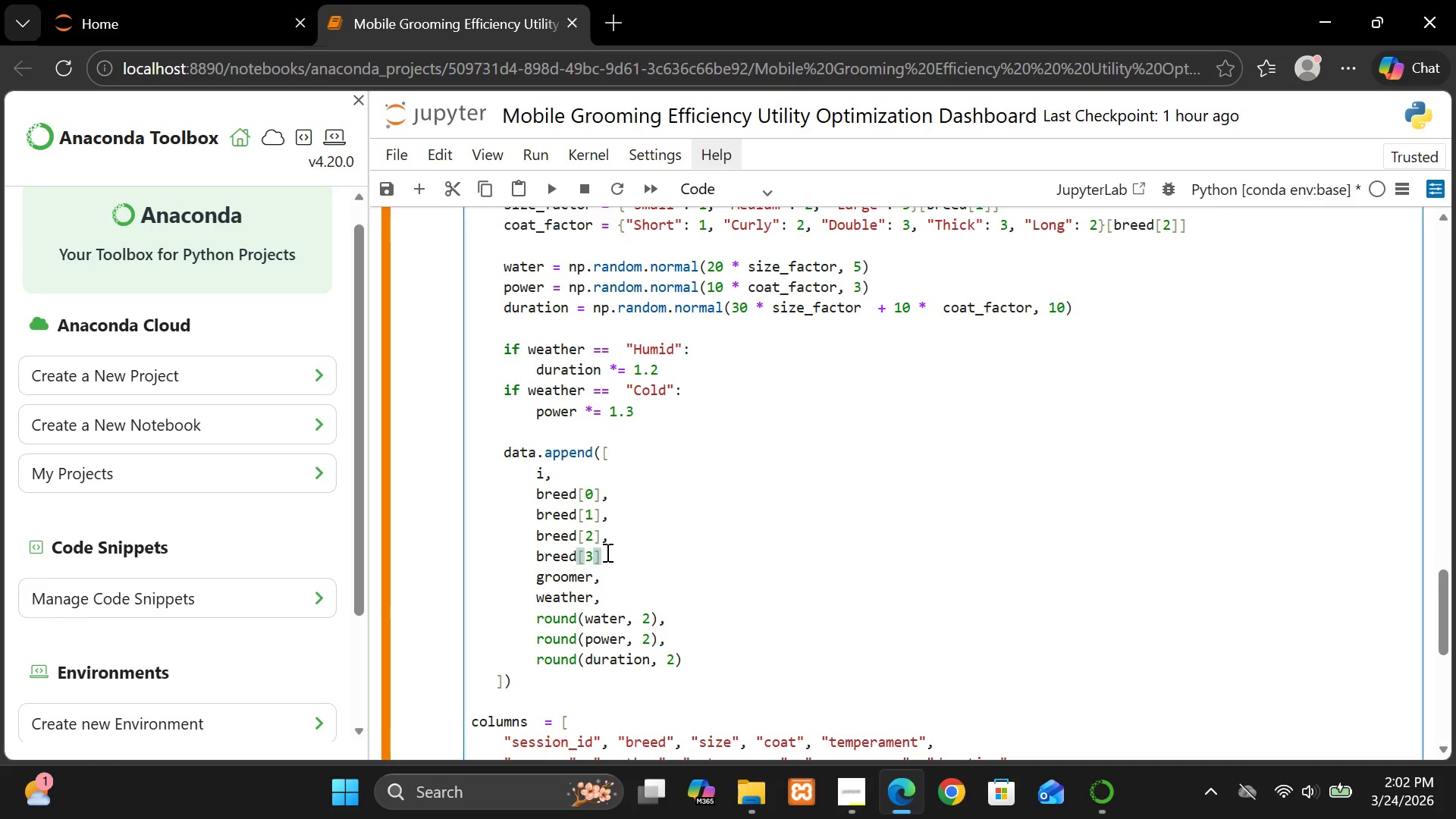 
key(Comma)
 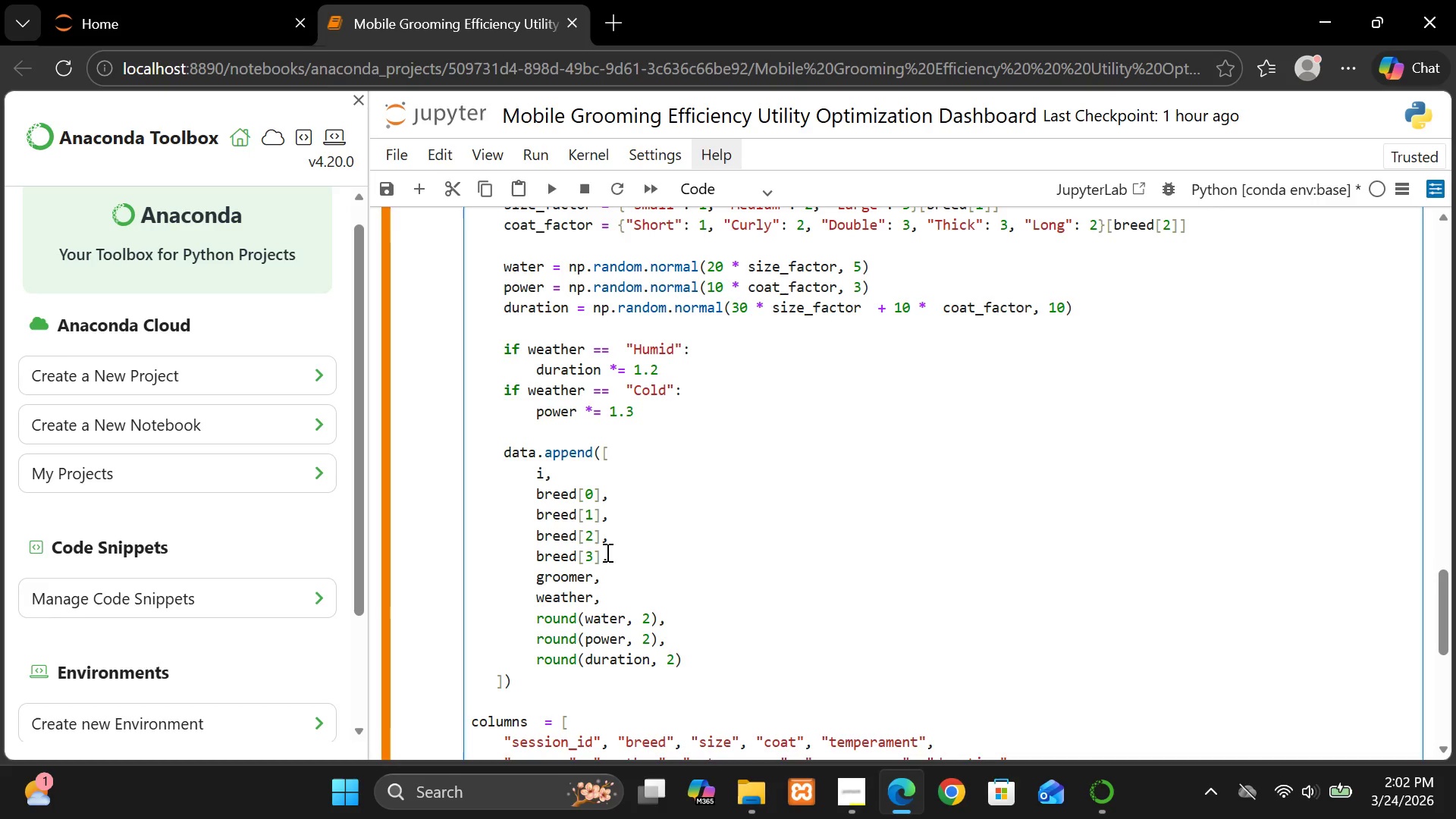 
key(Shift+ShiftRight)
 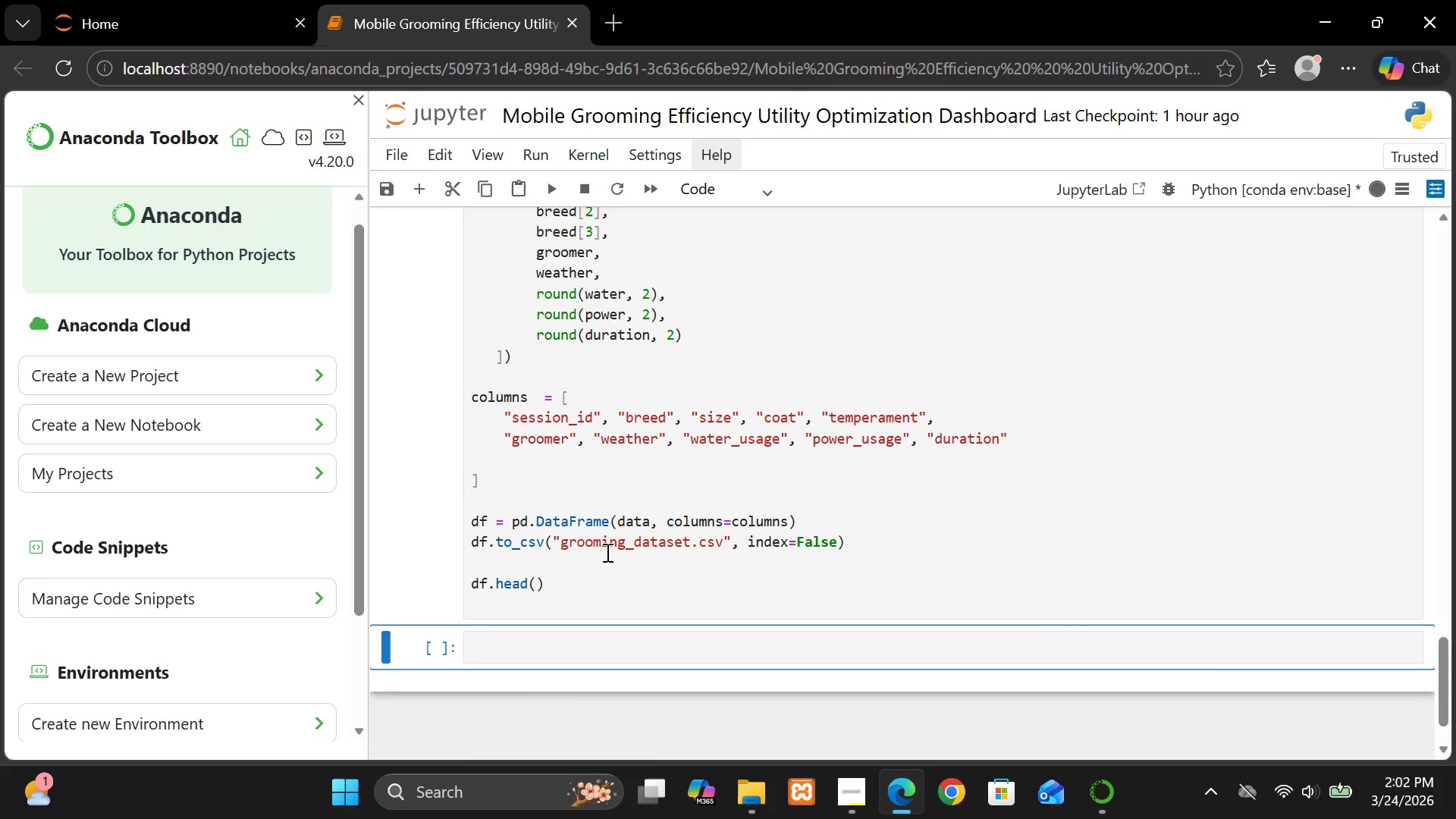 
key(Shift+Enter)
 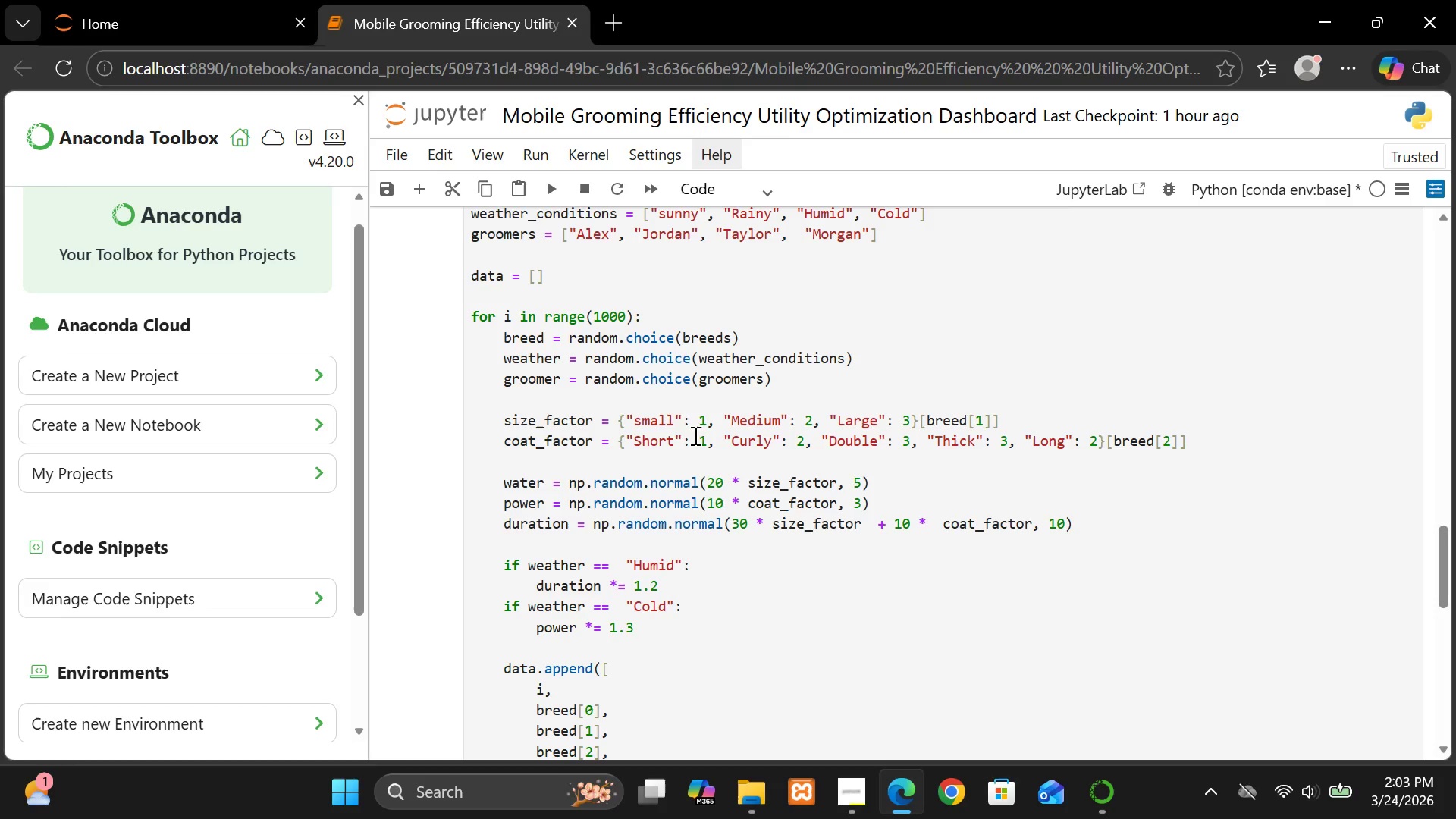 
wait(48.77)
 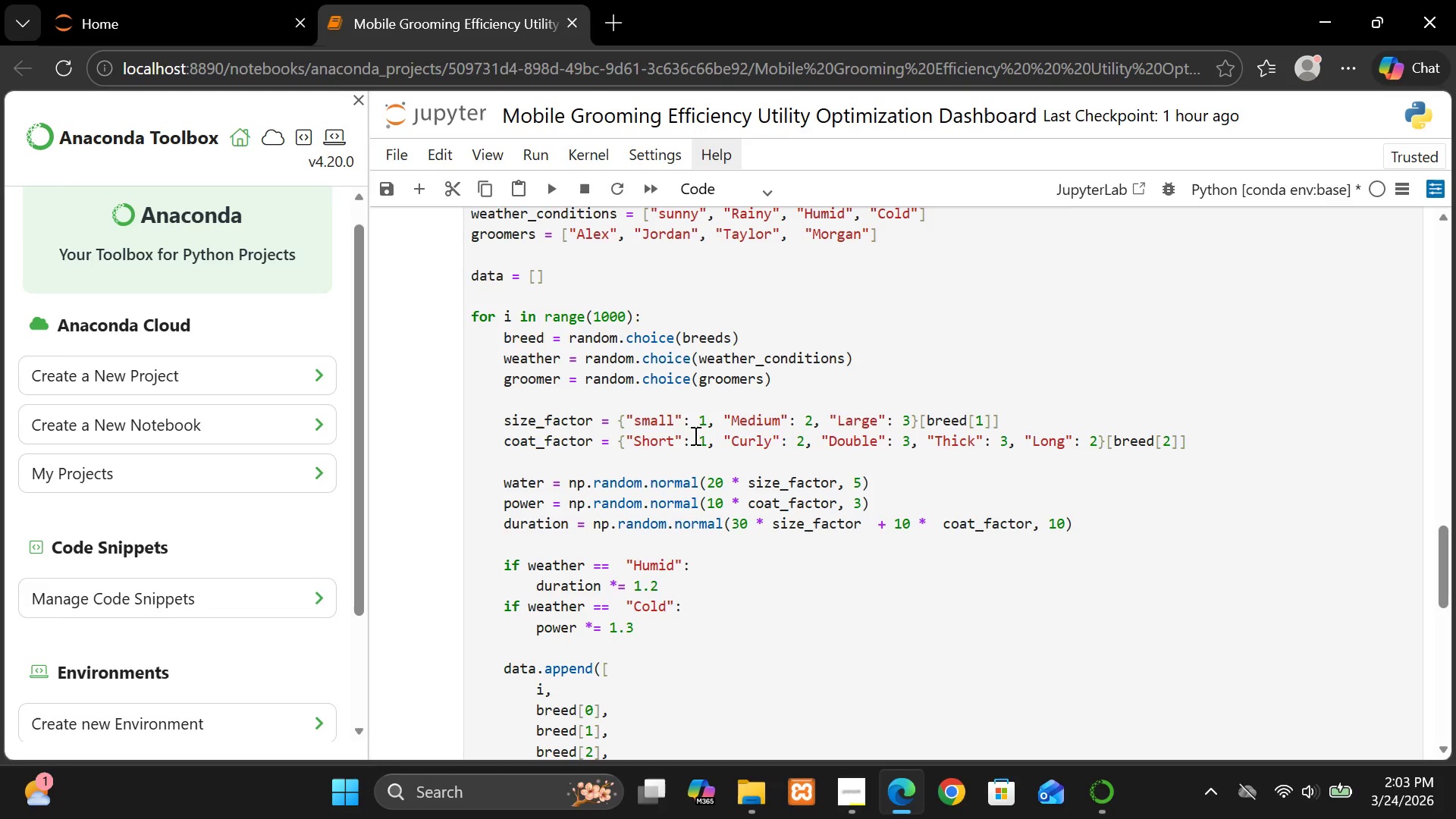 
left_click([726, 409])
 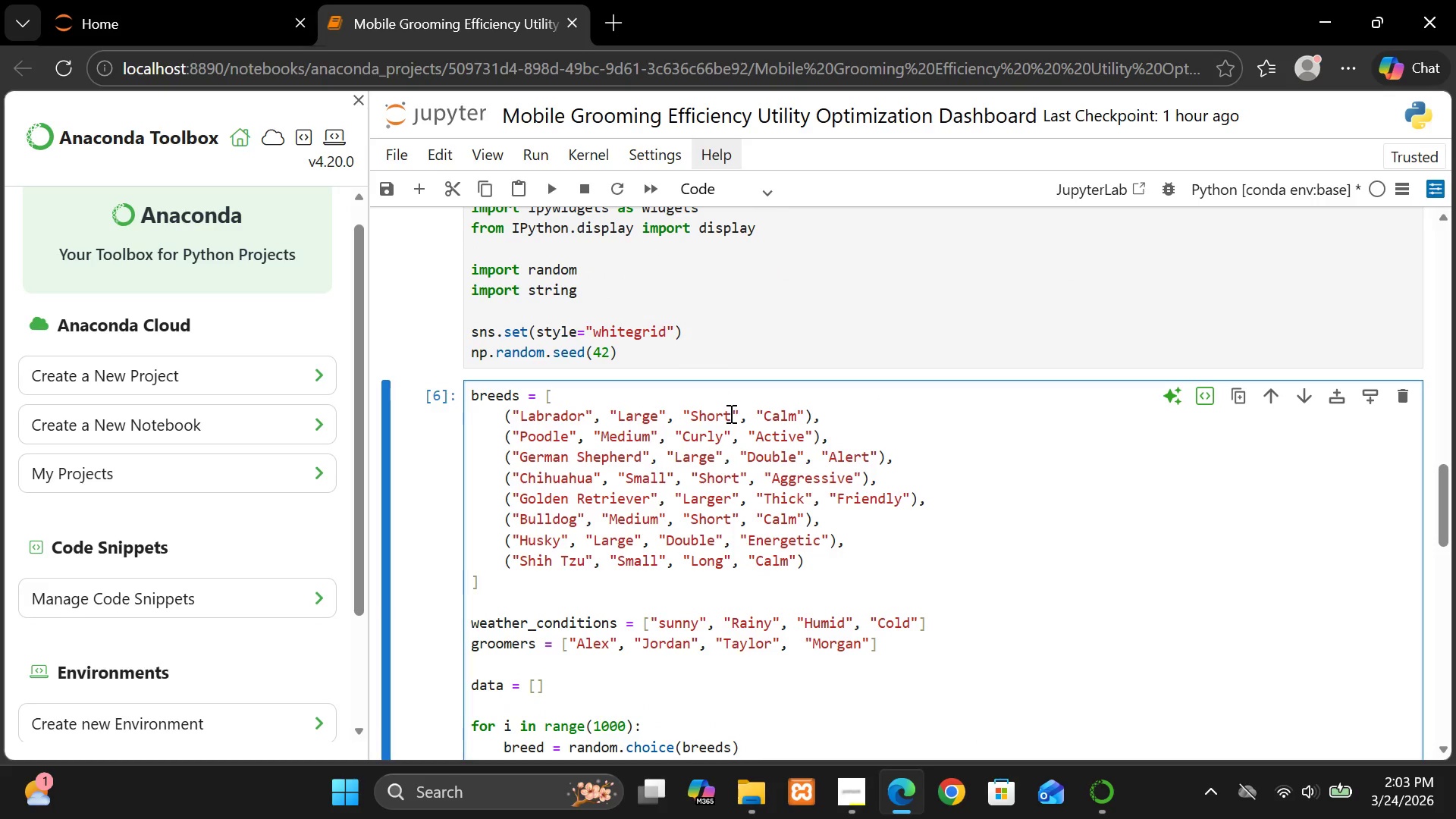 
wait(9.48)
 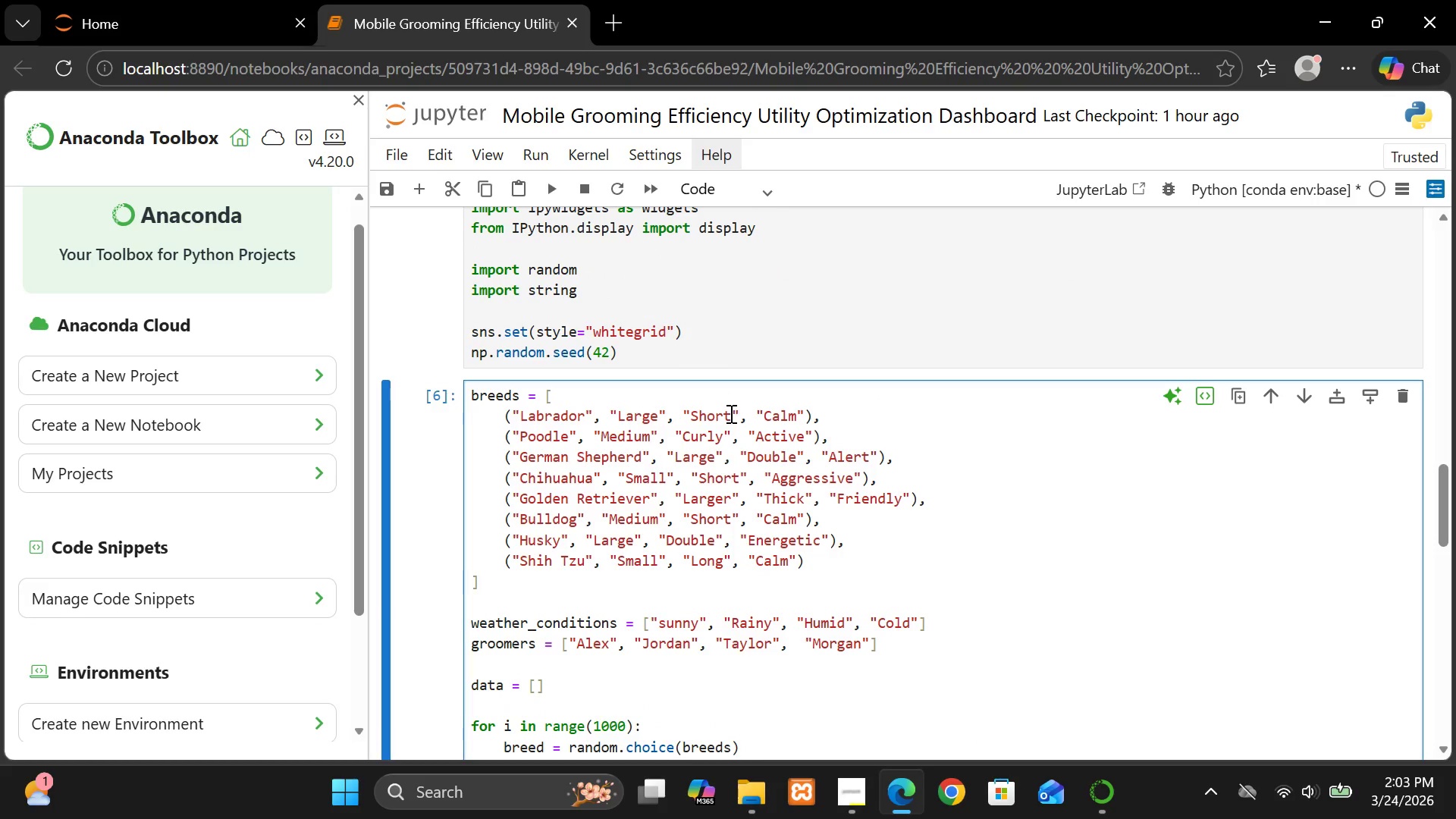 
left_click([726, 497])
 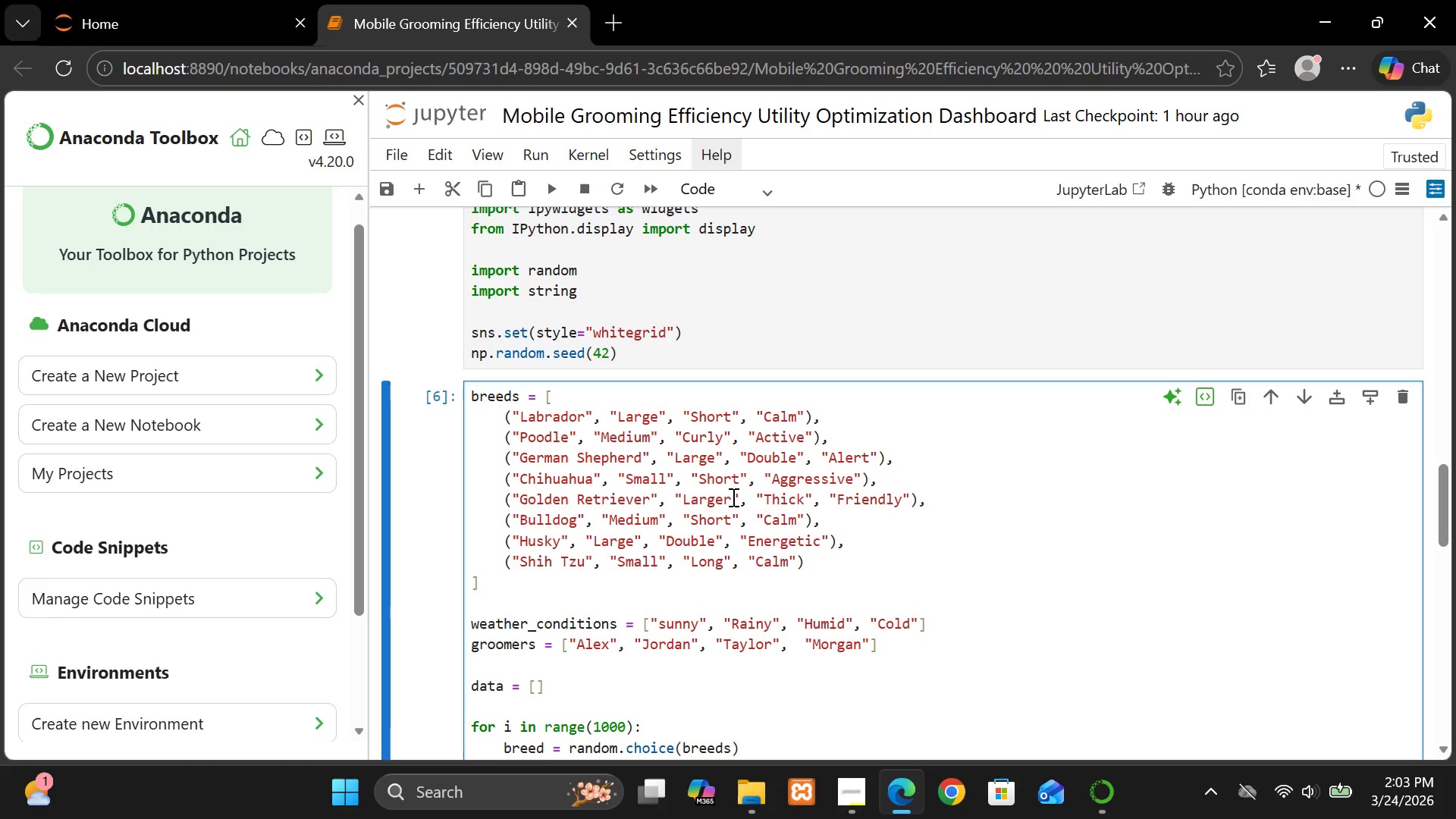 
left_click([732, 497])
 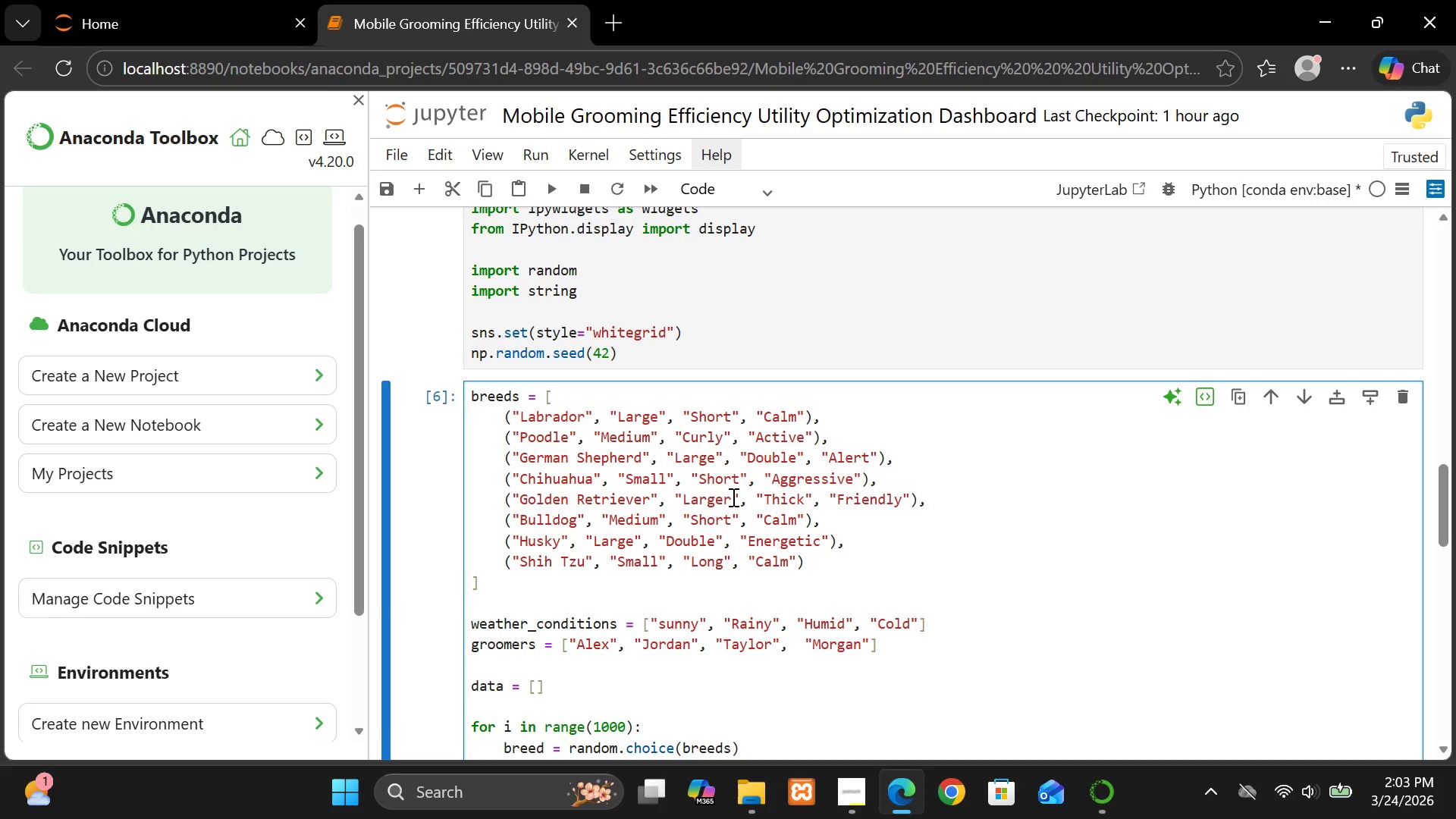 
key(Backspace)
 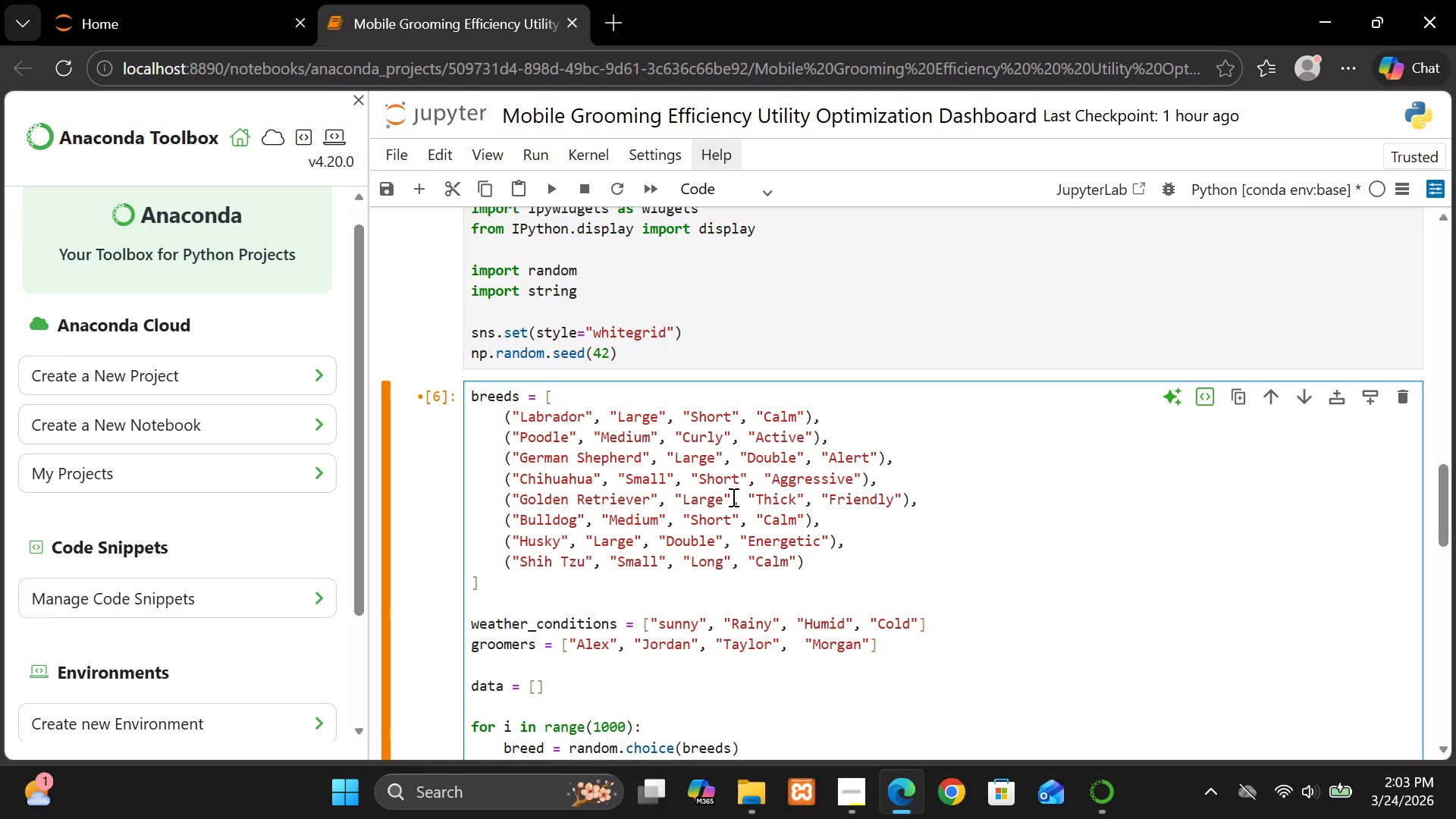 
key(Shift+ShiftRight)
 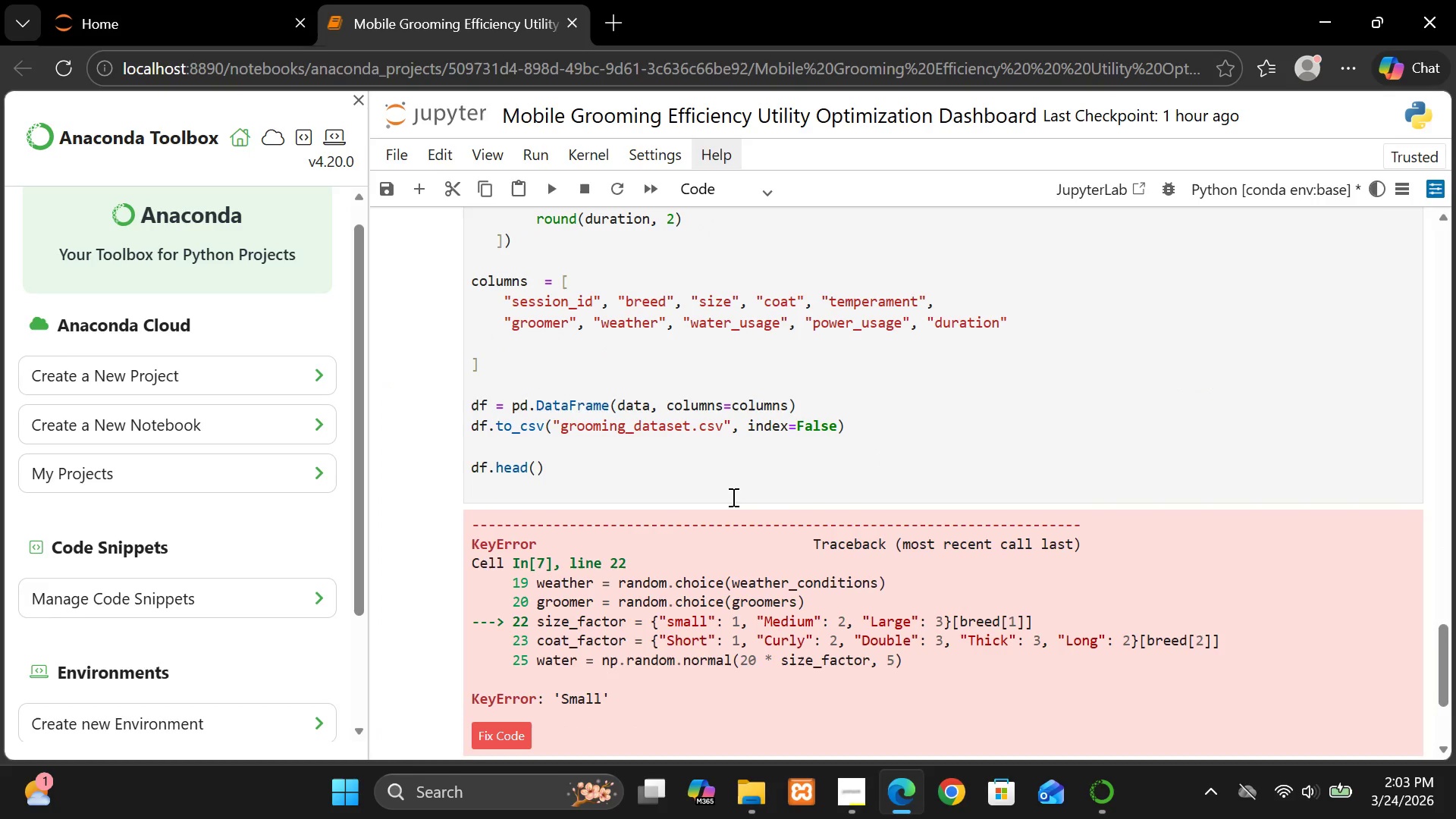 
key(Shift+Enter)
 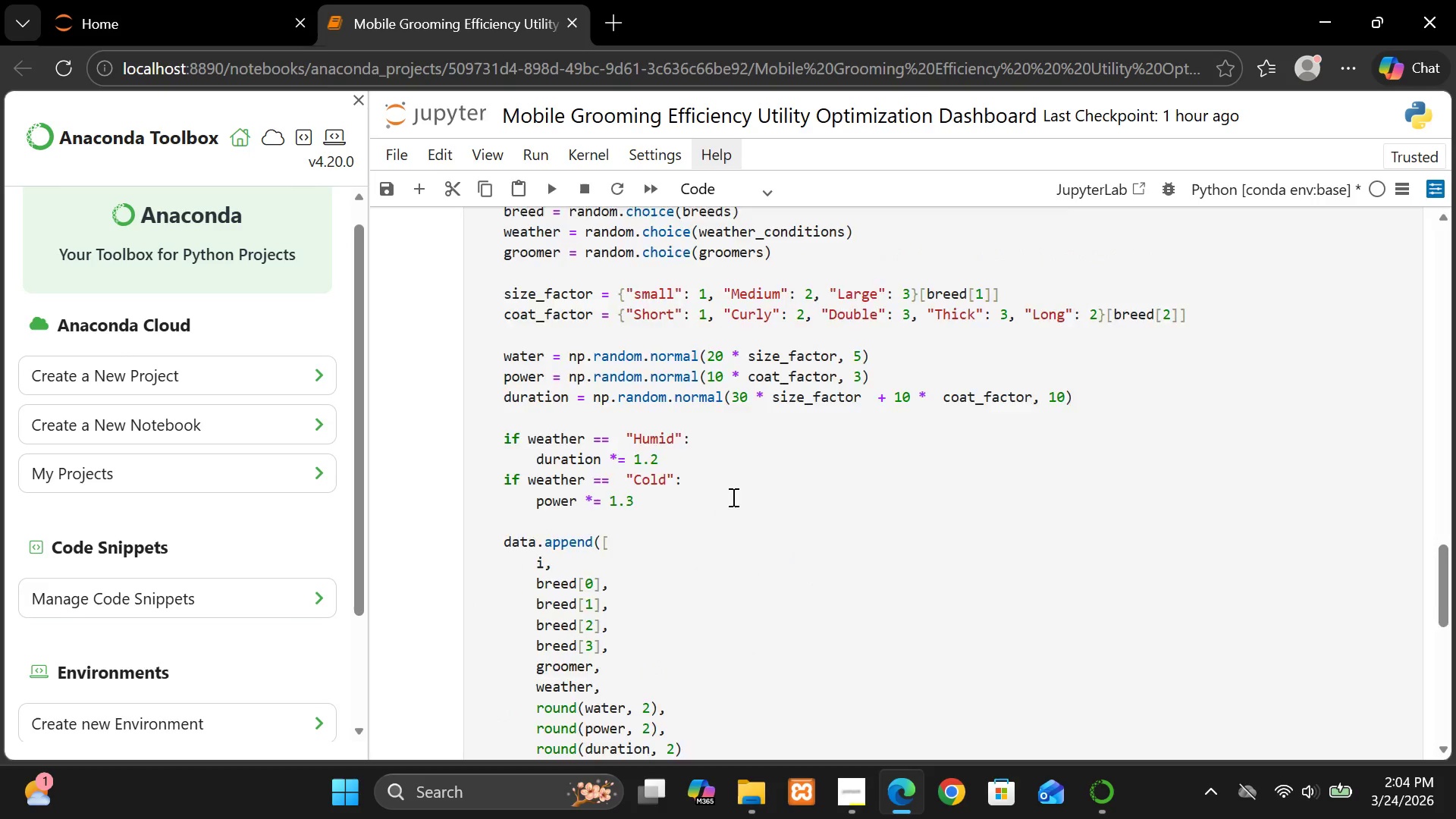 
wait(9.92)
 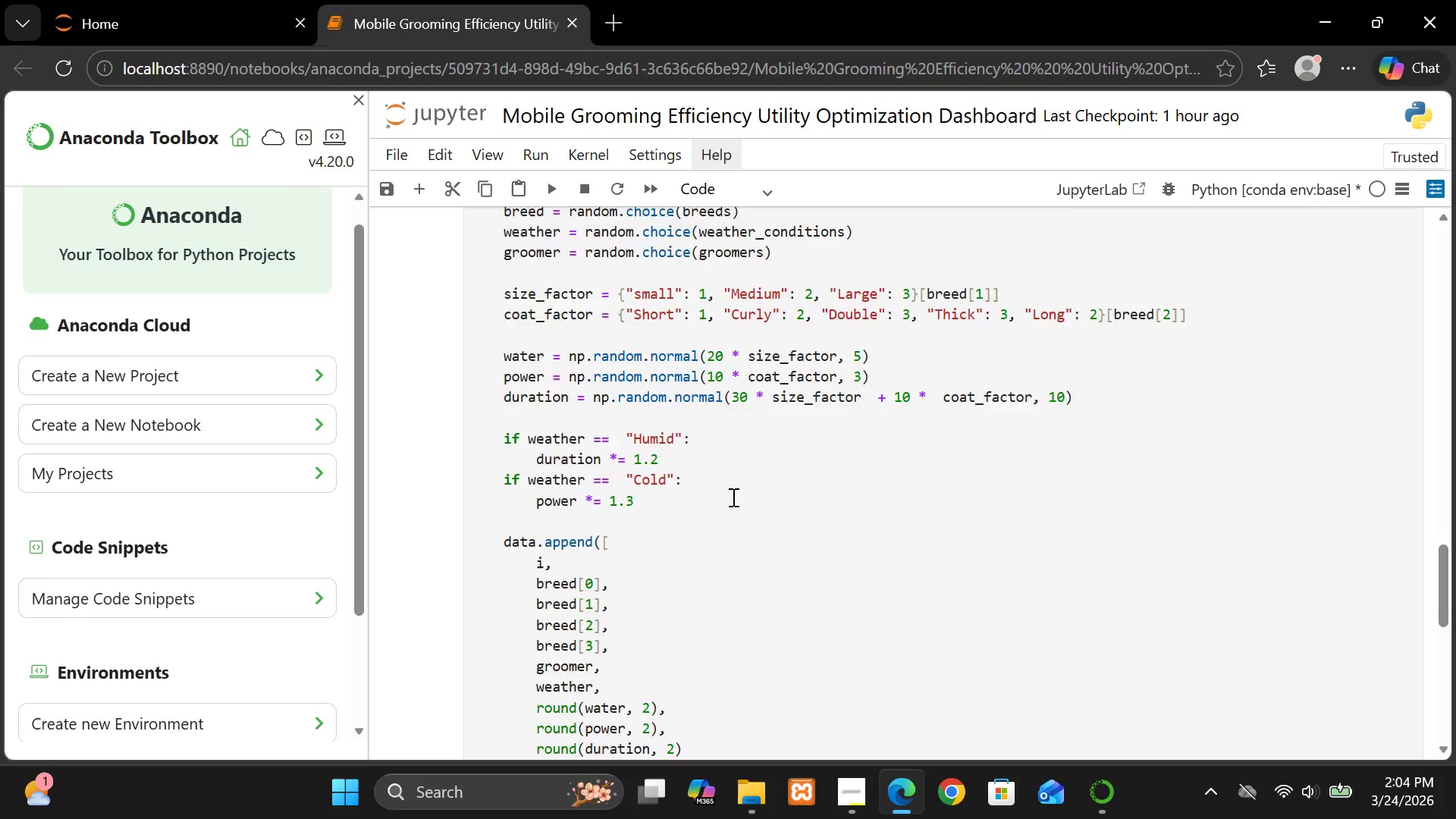 
left_click([641, 435])
 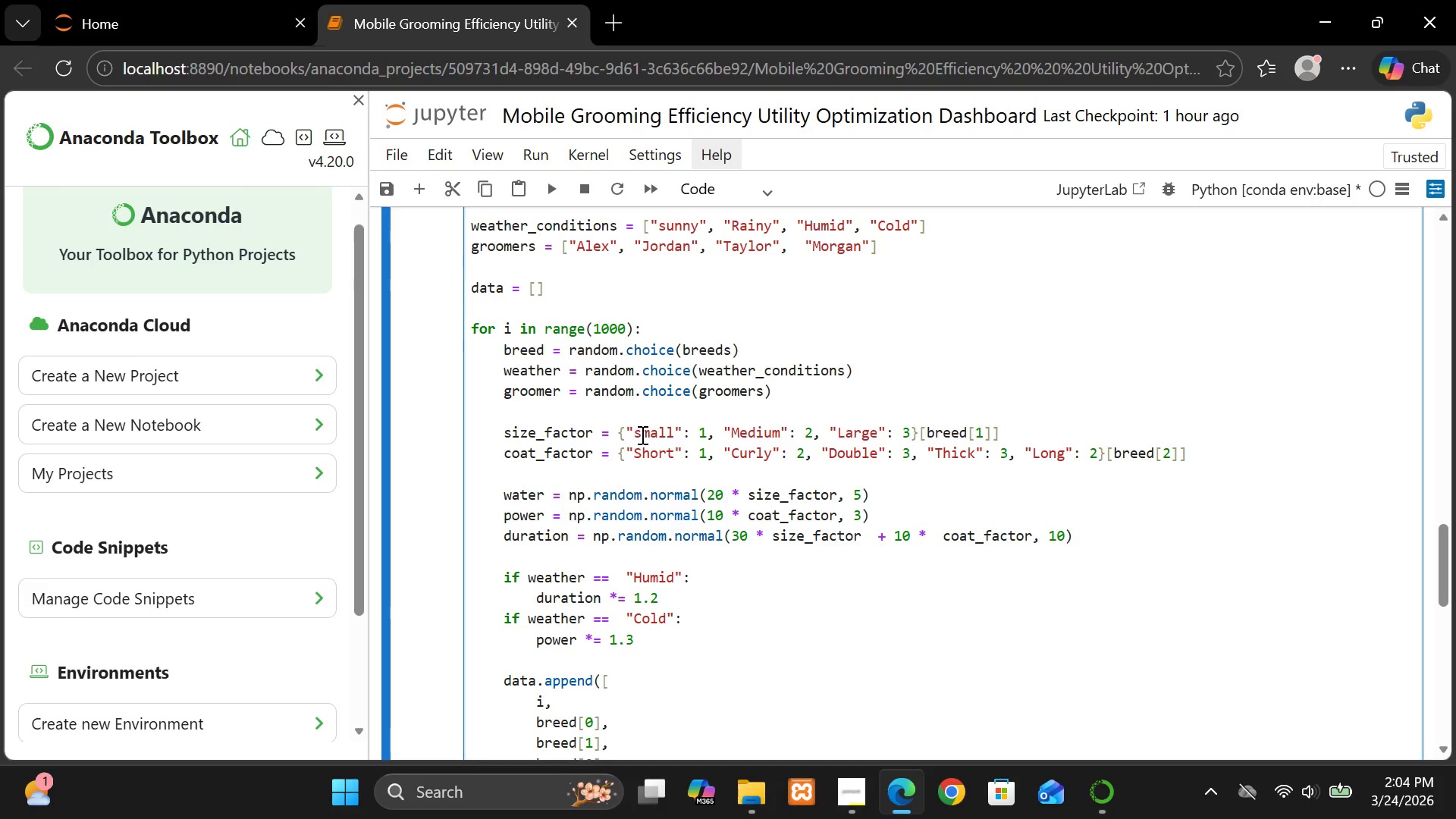 
key(Backspace)
 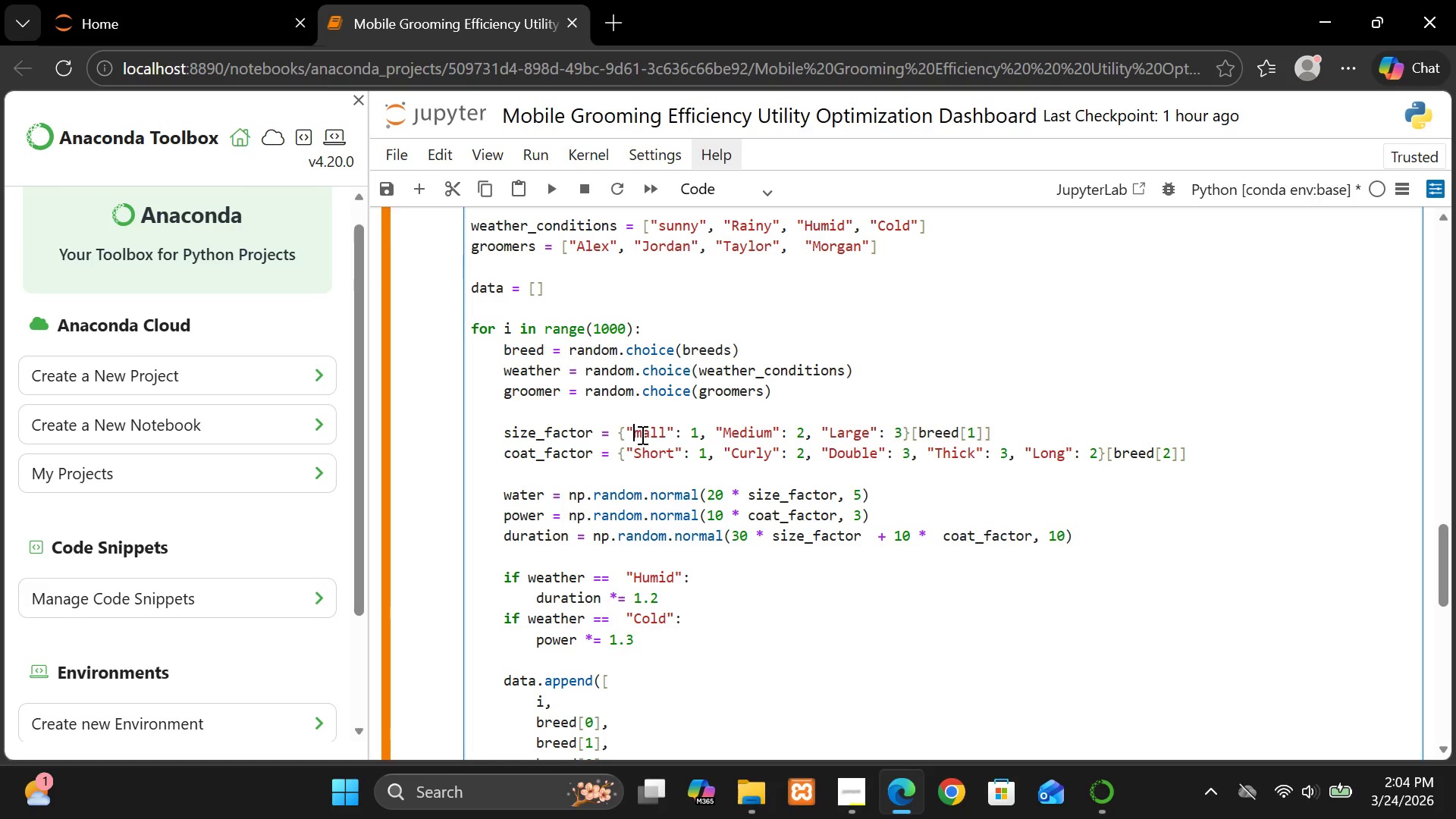 
key(Shift+S)
 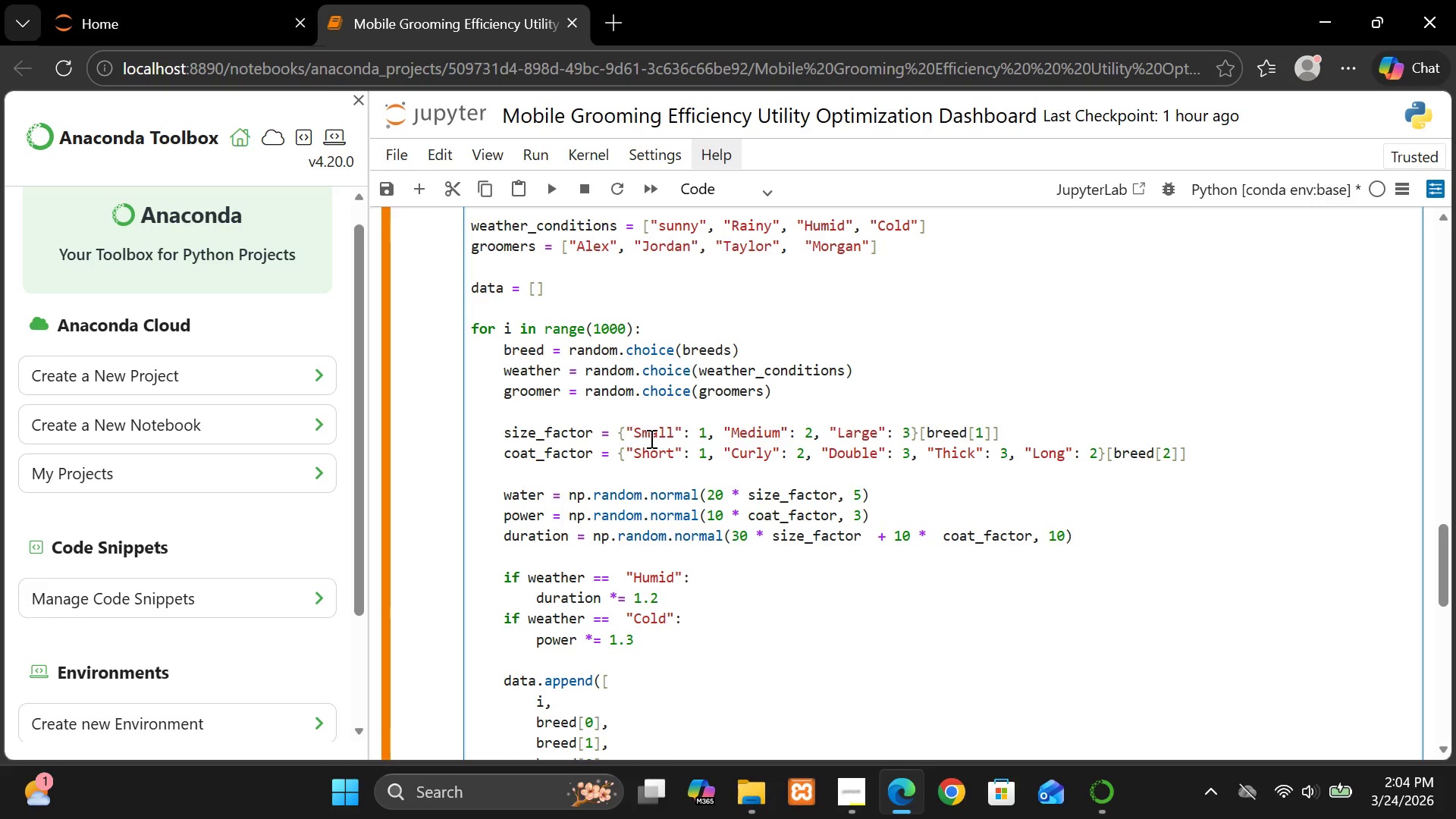 
key(Shift+ShiftRight)
 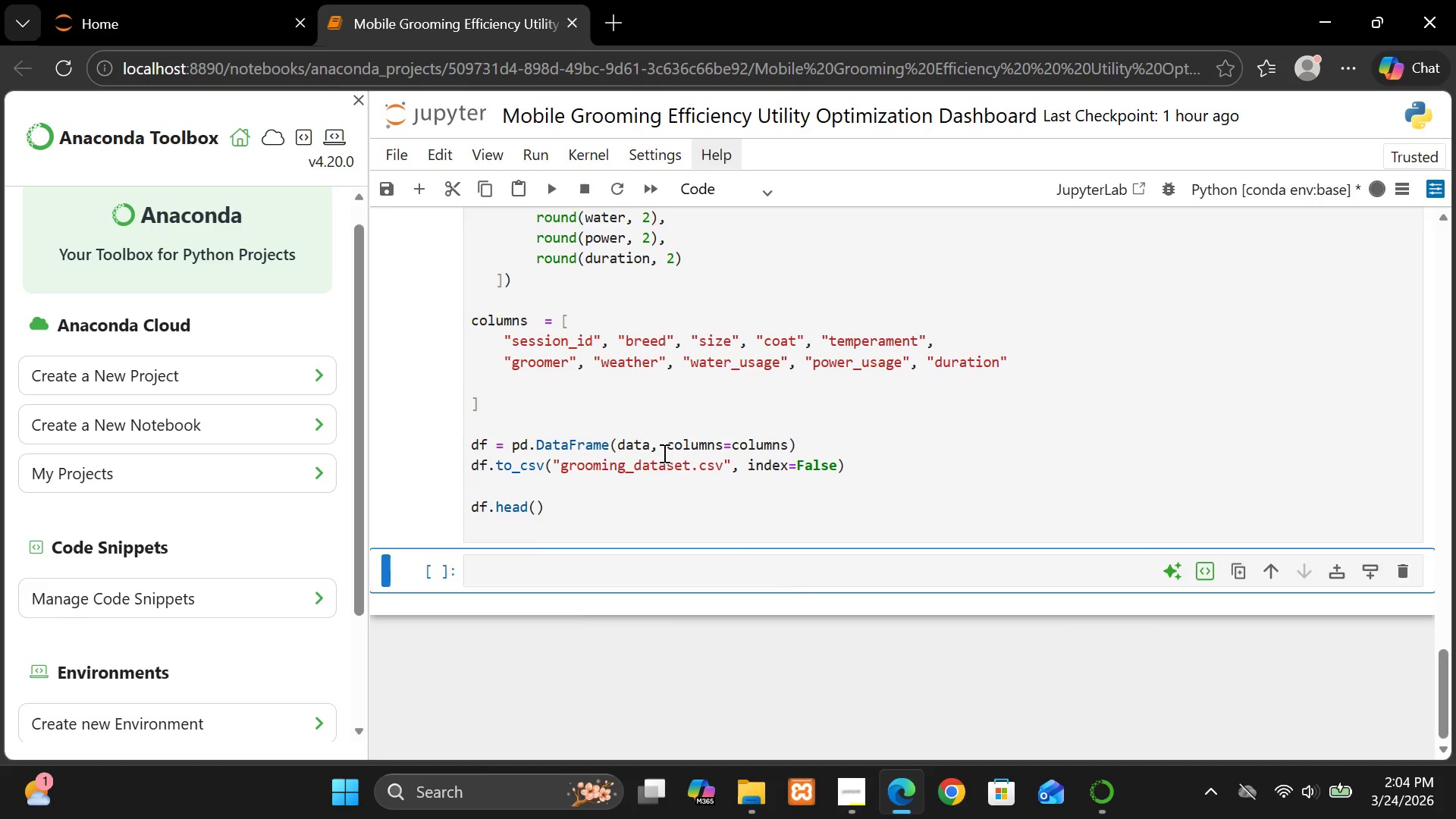 
key(Shift+Enter)
 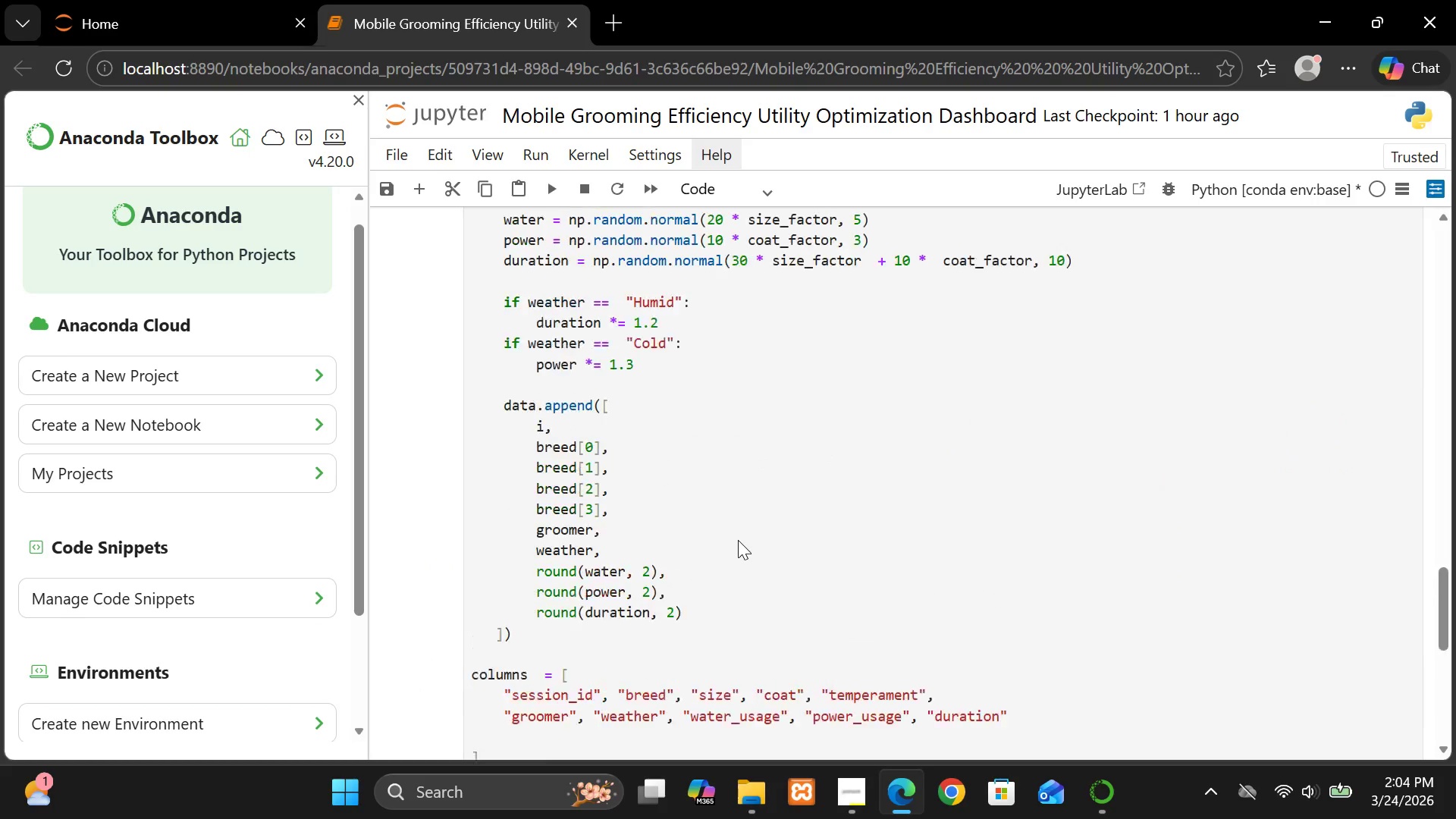 
wait(16.45)
 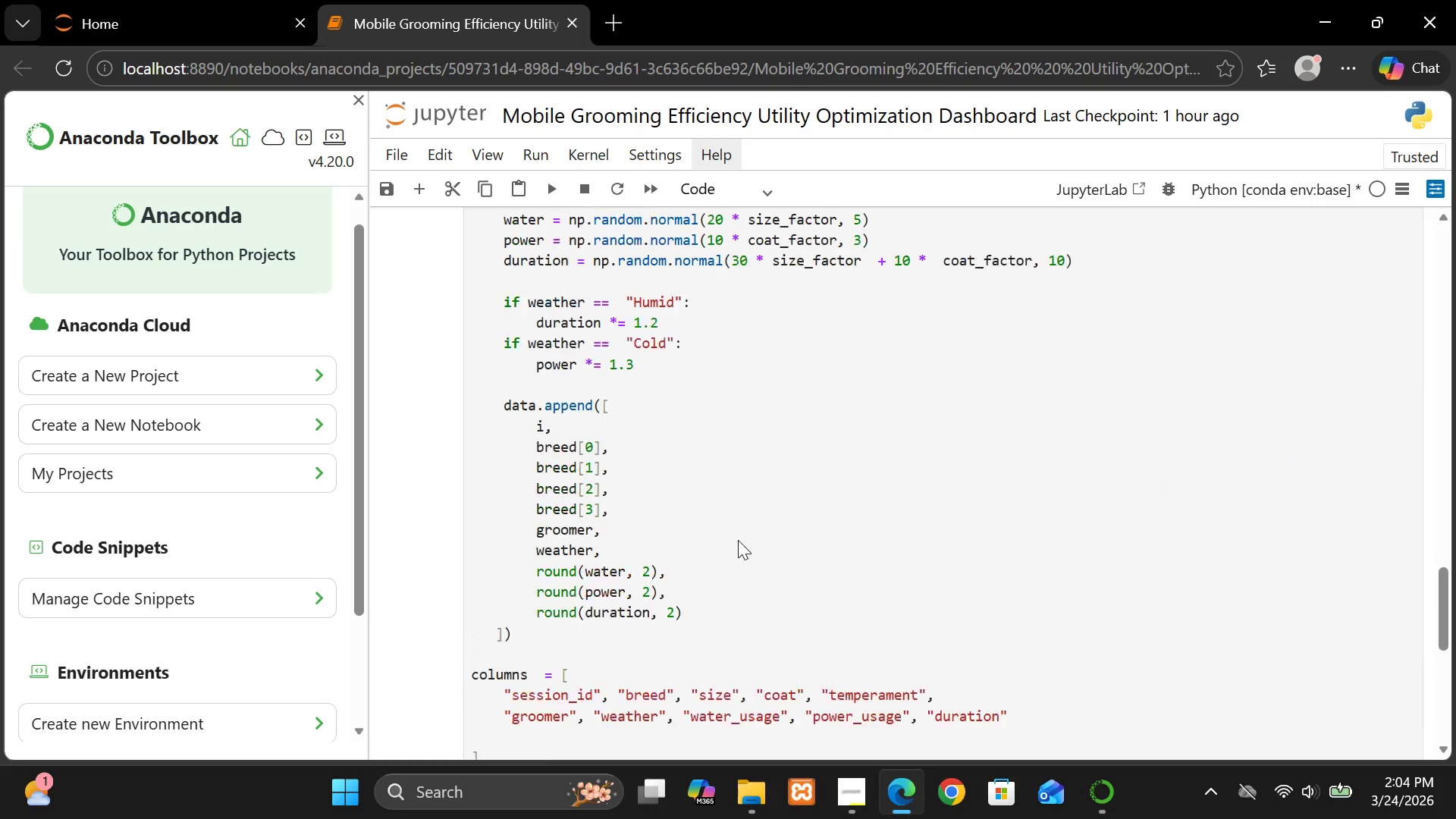 
left_click([849, 789])